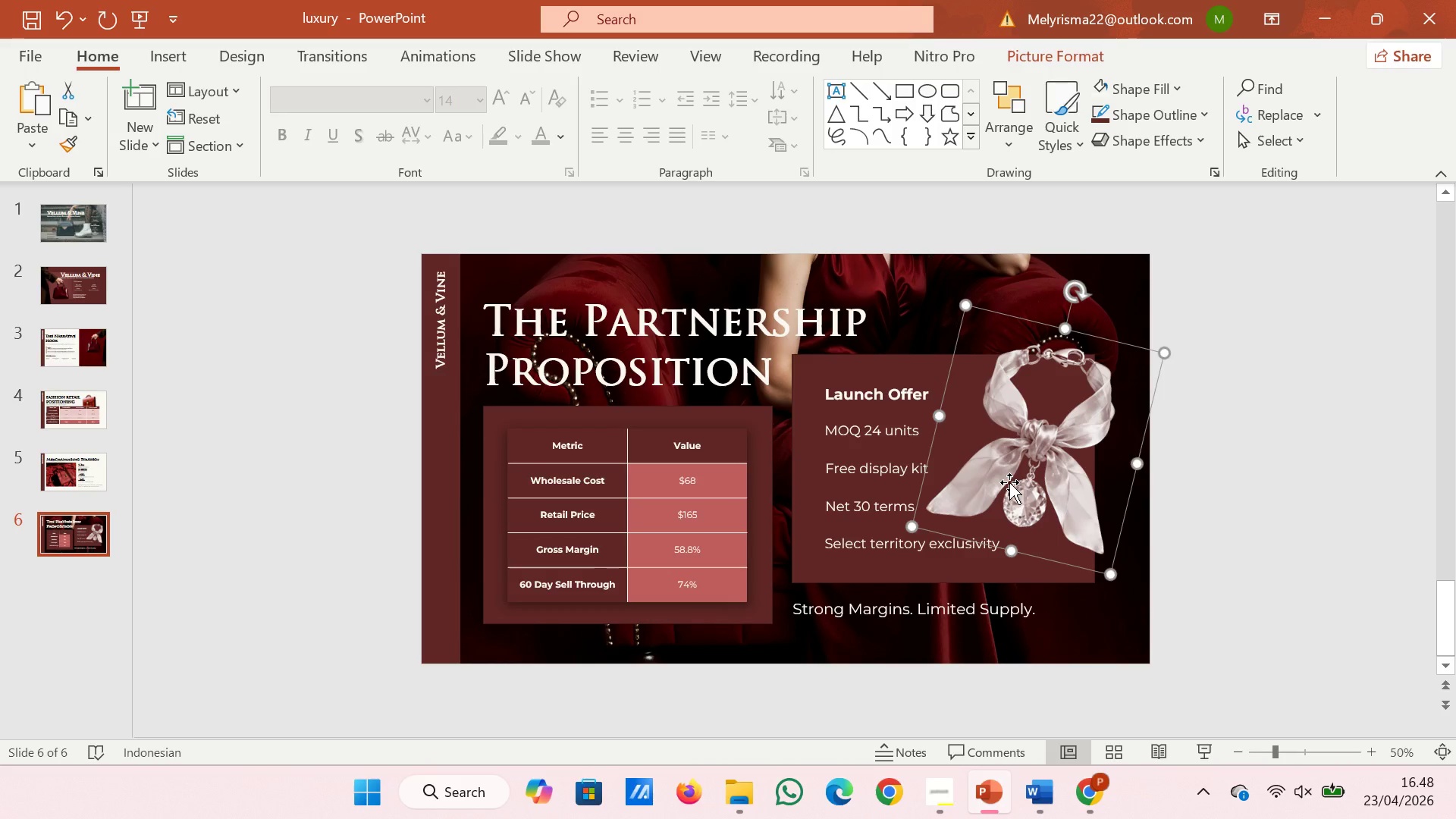 
key(Control+C)
 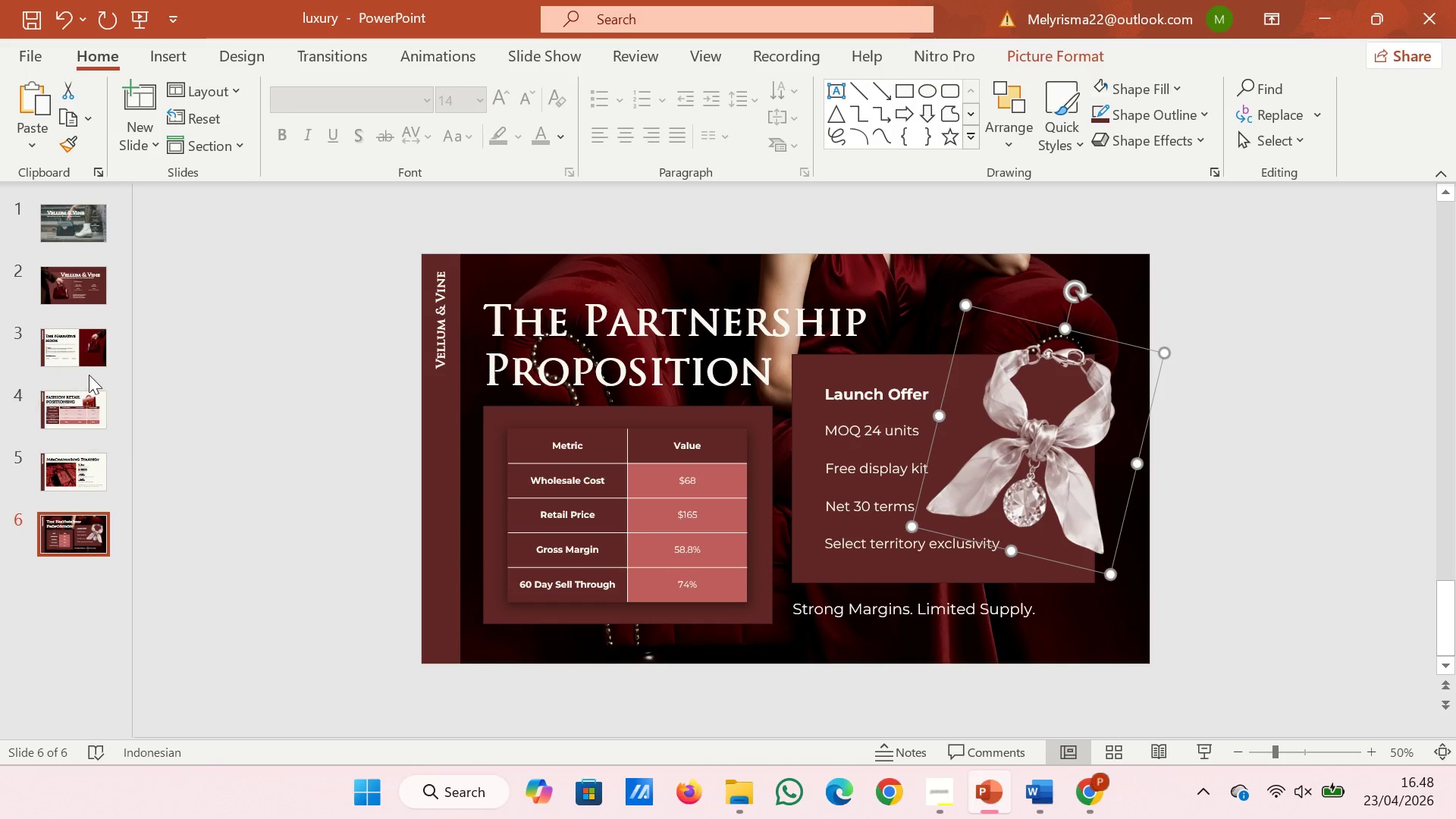 
left_click([85, 471])
 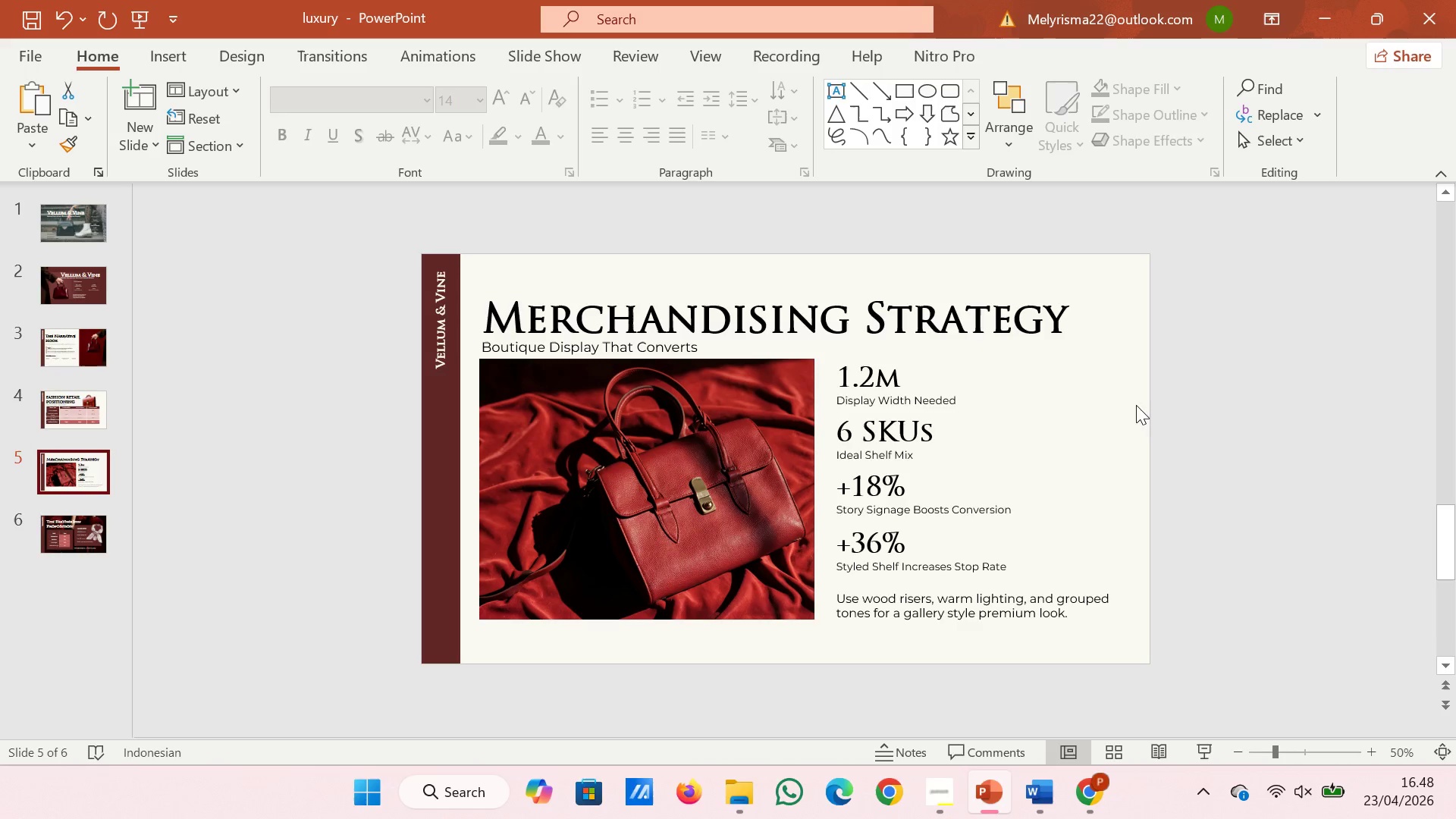 
left_click([1077, 411])
 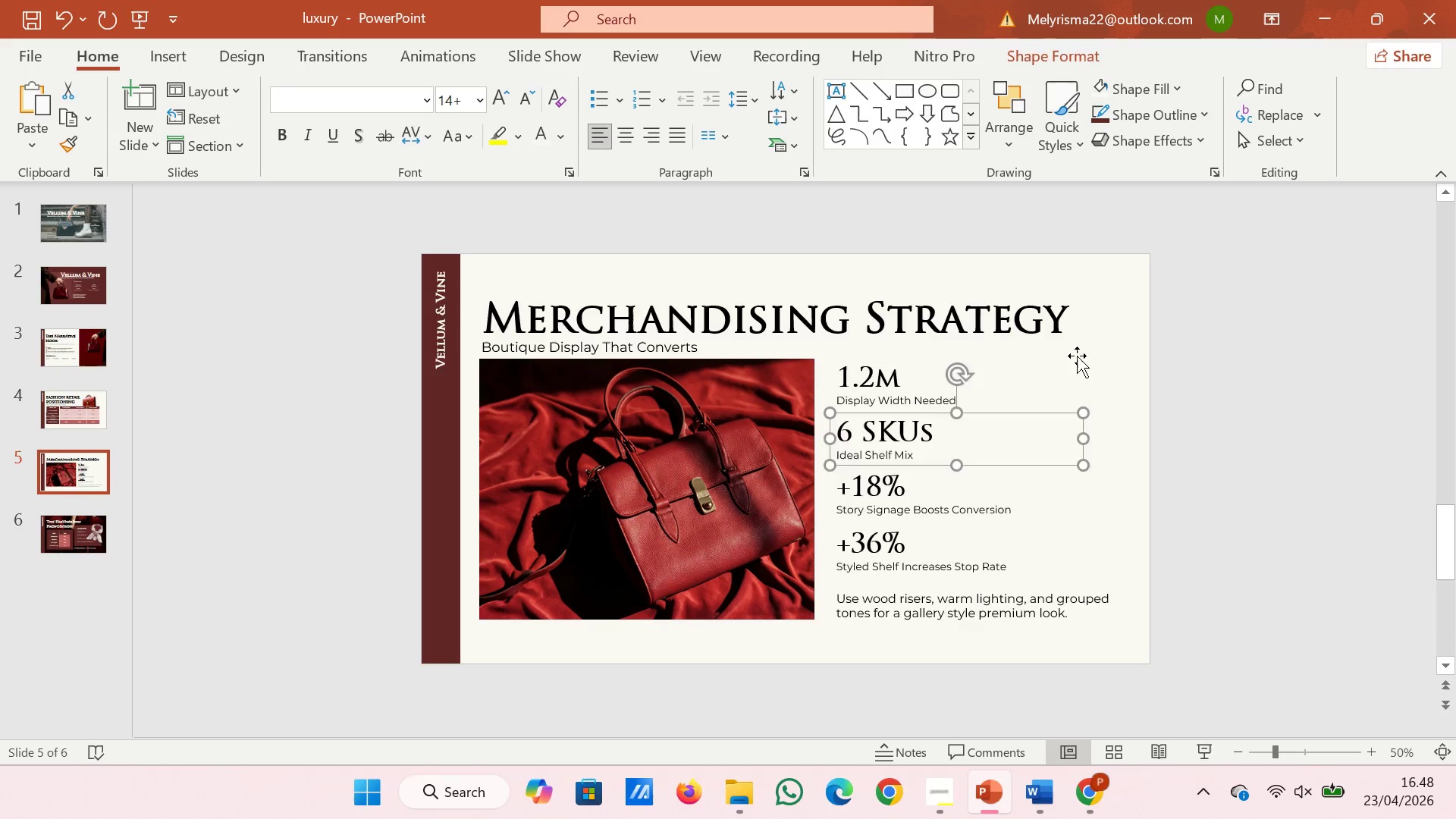 
left_click([1077, 356])
 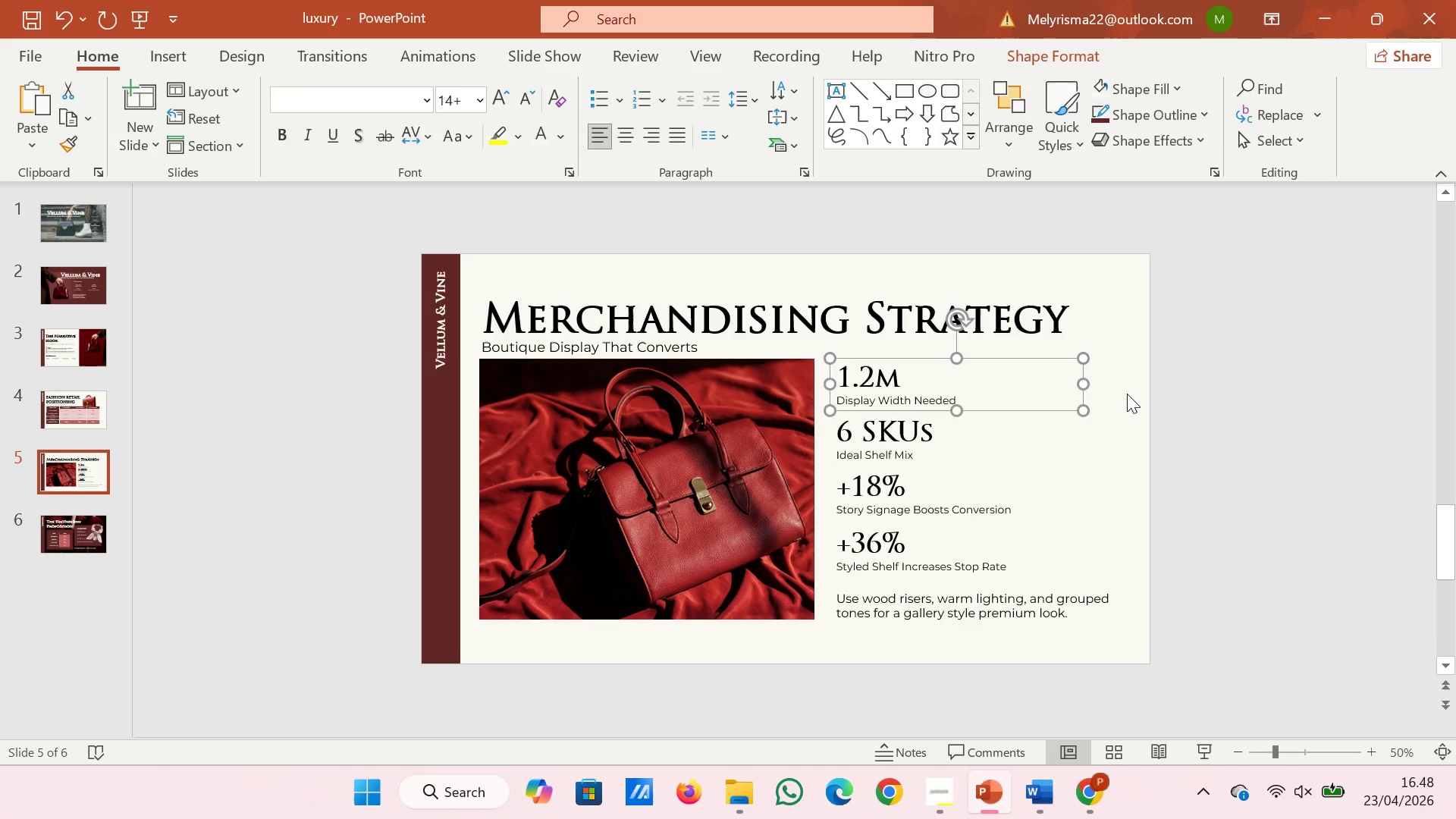 
left_click([1127, 394])
 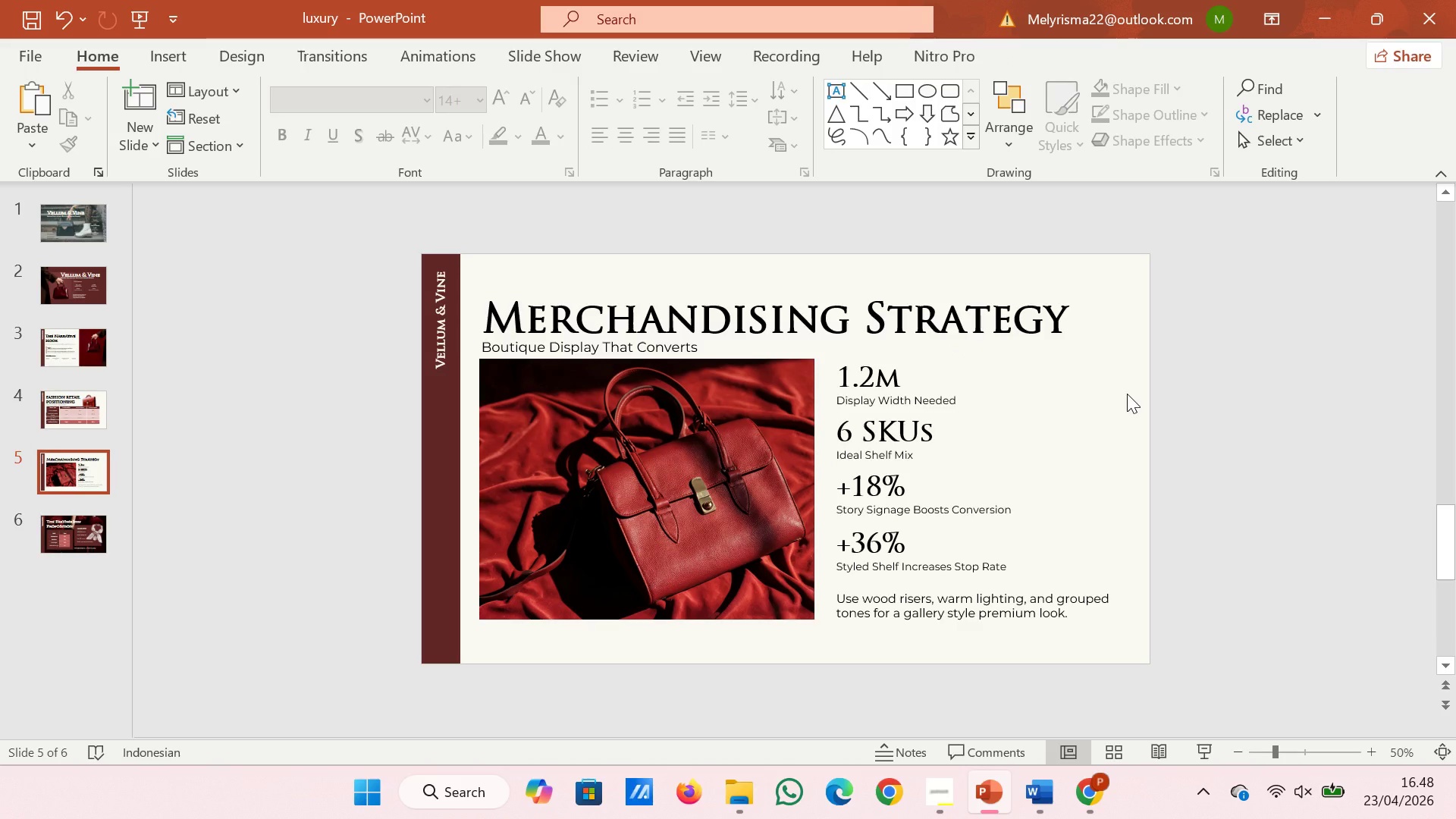 
key(Control+V)
 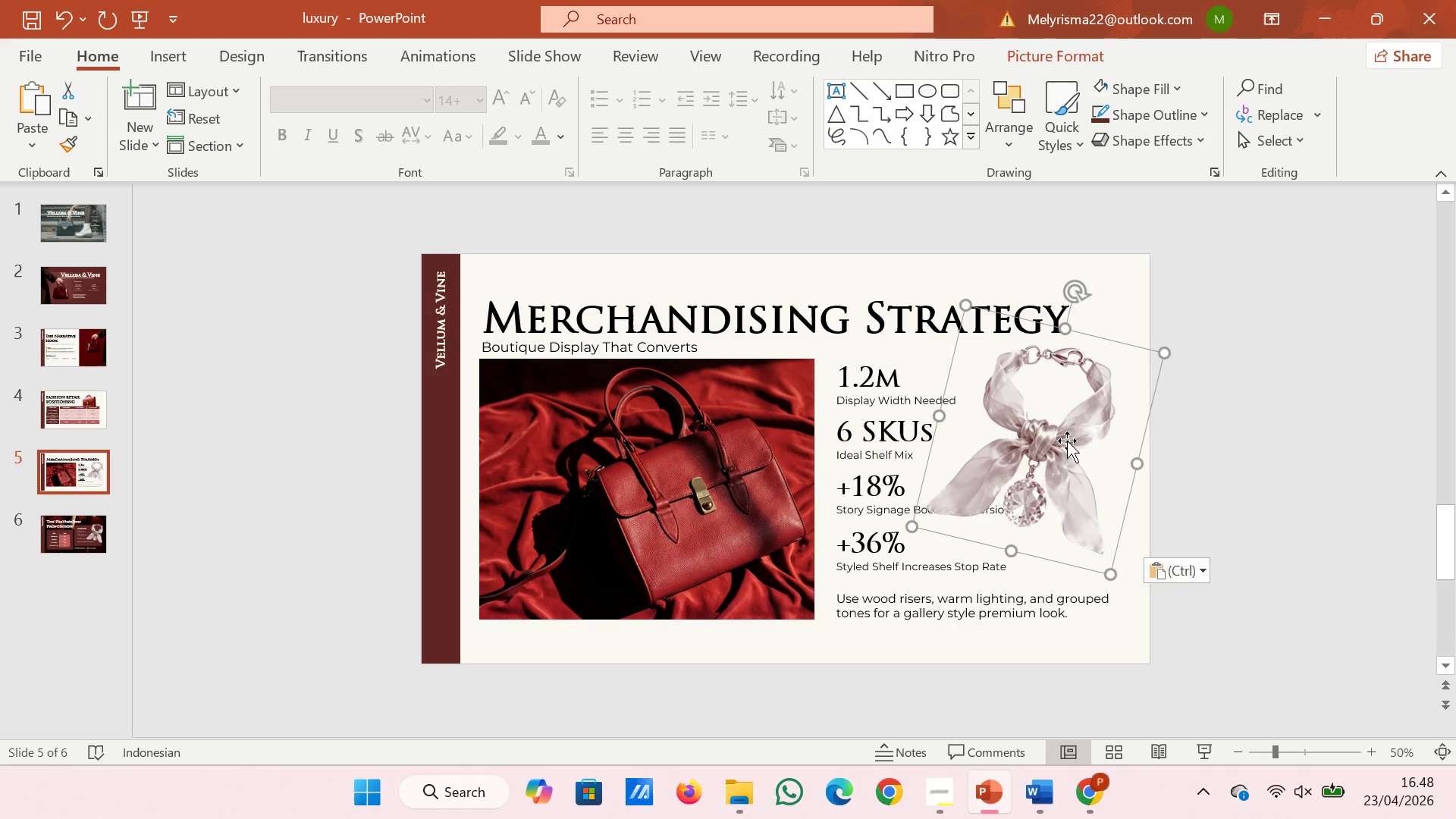 
left_click_drag(start_coordinate=[1064, 441], to_coordinate=[1092, 413])
 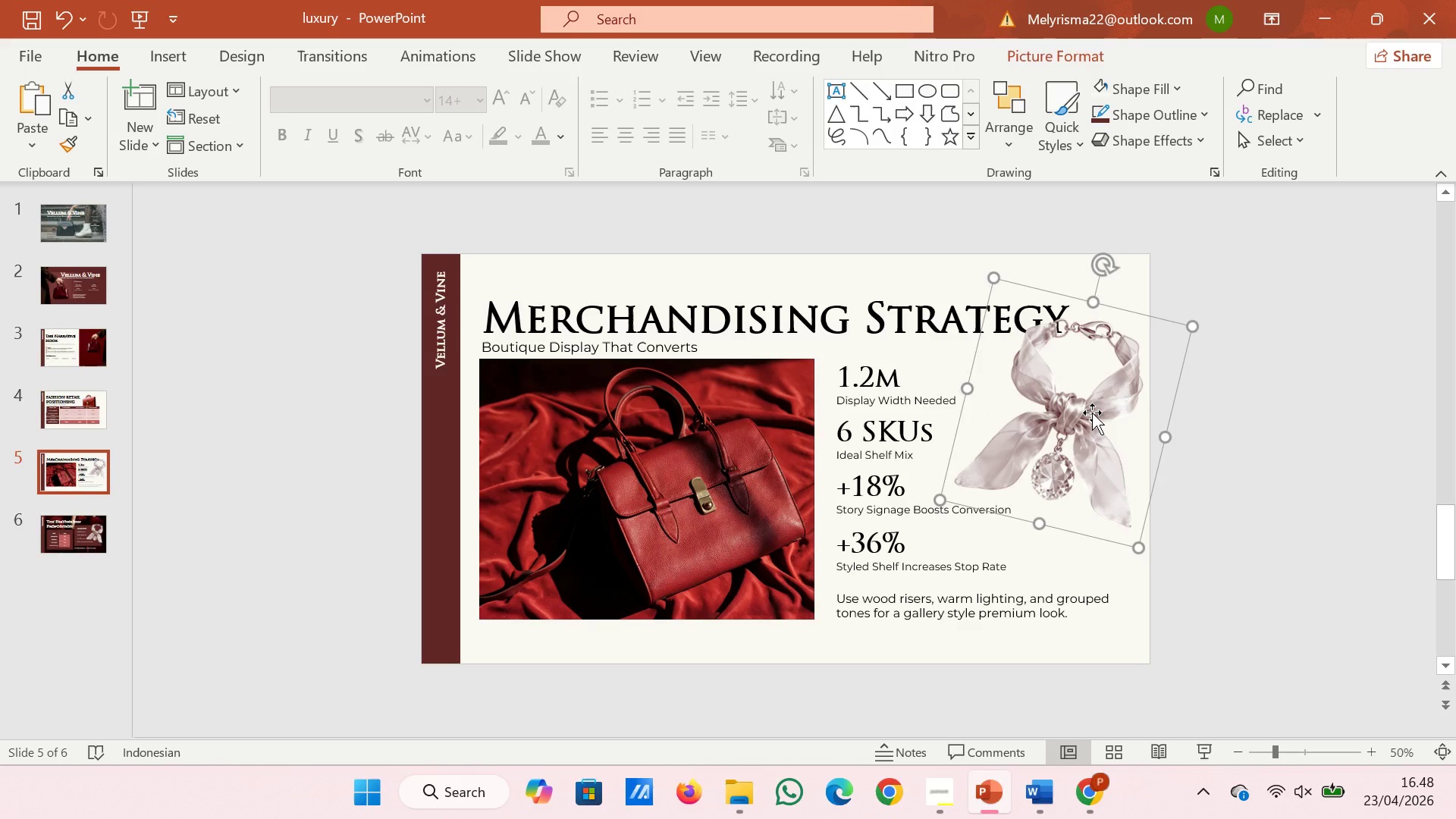 
wait(6.28)
 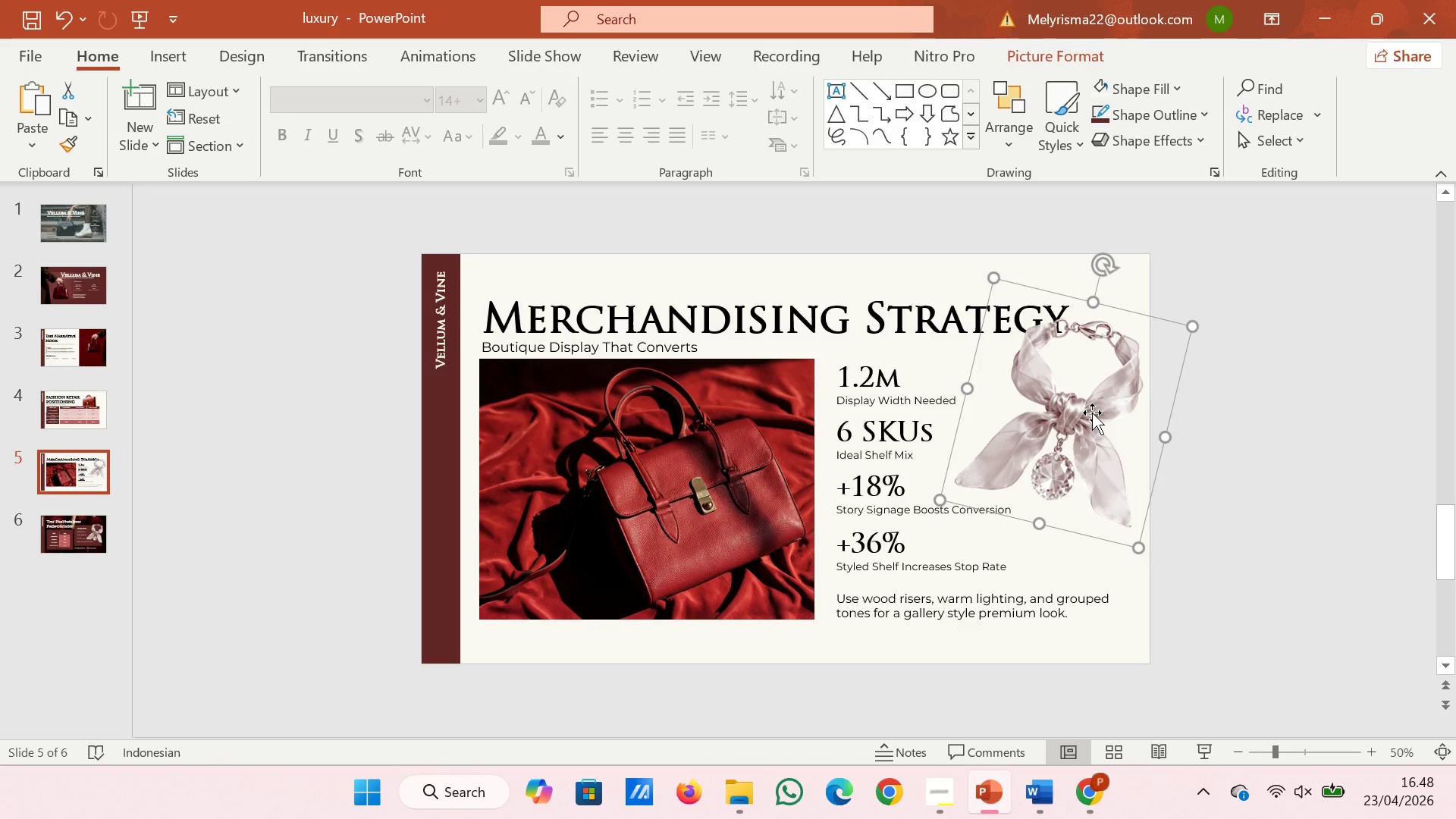 
left_click_drag(start_coordinate=[1059, 412], to_coordinate=[774, 438])
 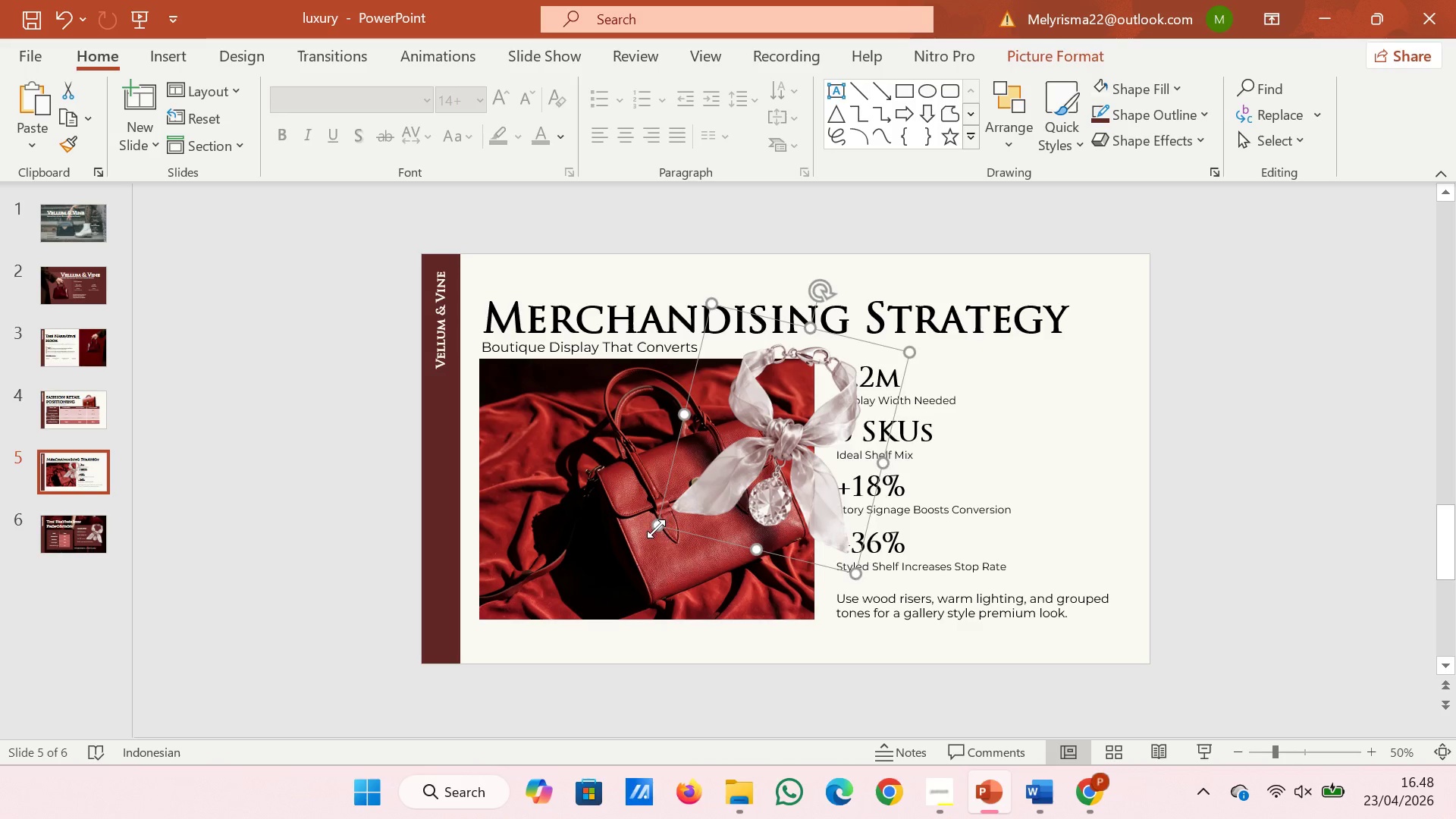 
left_click_drag(start_coordinate=[655, 529], to_coordinate=[736, 478])
 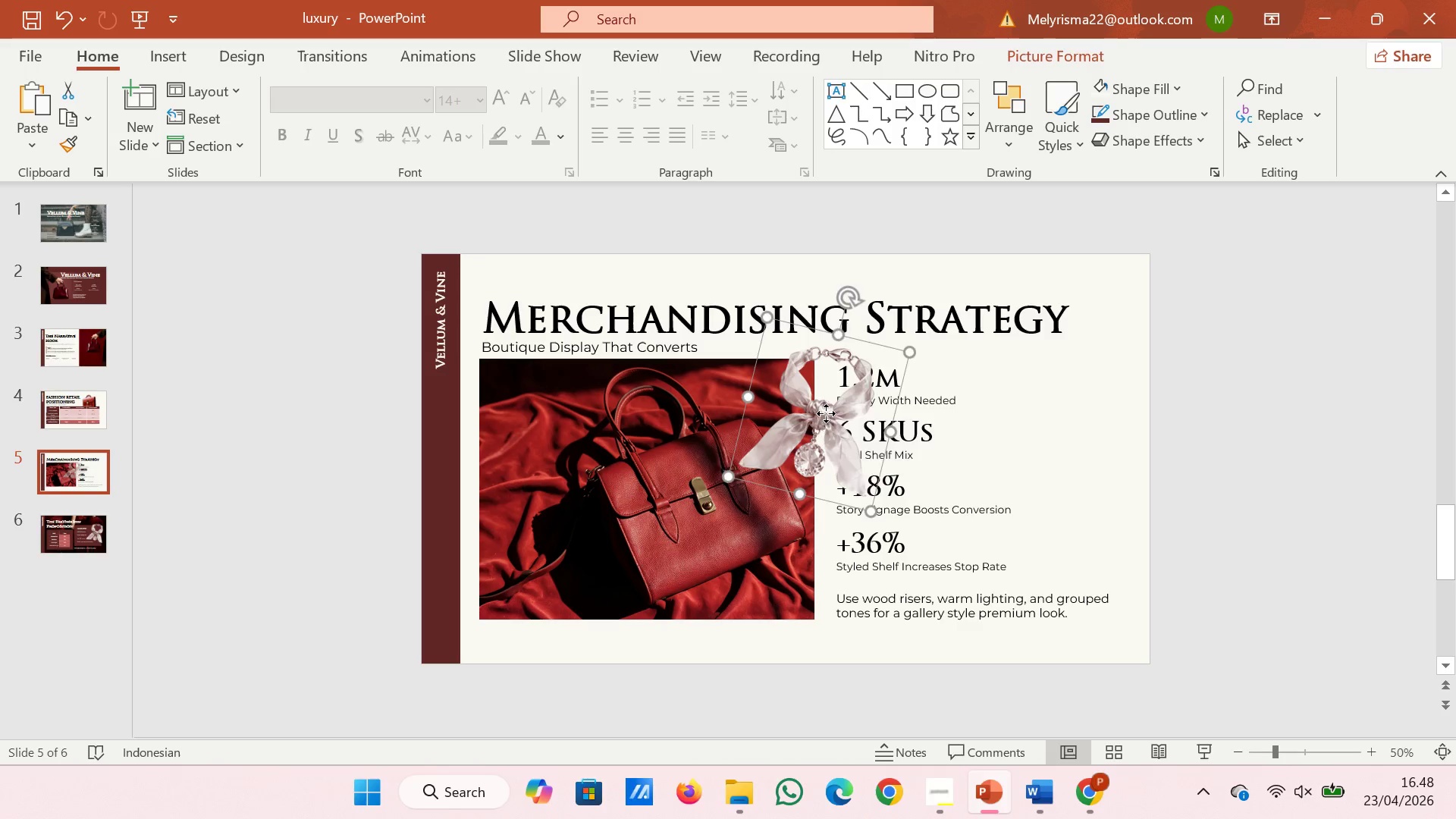 
left_click_drag(start_coordinate=[823, 413], to_coordinate=[1068, 366])
 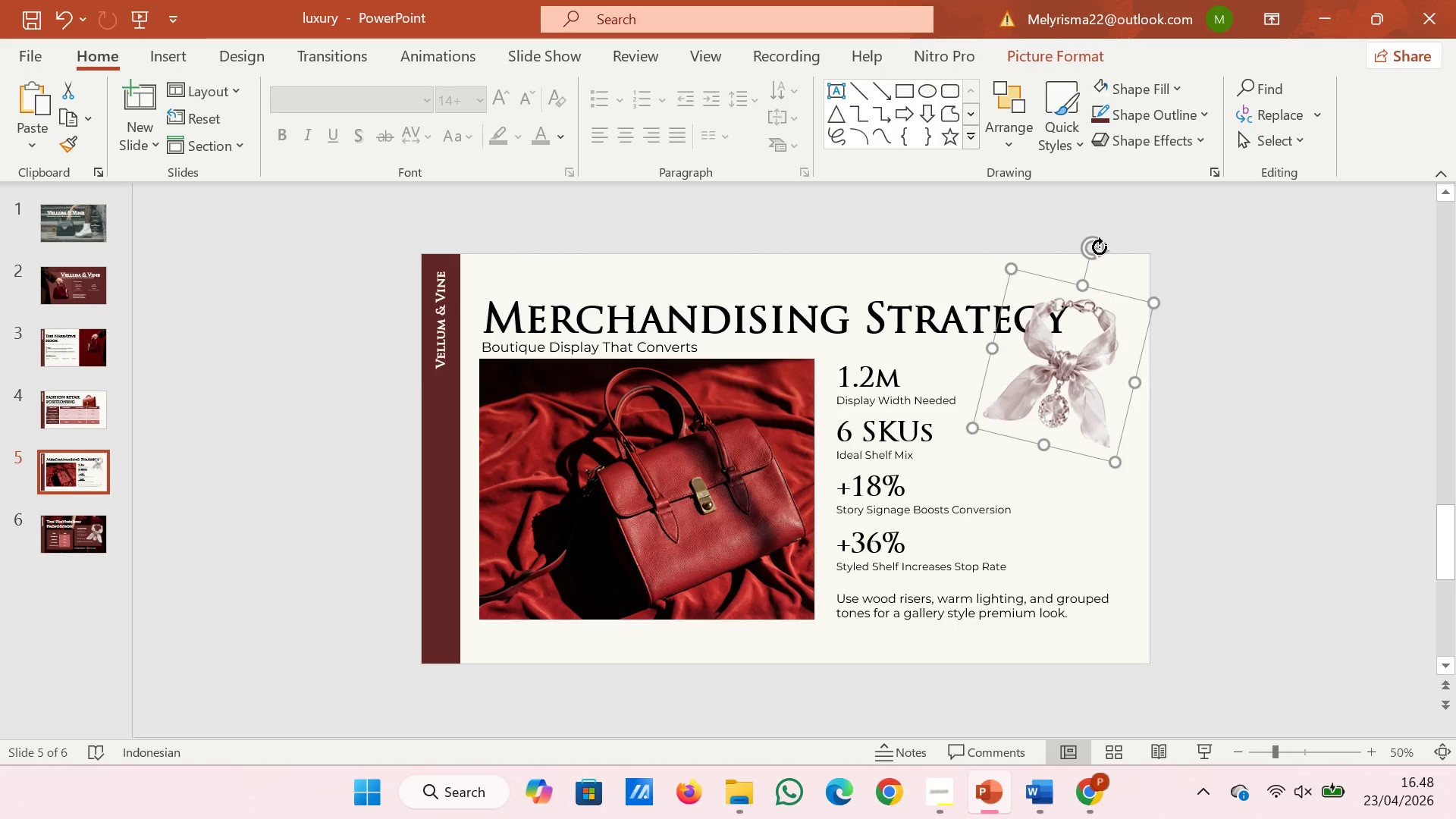 
left_click_drag(start_coordinate=[1099, 246], to_coordinate=[1025, 246])
 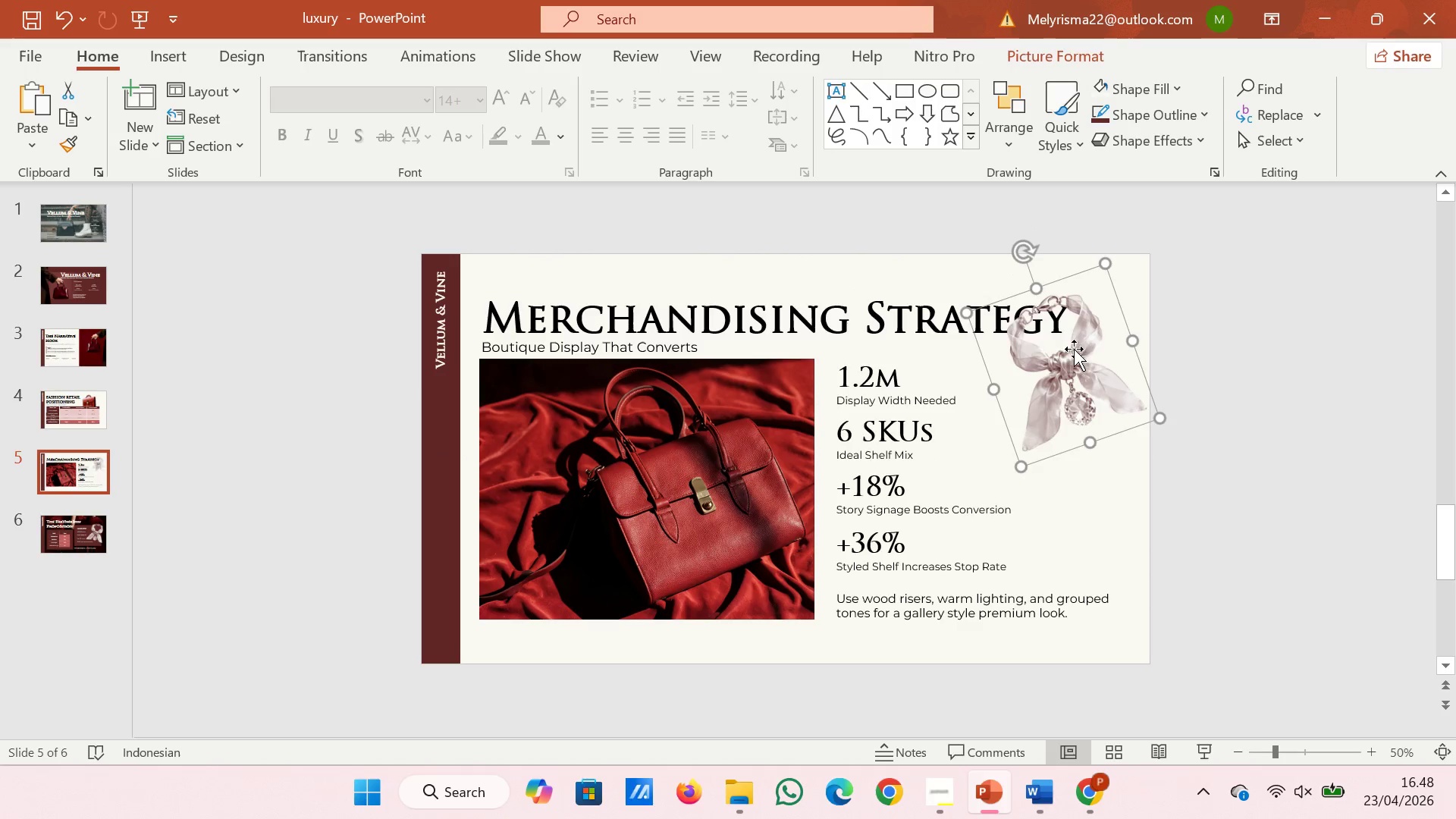 
left_click_drag(start_coordinate=[1074, 349], to_coordinate=[792, 419])
 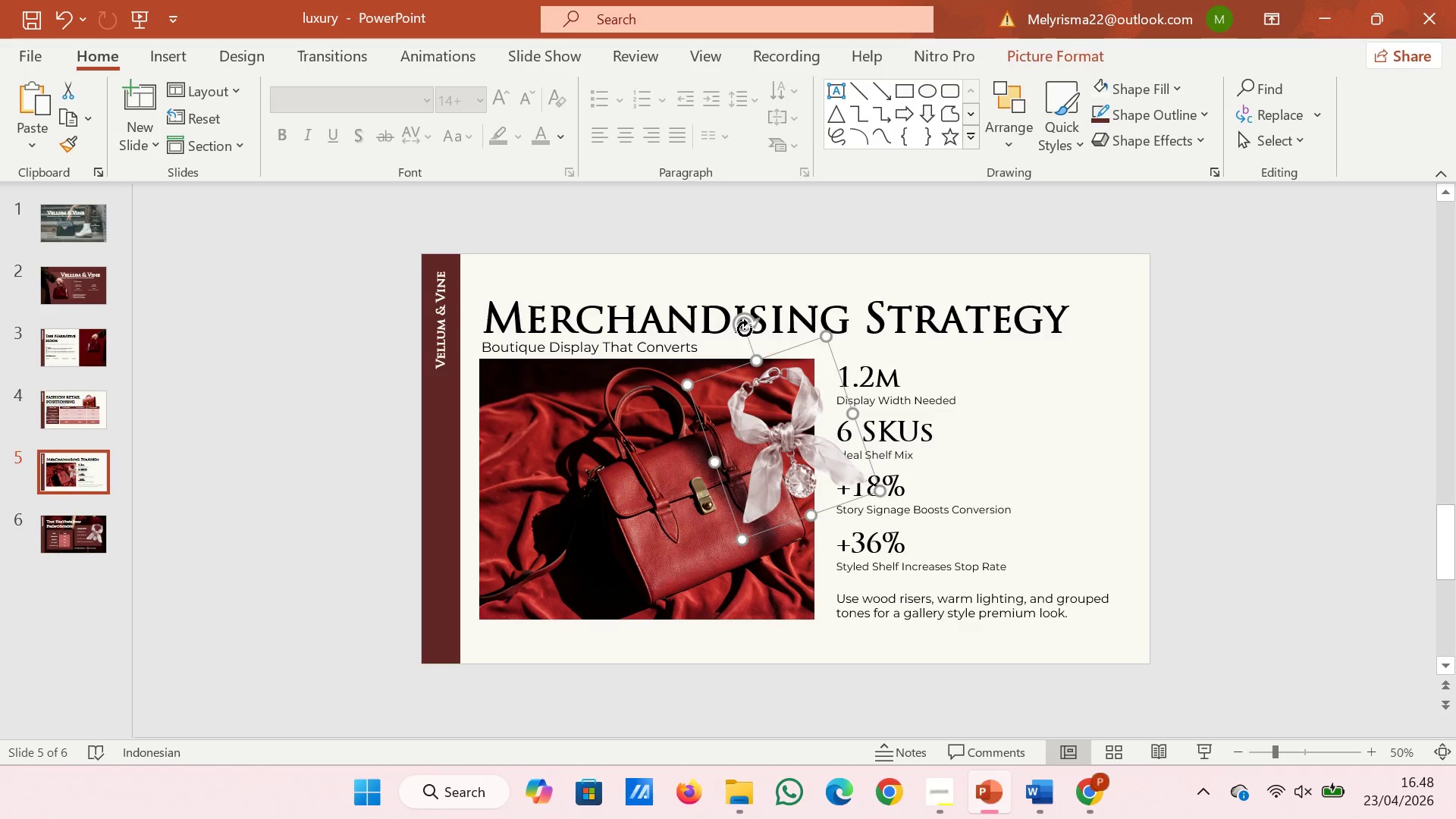 
left_click_drag(start_coordinate=[746, 328], to_coordinate=[827, 384])
 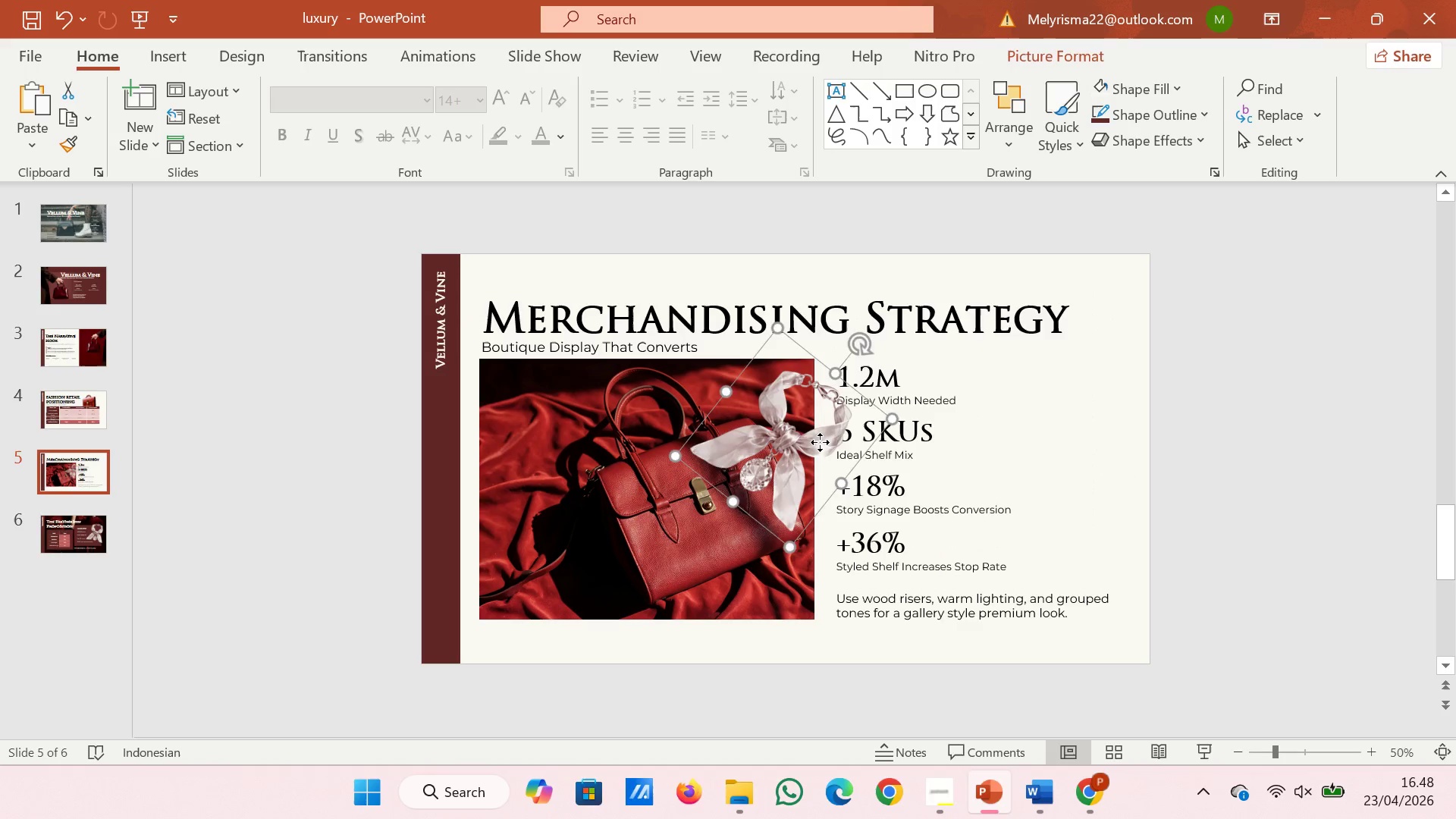 
left_click_drag(start_coordinate=[820, 442], to_coordinate=[802, 419])
 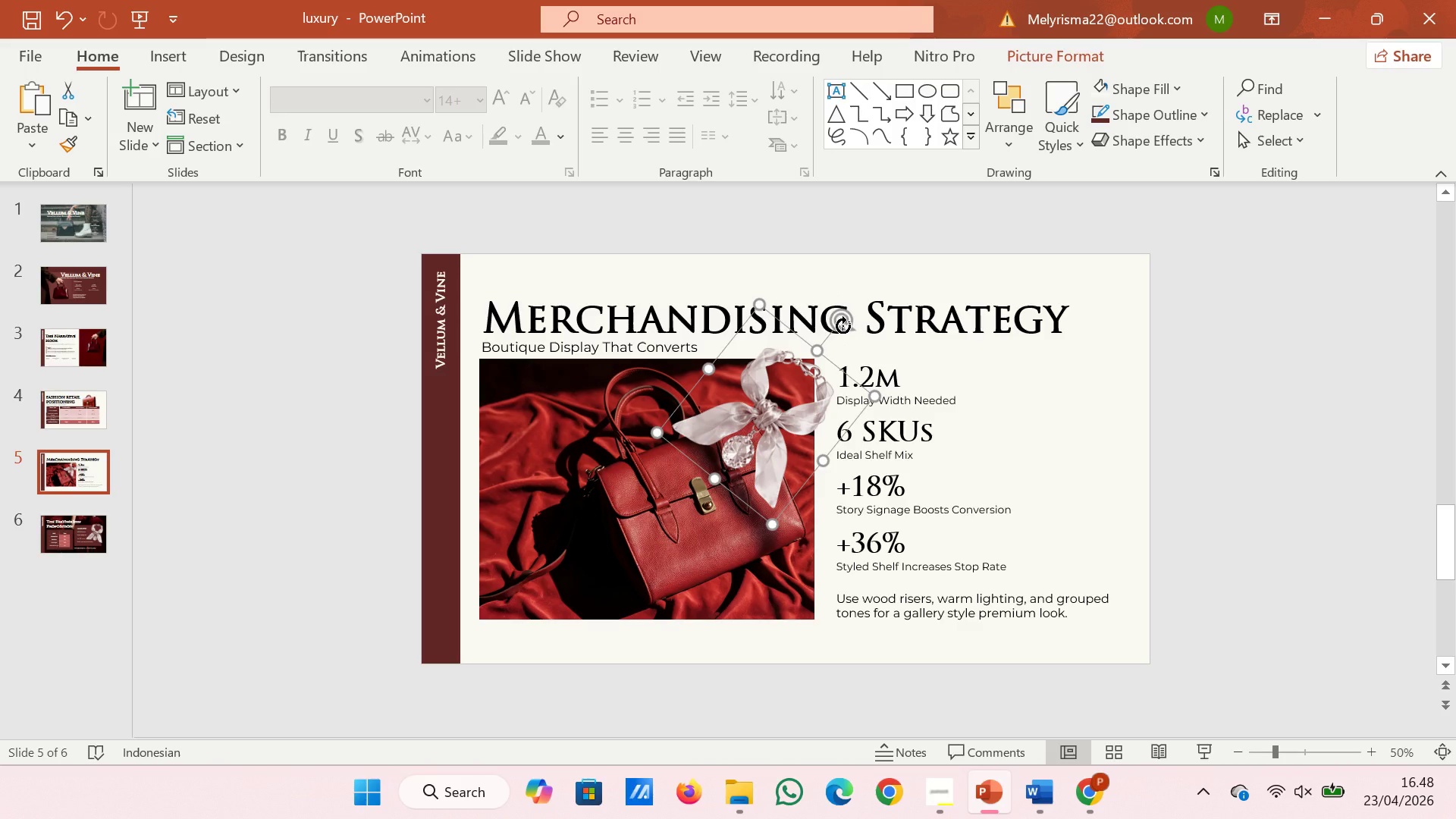 
left_click_drag(start_coordinate=[843, 325], to_coordinate=[836, 325])
 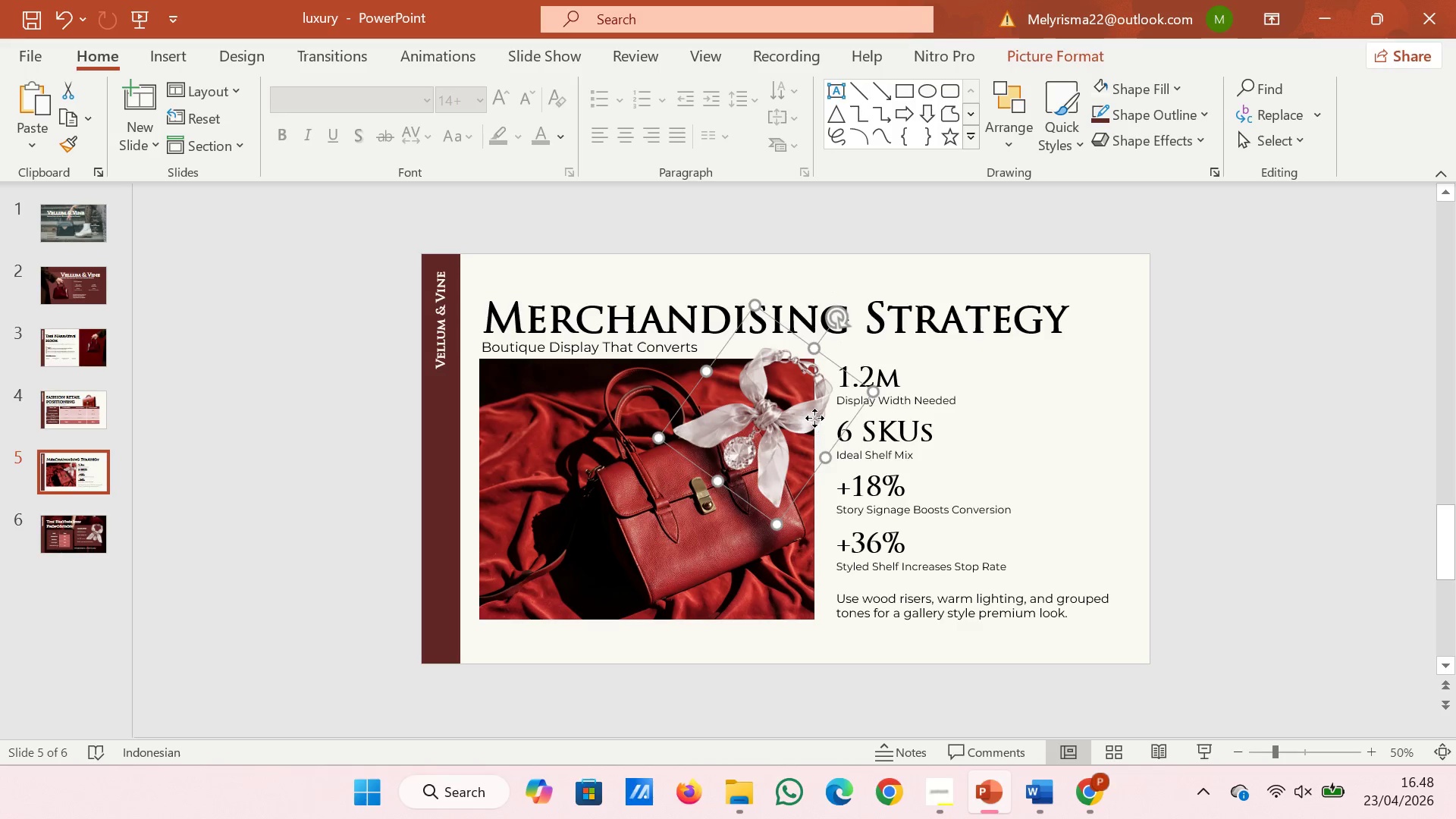 
left_click_drag(start_coordinate=[814, 418], to_coordinate=[808, 418])
 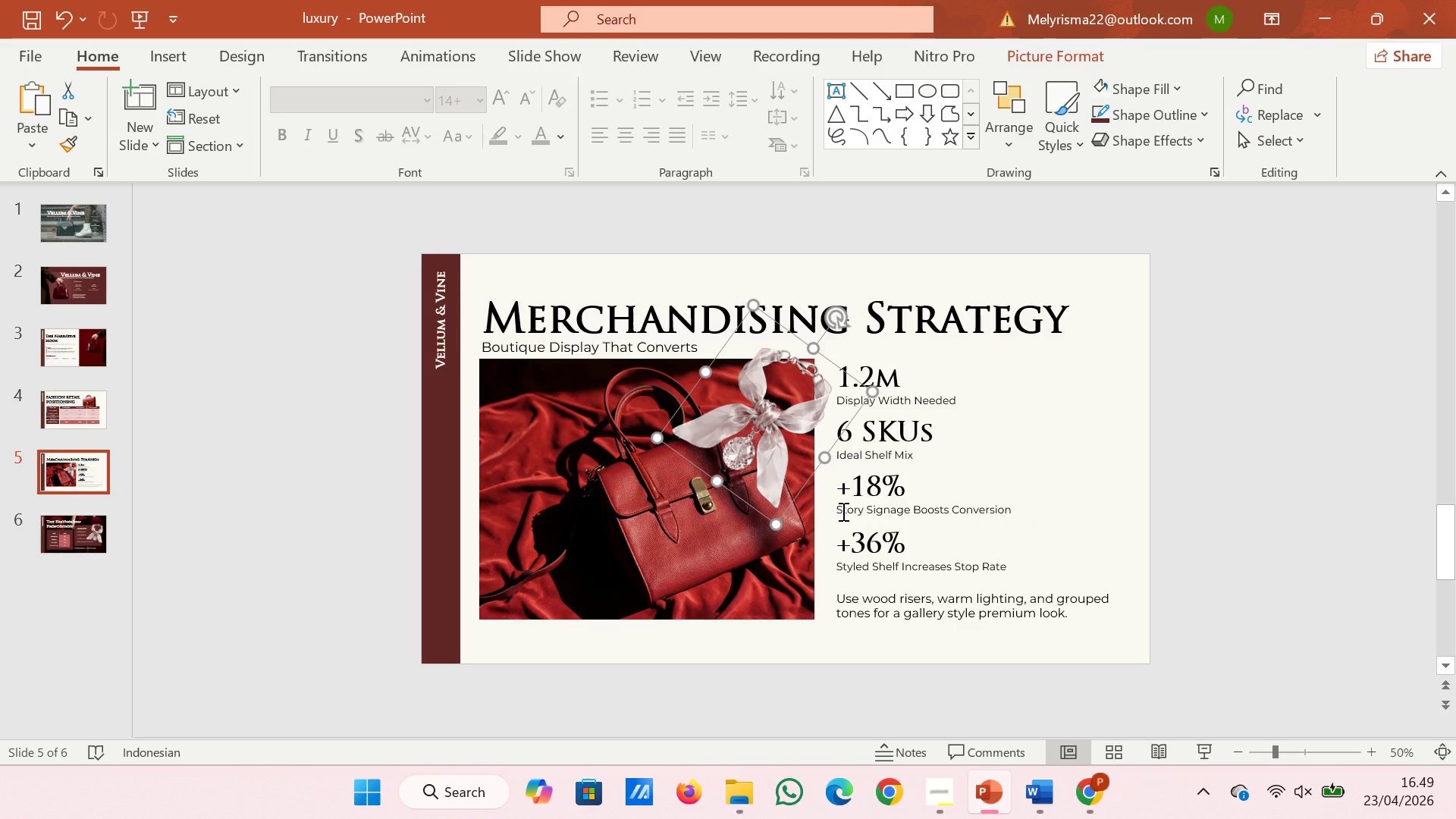 
key(ArrowLeft)
 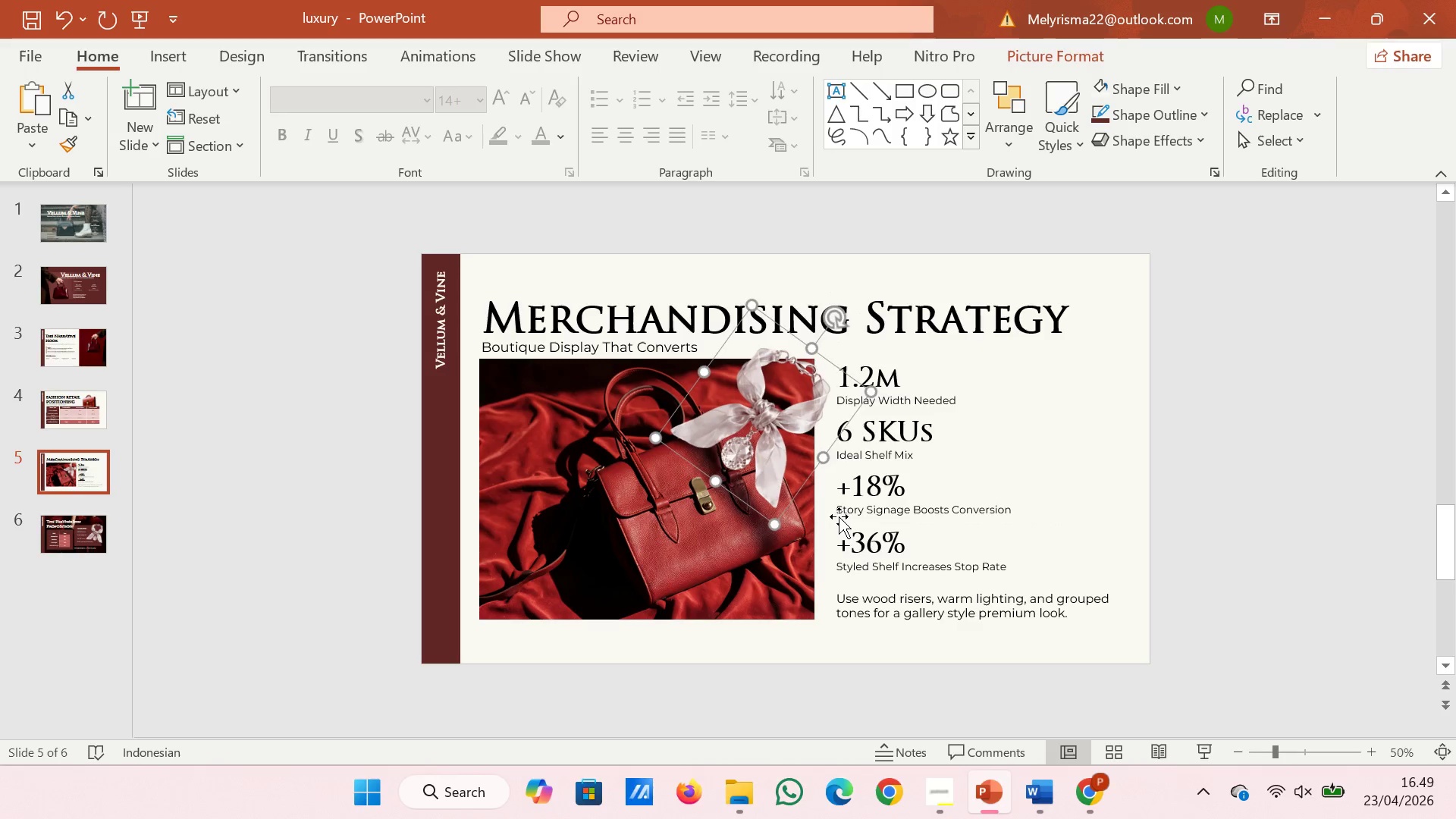 
key(ArrowLeft)
 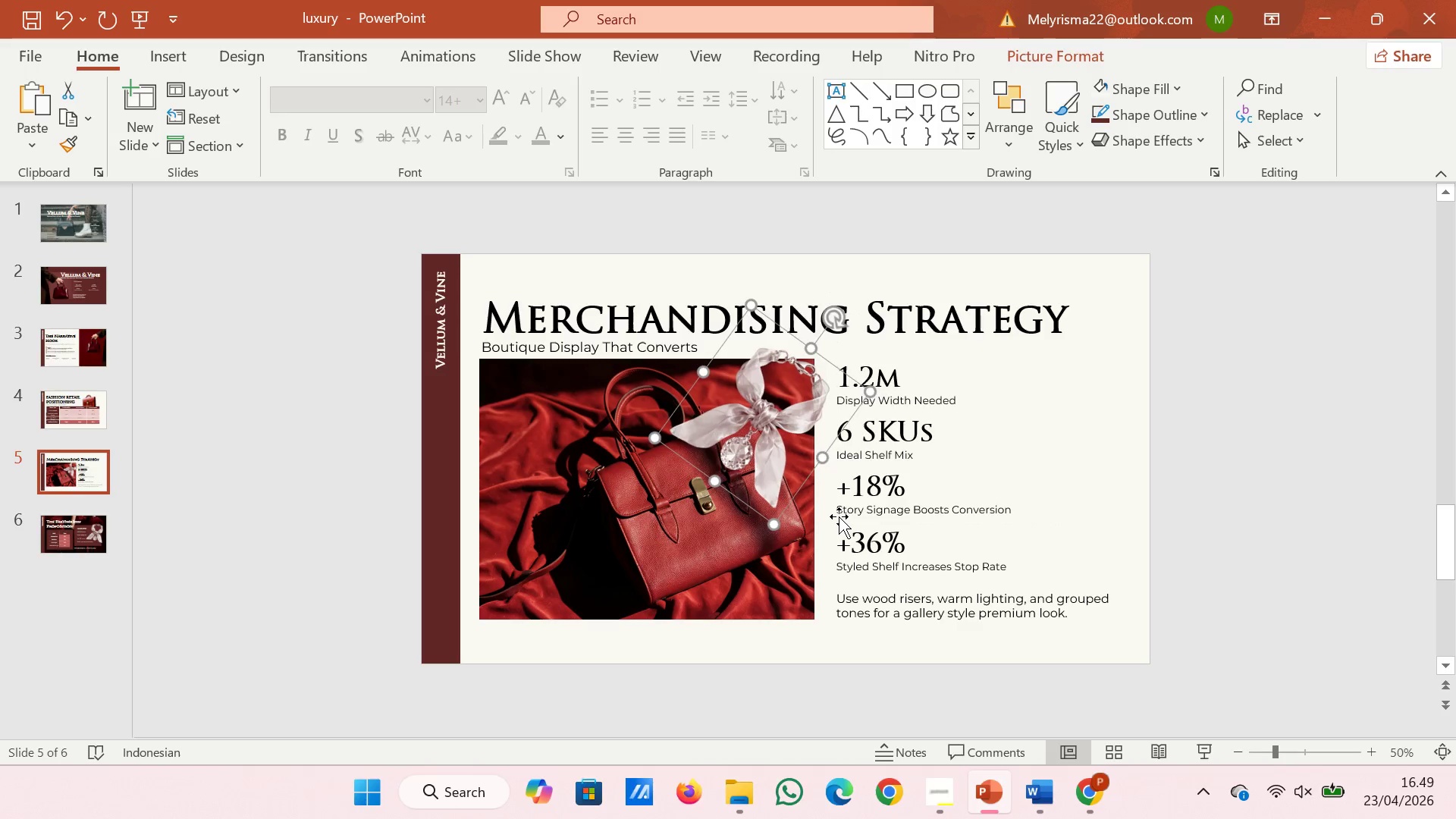 
key(ArrowLeft)
 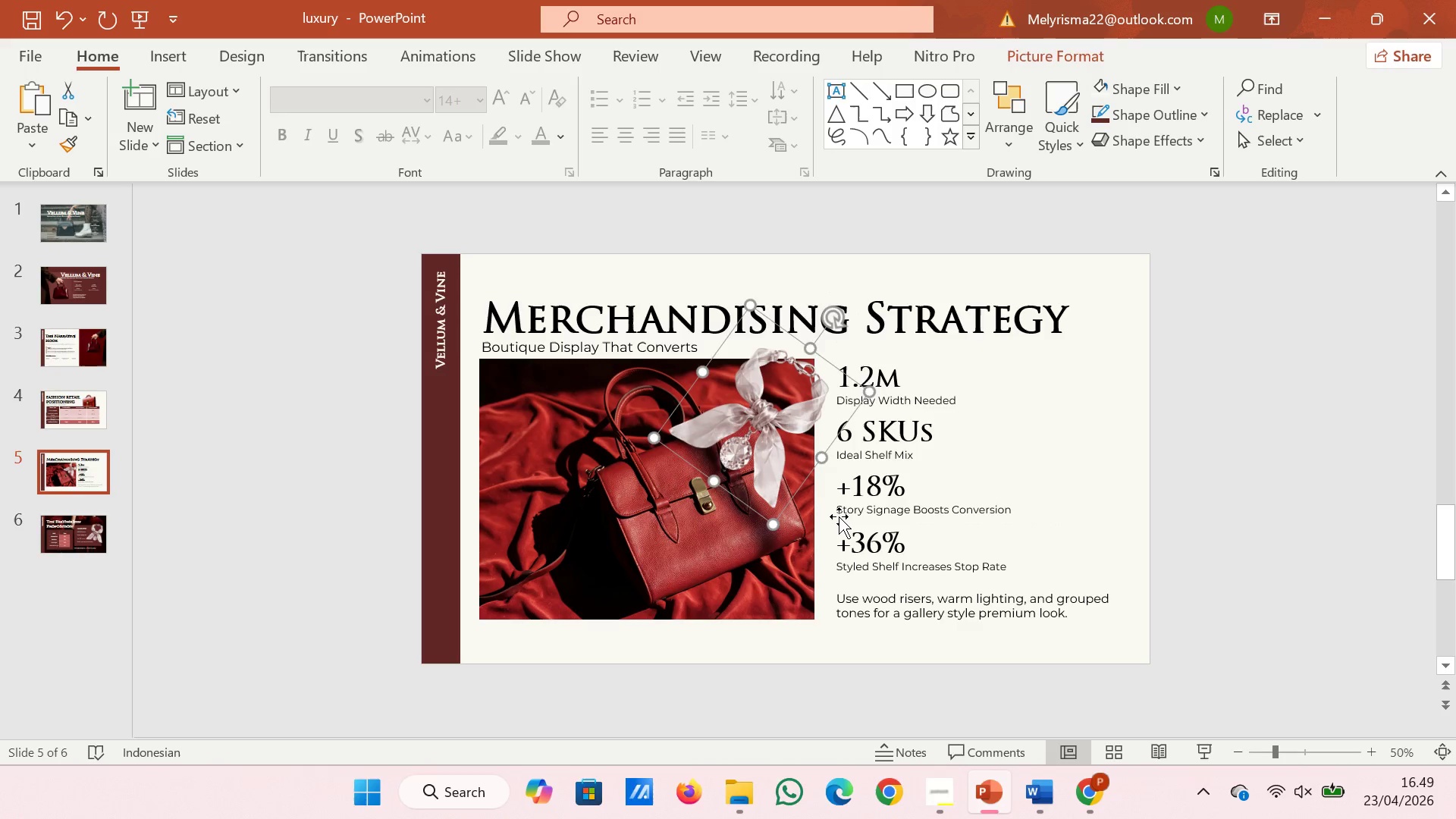 
key(ArrowLeft)
 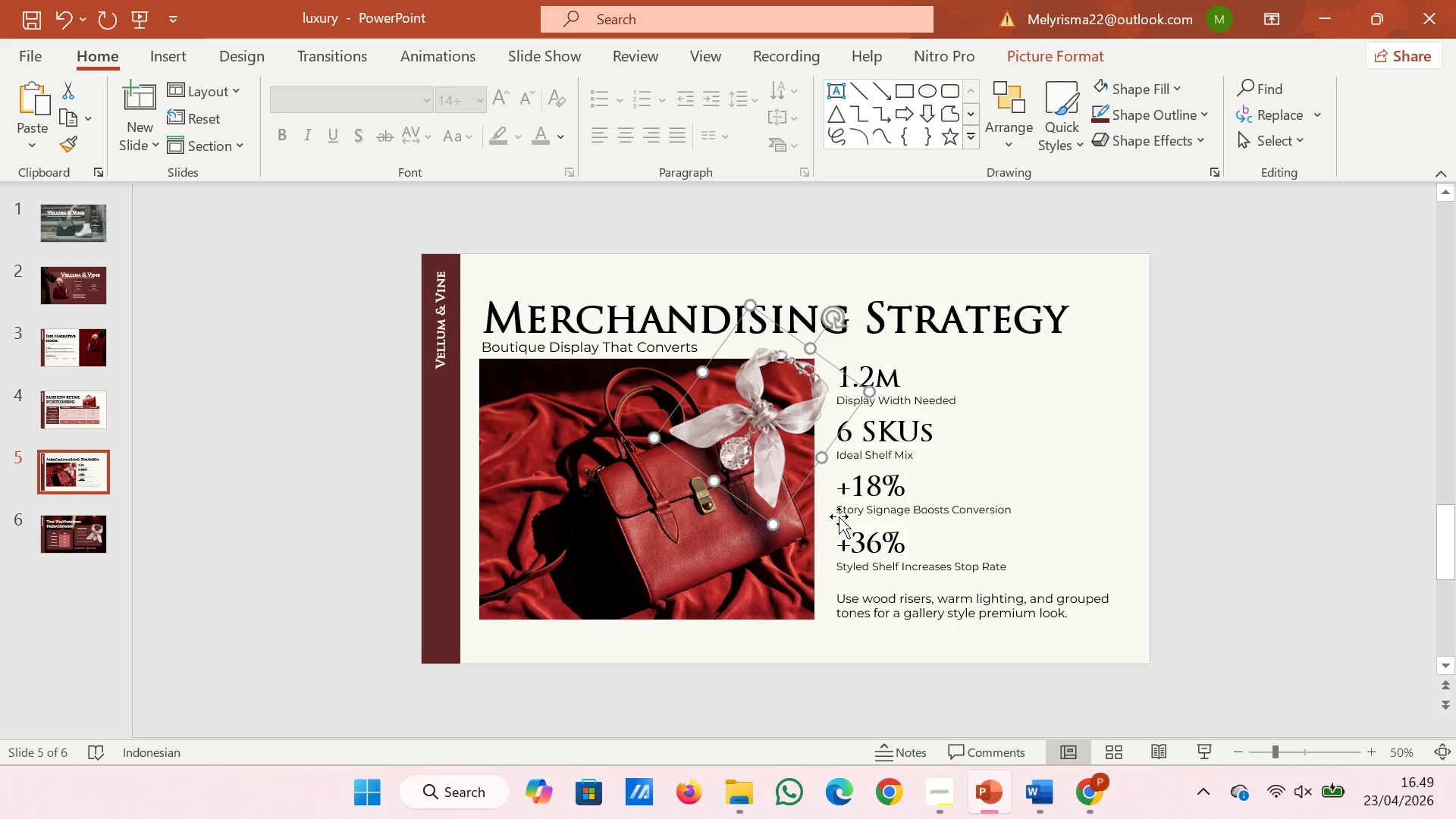 
key(ArrowLeft)
 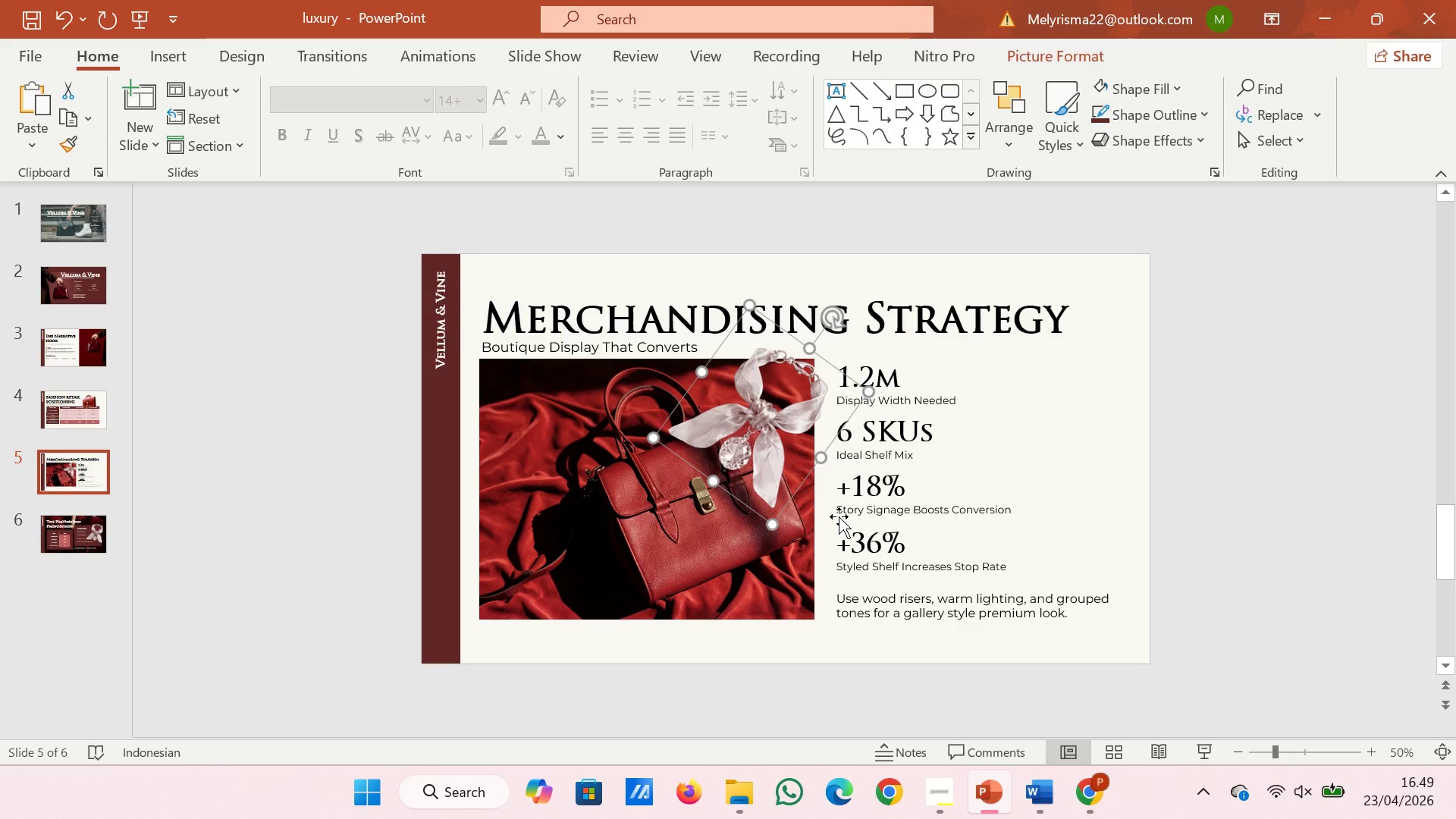 
key(ArrowLeft)
 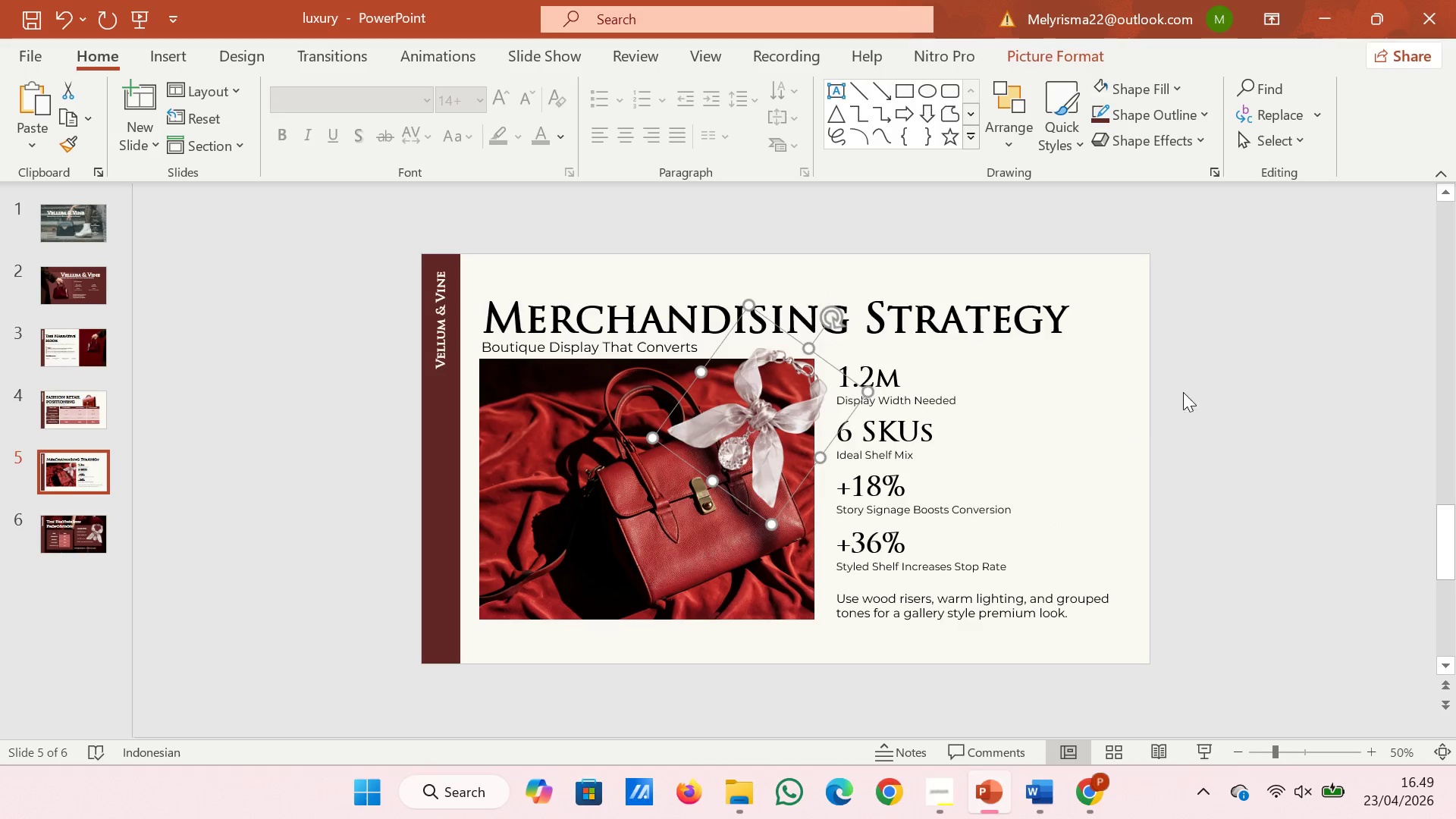 
left_click([1216, 388])
 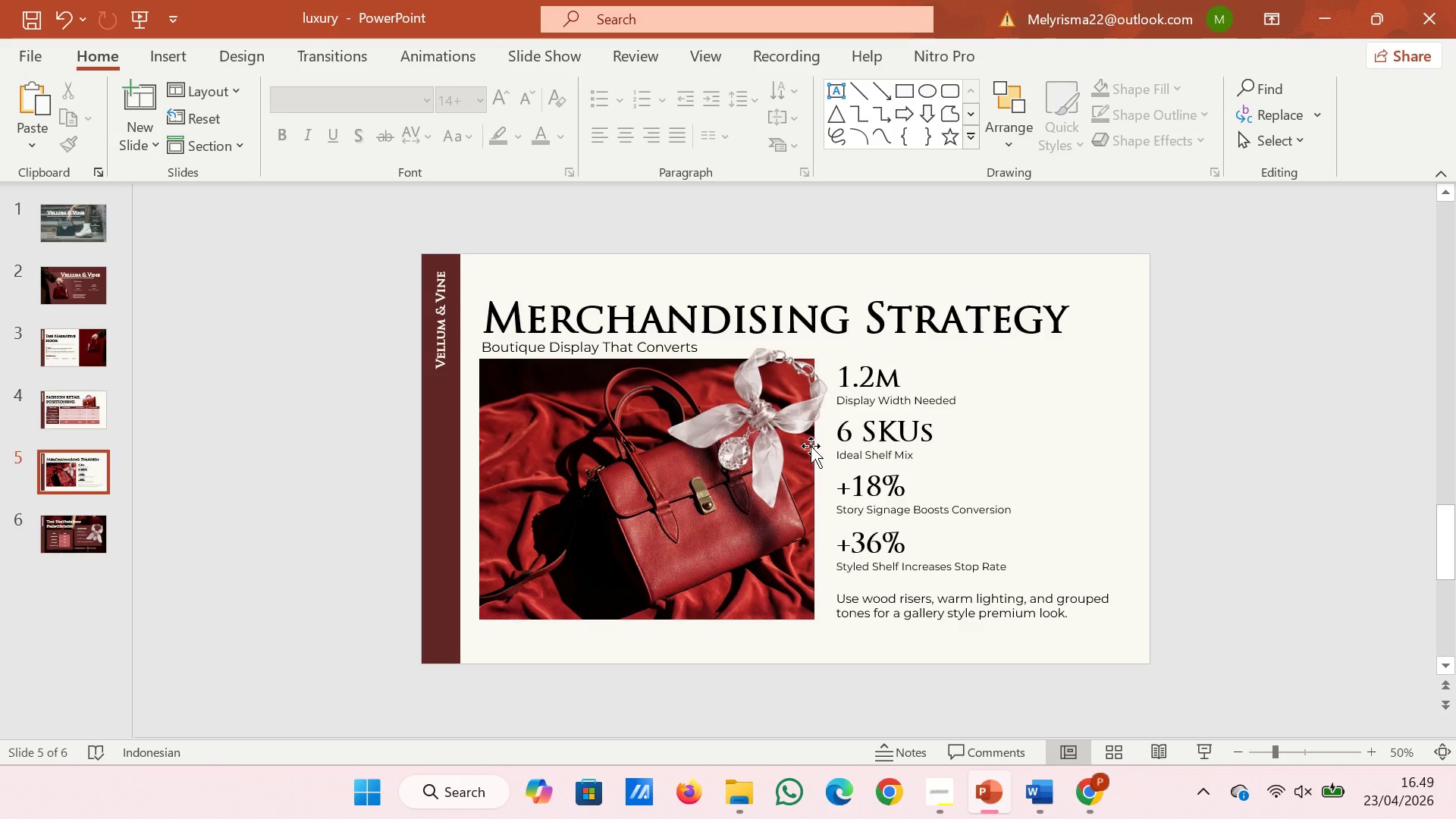 
left_click([775, 423])
 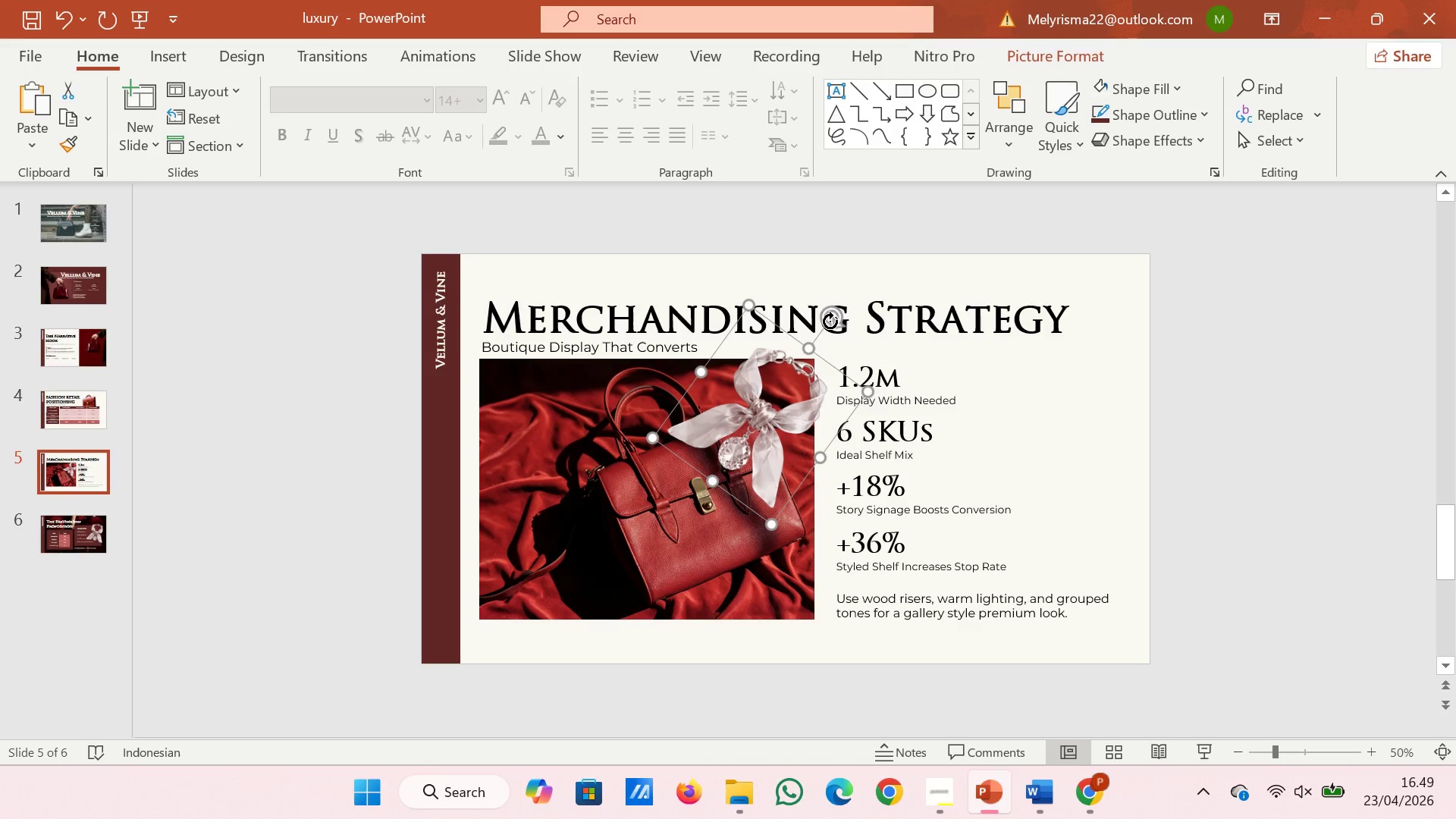 
left_click_drag(start_coordinate=[831, 321], to_coordinate=[794, 310])
 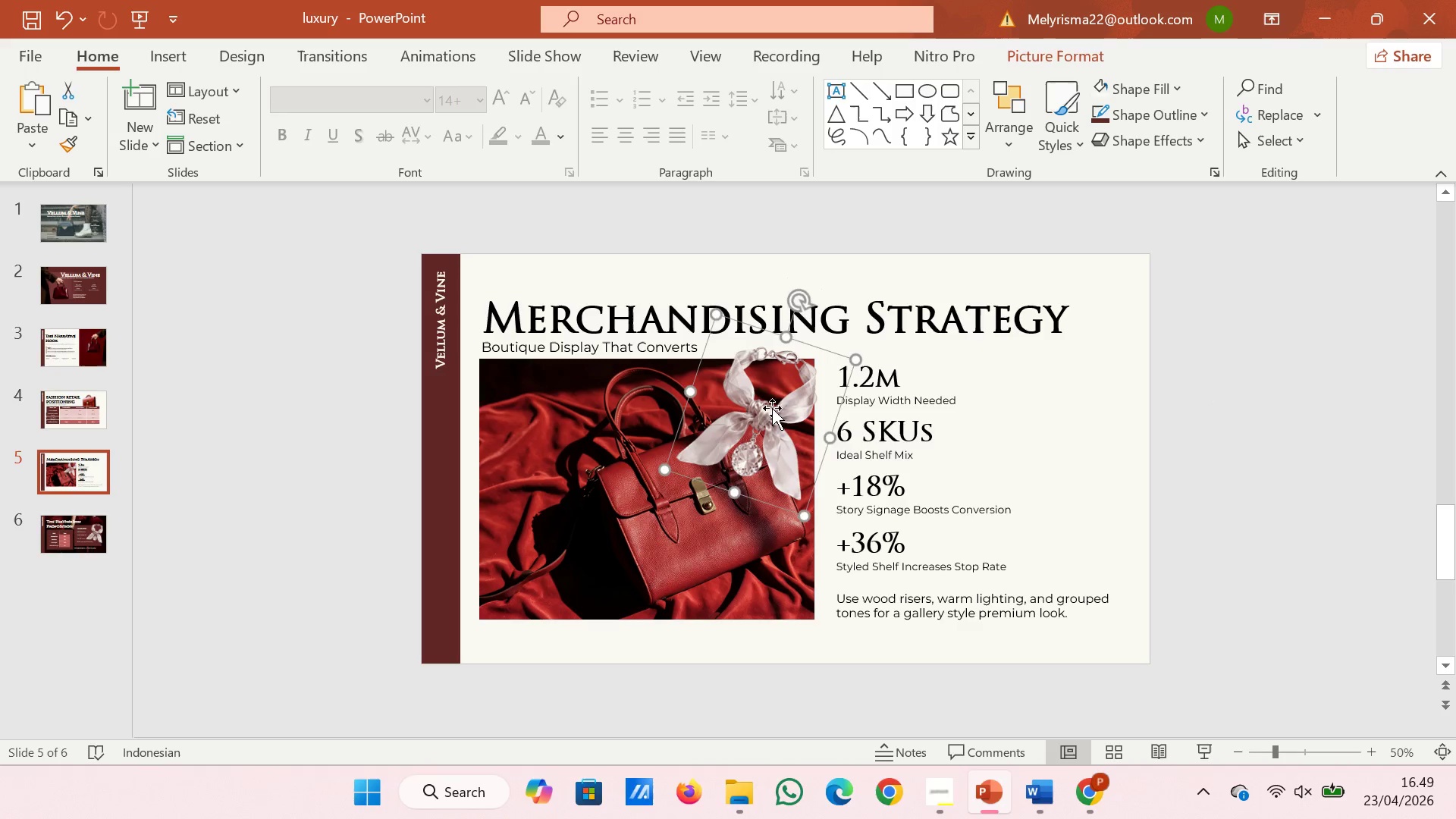 
left_click_drag(start_coordinate=[775, 411], to_coordinate=[783, 414])
 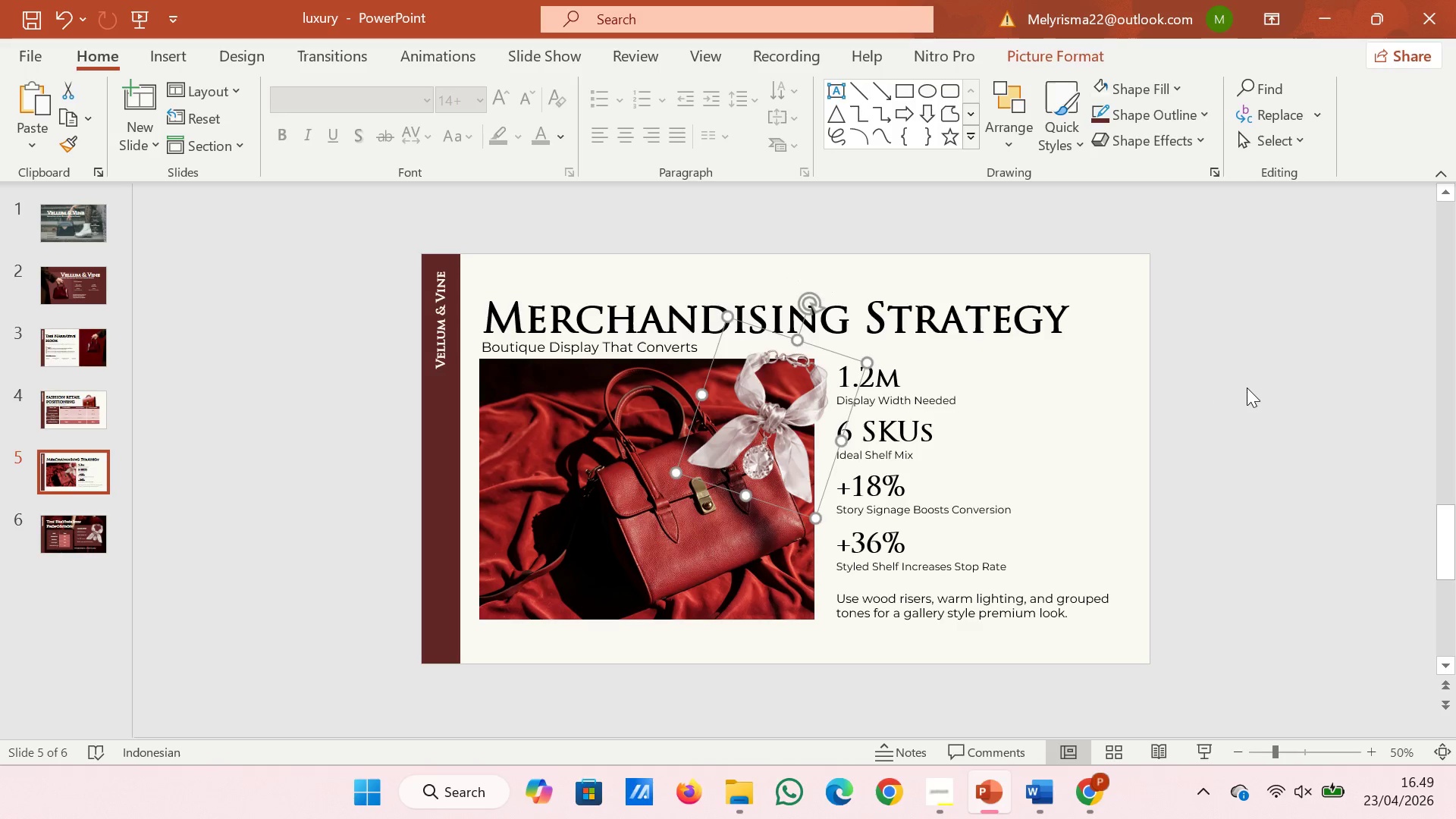 
left_click([1247, 388])
 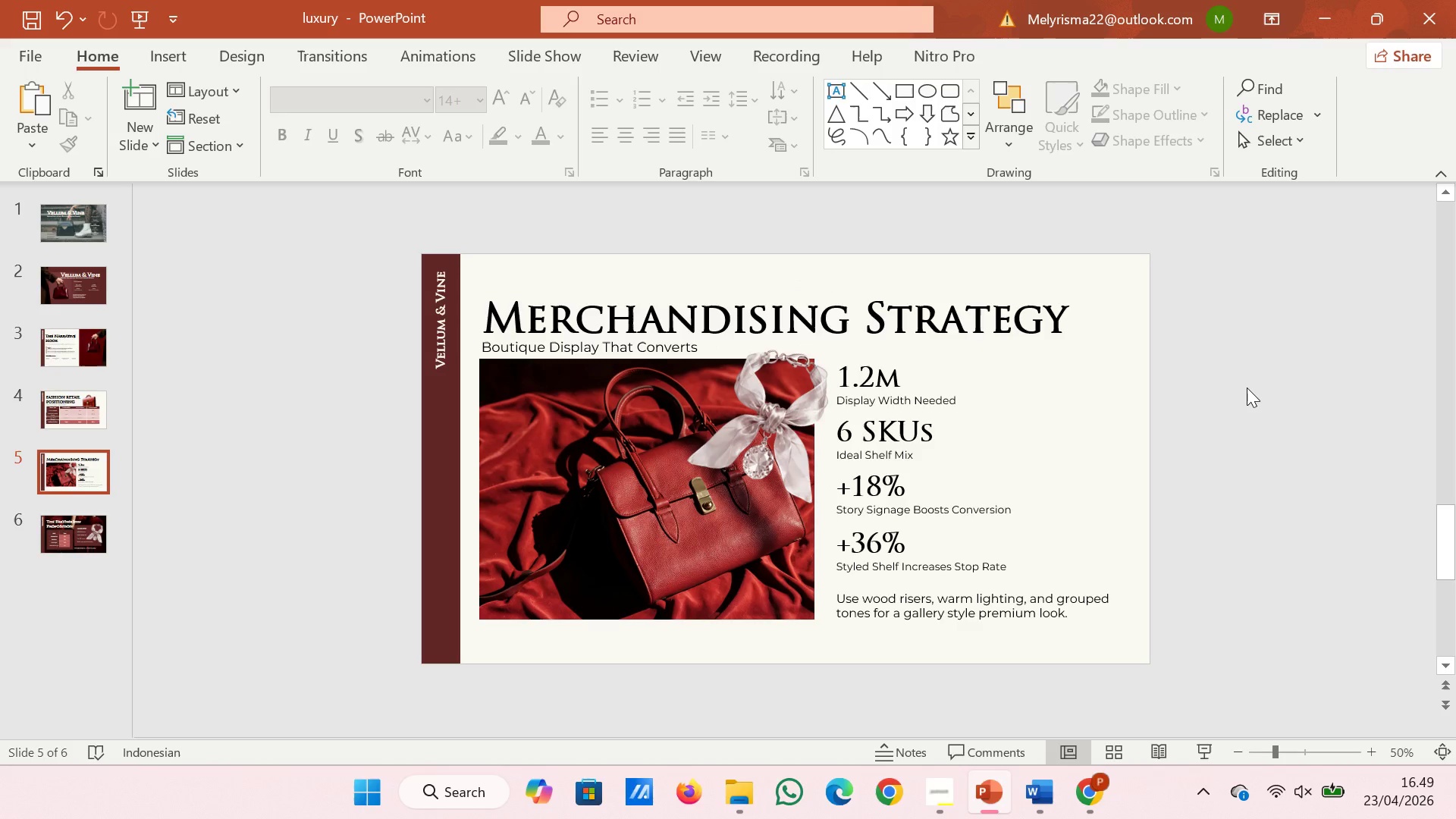 
wait(8.19)
 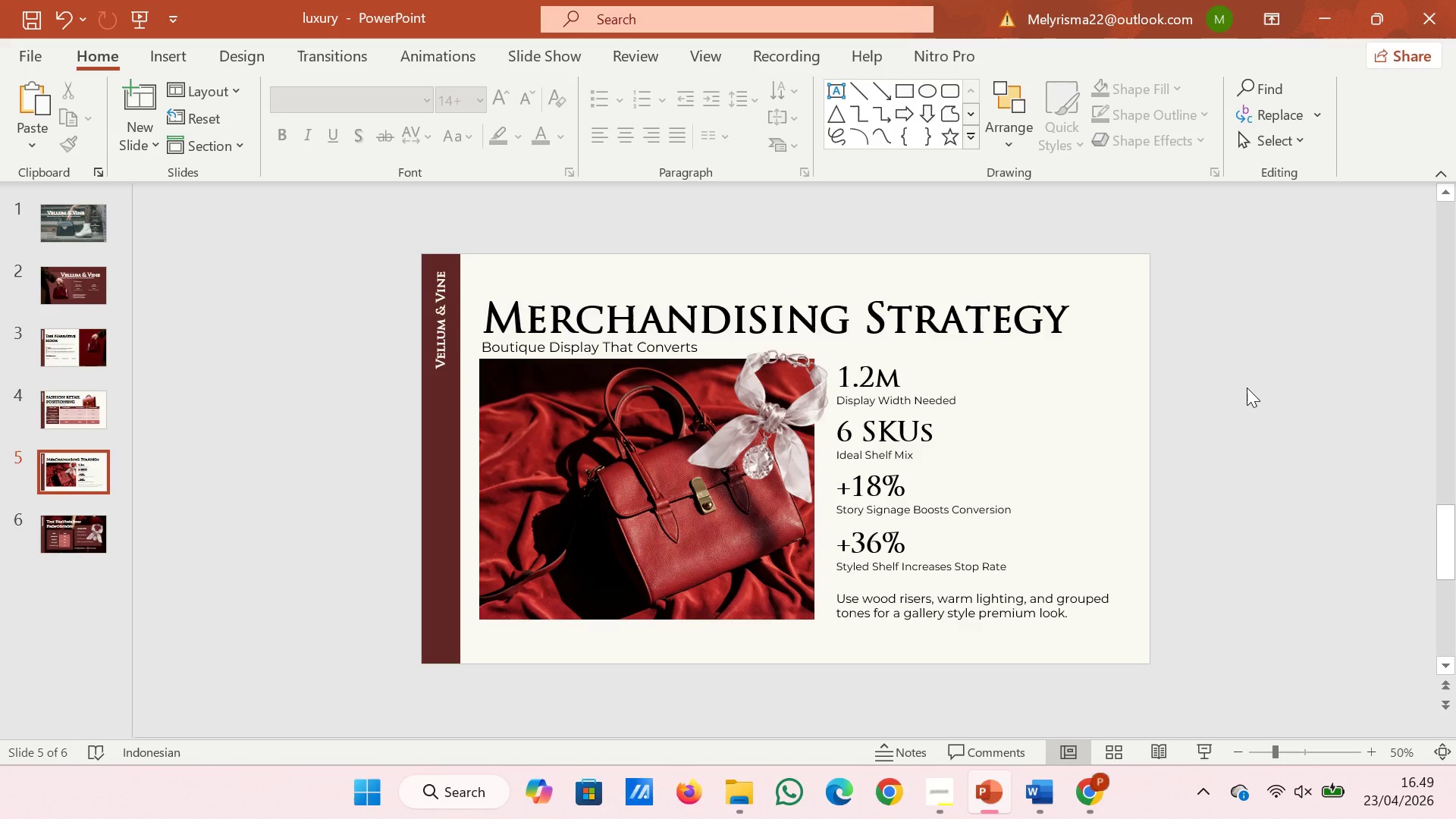 
left_click_drag(start_coordinate=[761, 418], to_coordinate=[1048, 361])
 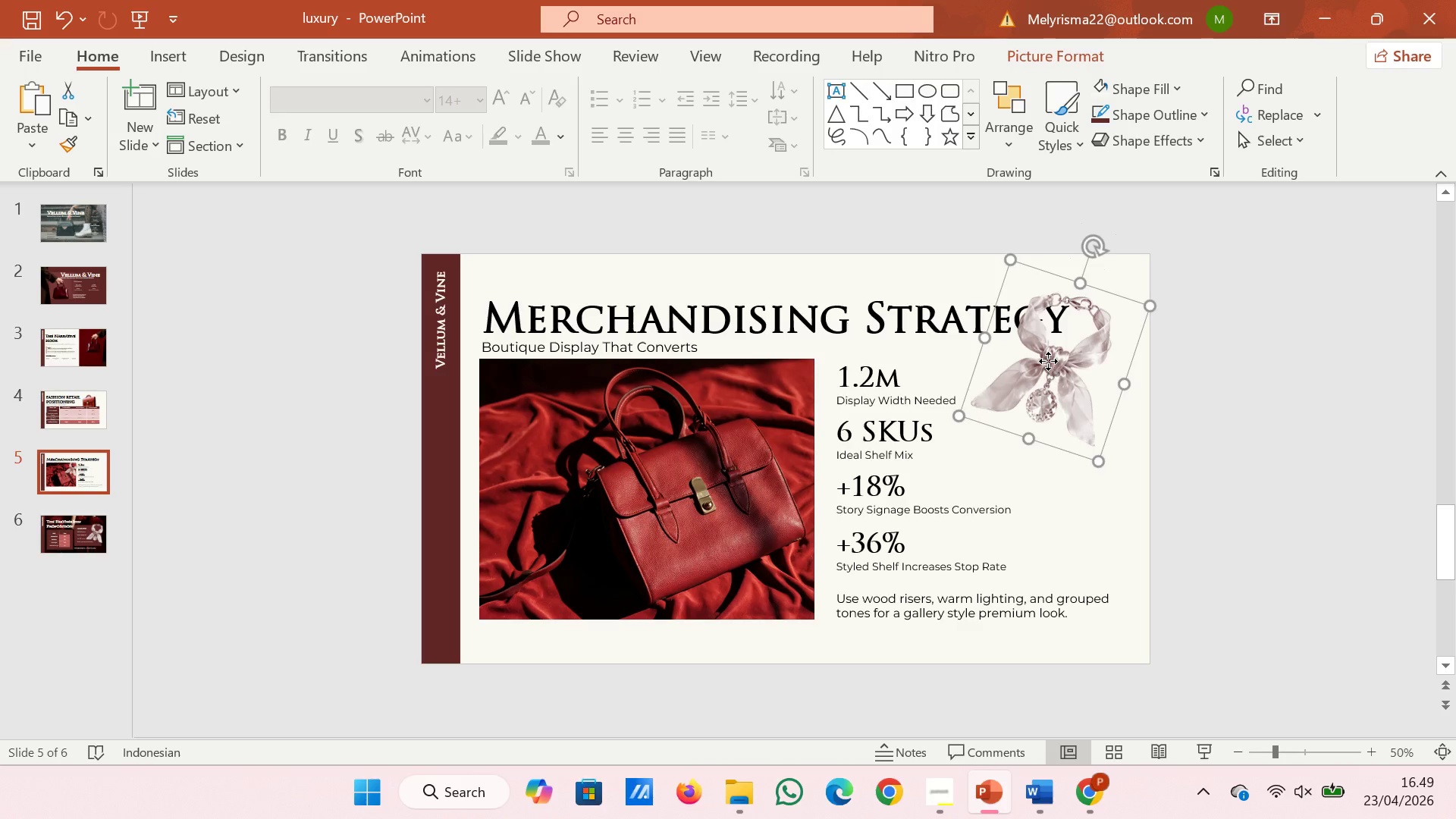 
right_click([1048, 361])
 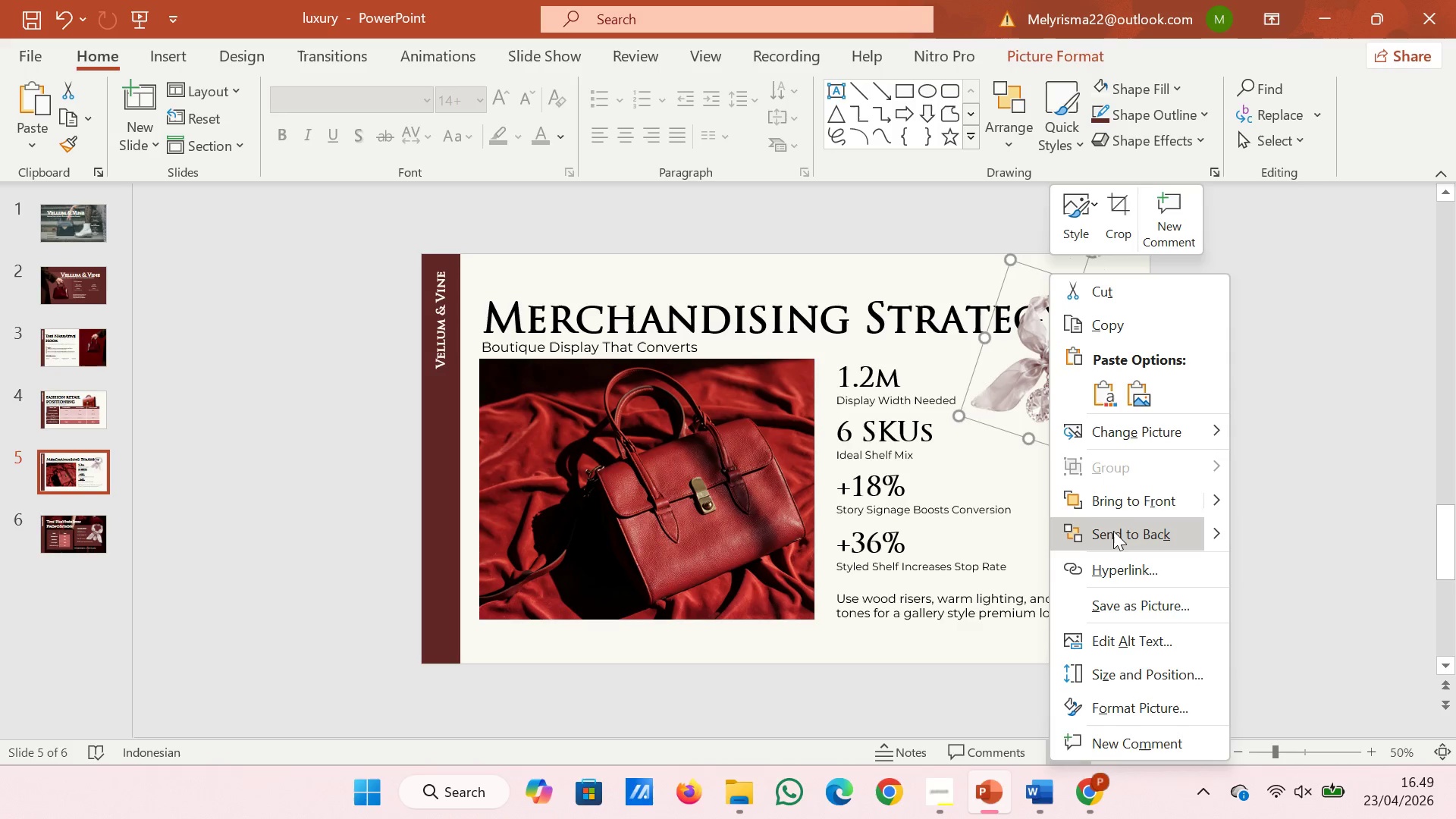 
left_click([1113, 538])
 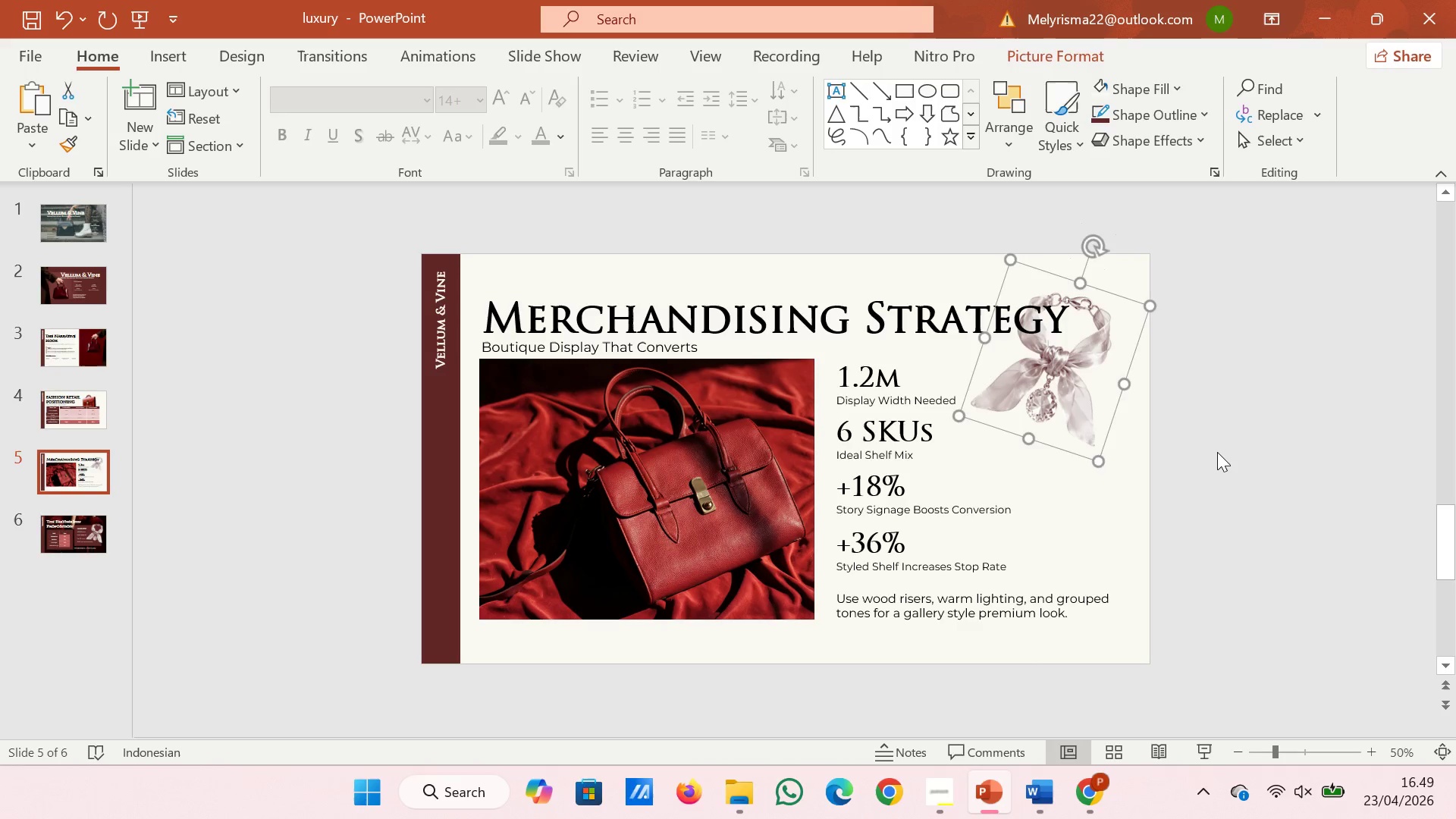 
left_click([1217, 452])
 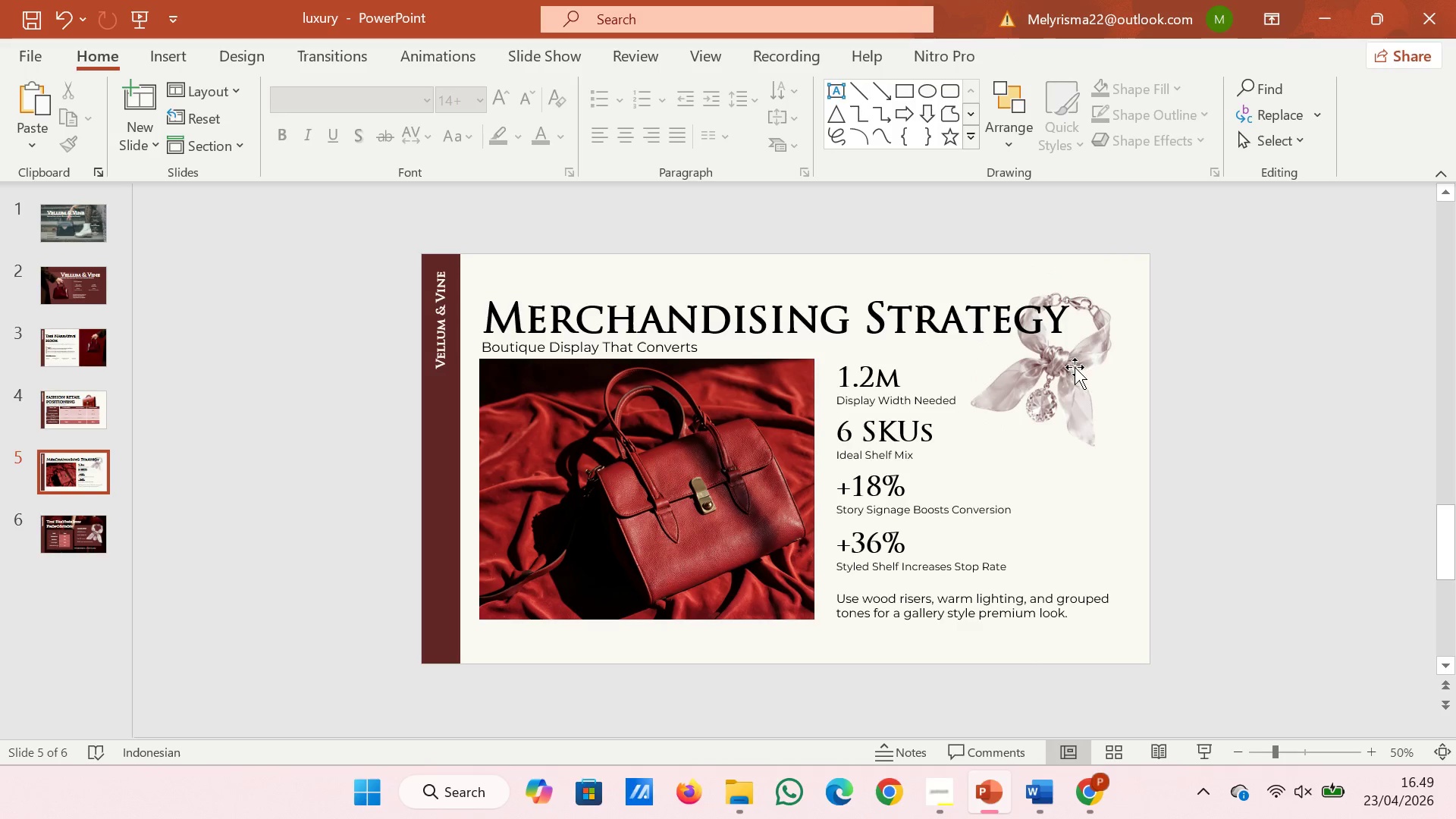 
left_click([1071, 376])
 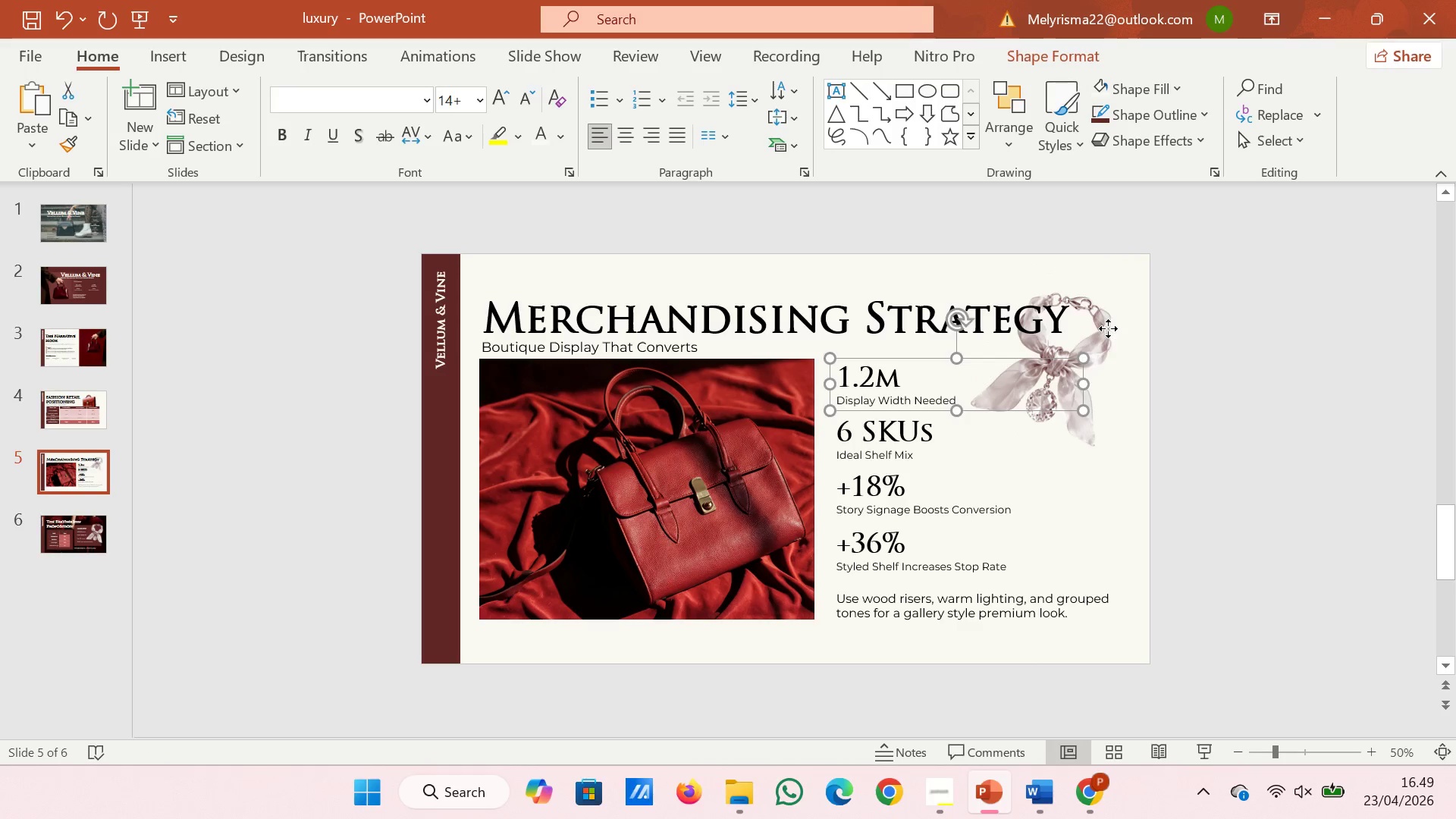 
left_click([1108, 328])
 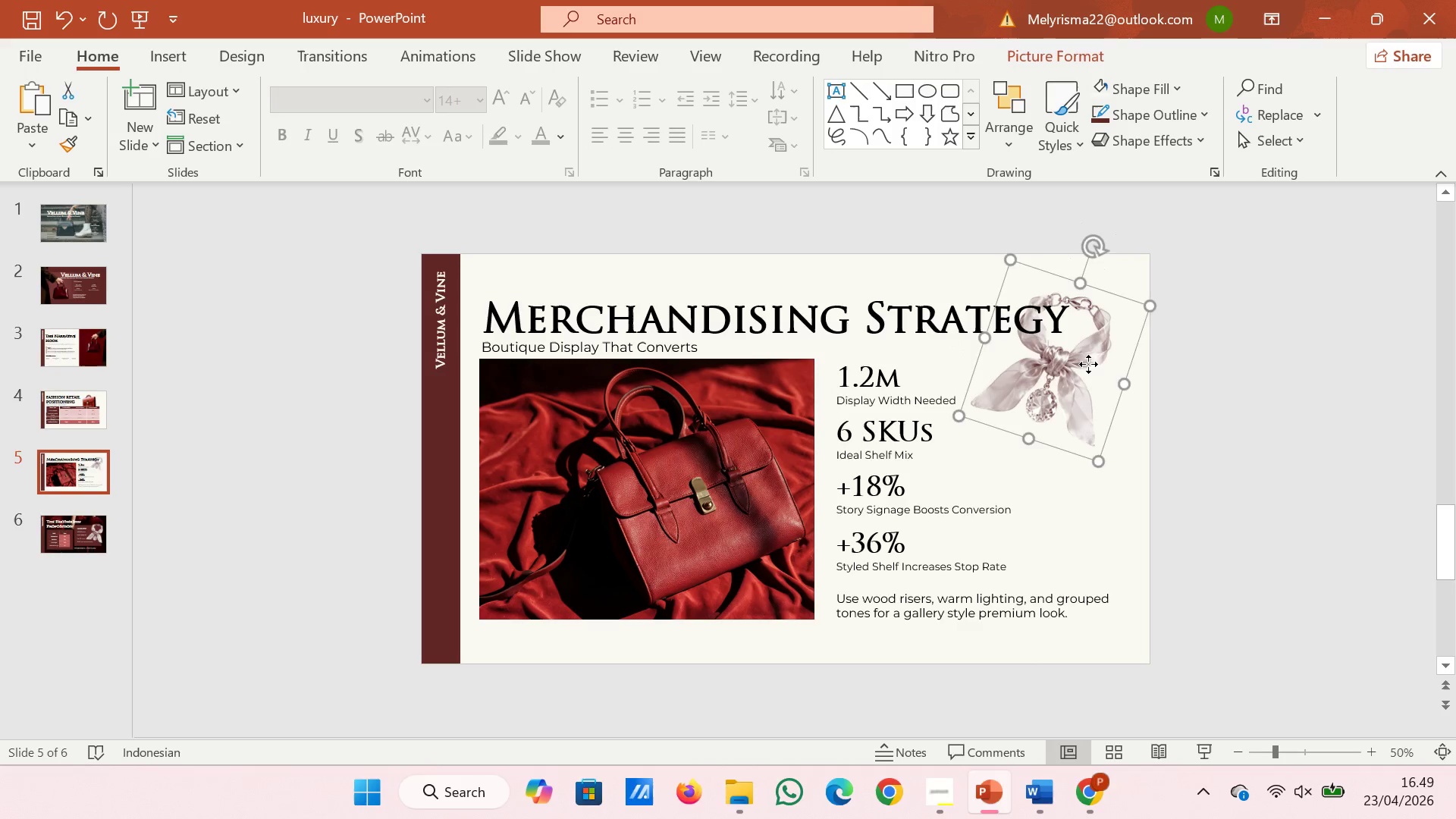 
left_click_drag(start_coordinate=[1088, 364], to_coordinate=[1099, 378])
 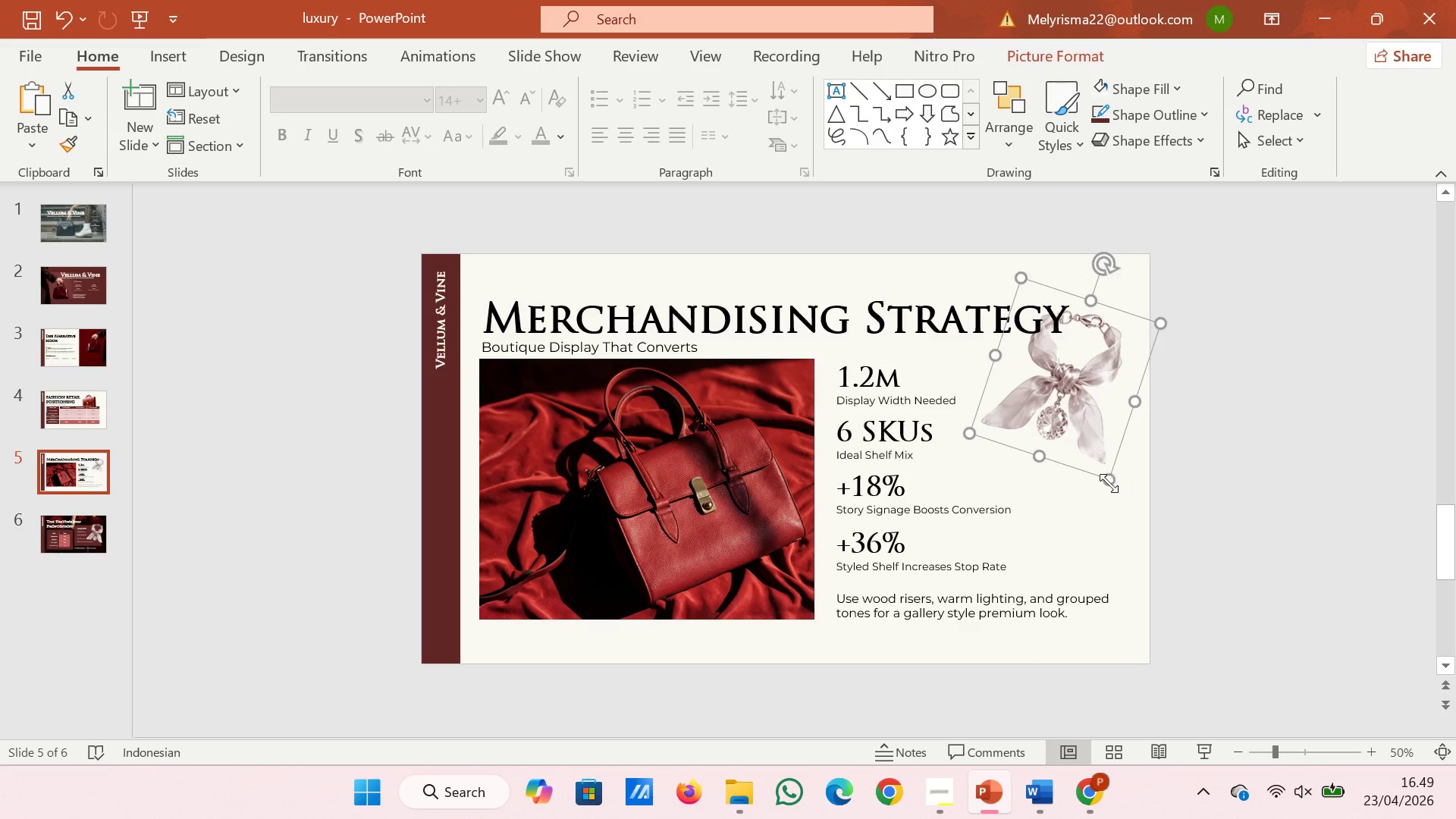 
left_click_drag(start_coordinate=[1109, 483], to_coordinate=[1138, 577])
 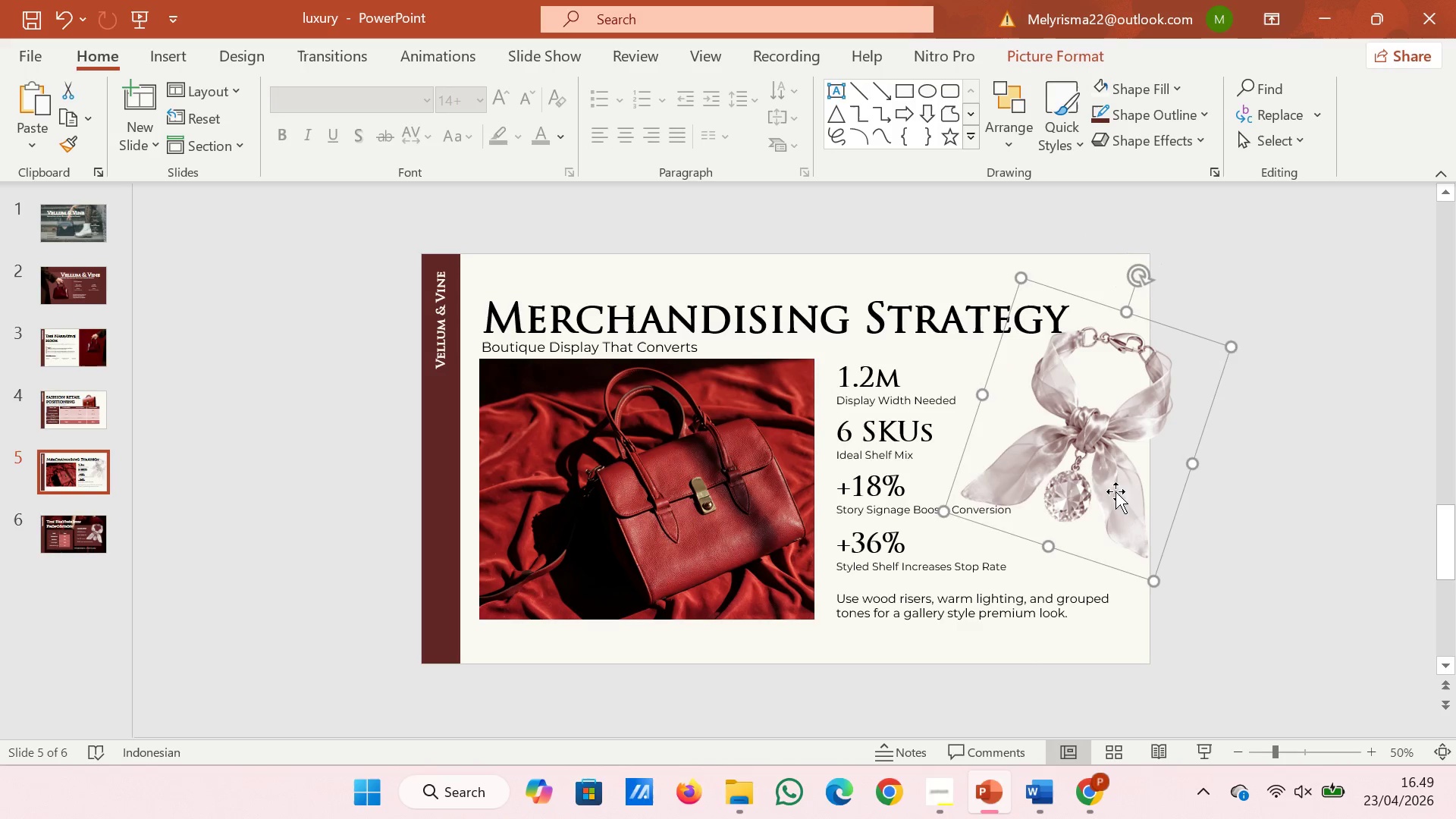 
left_click_drag(start_coordinate=[1116, 491], to_coordinate=[1119, 449])
 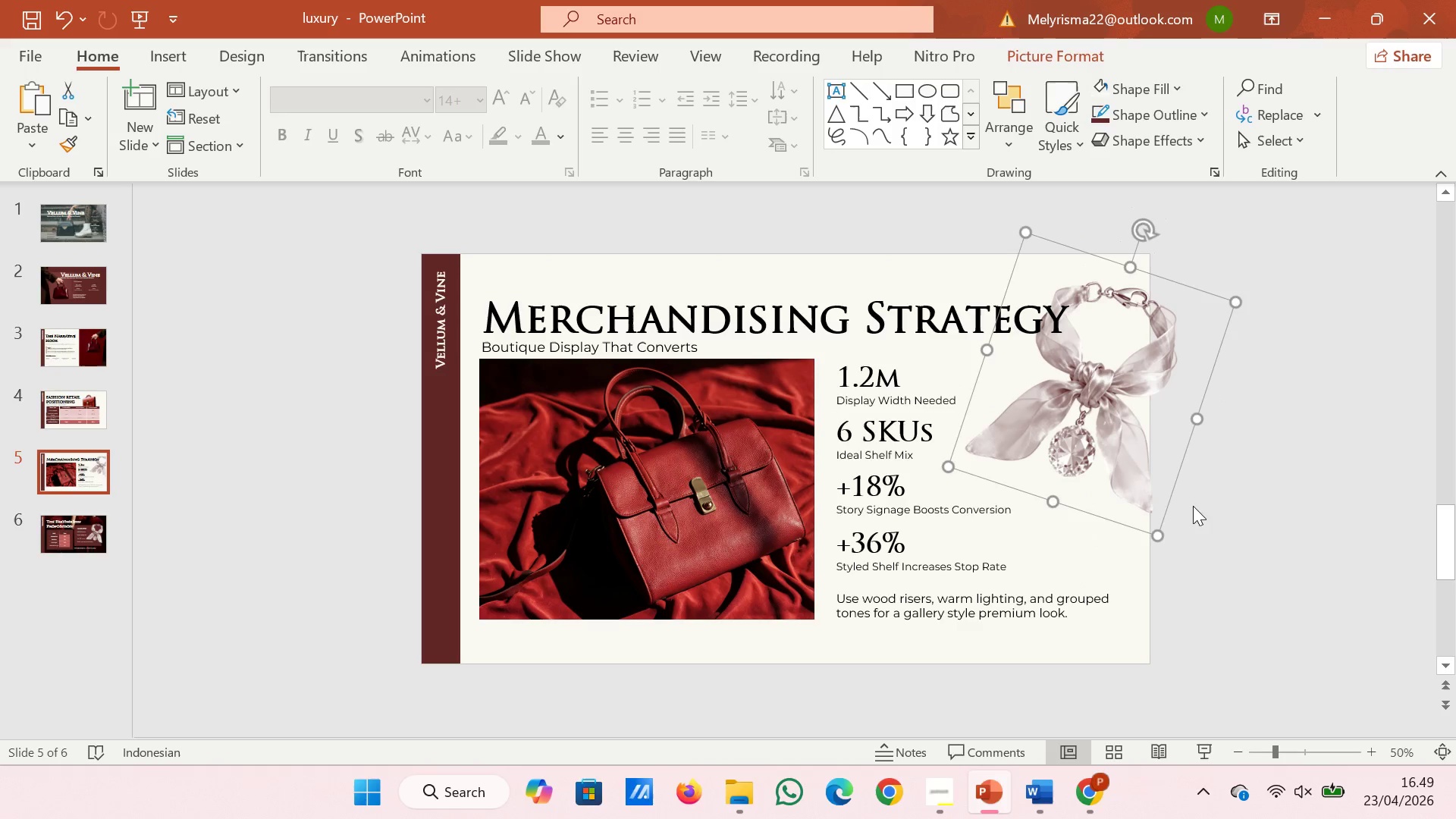 
left_click([1219, 492])
 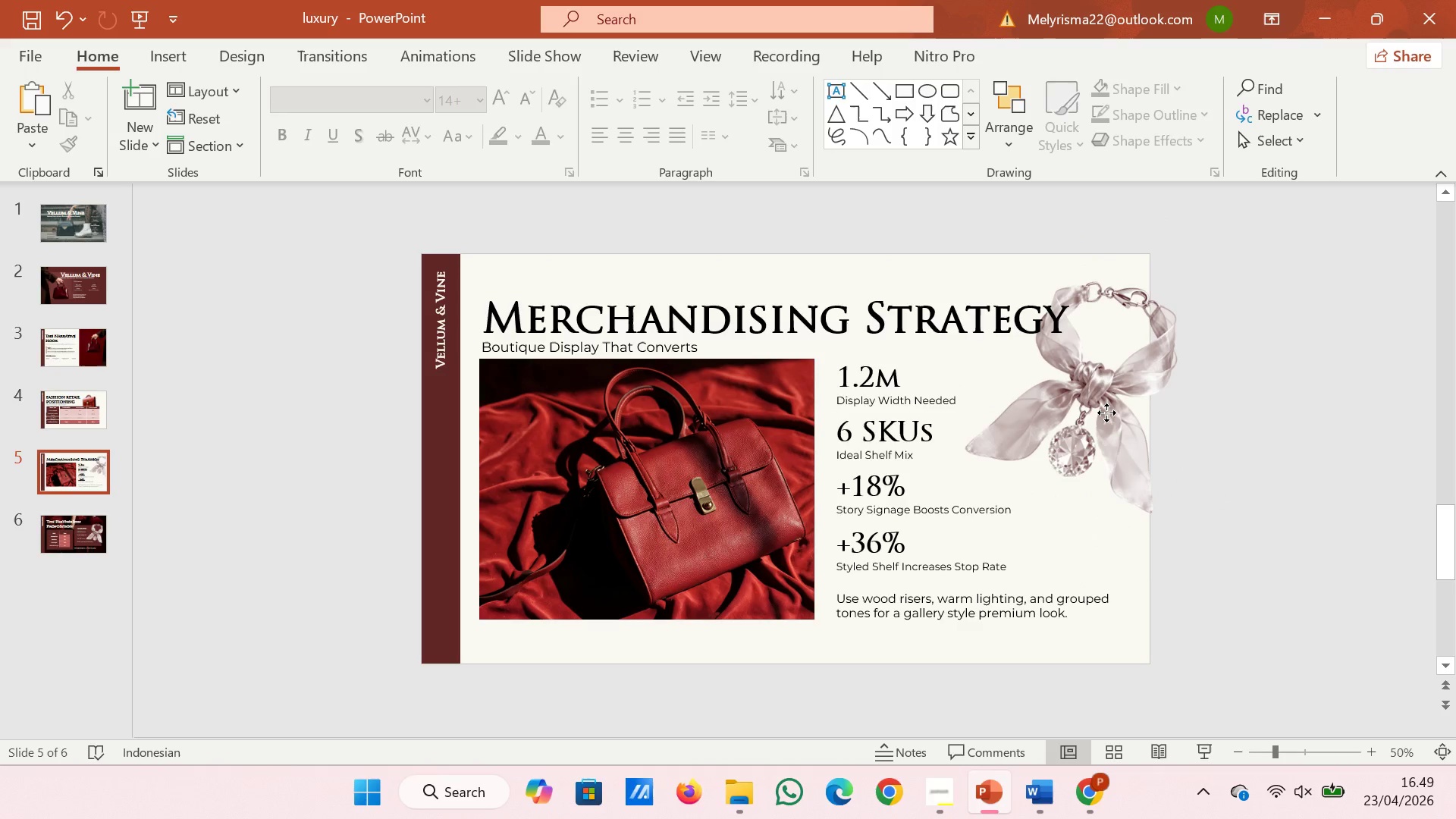 
left_click([1106, 413])
 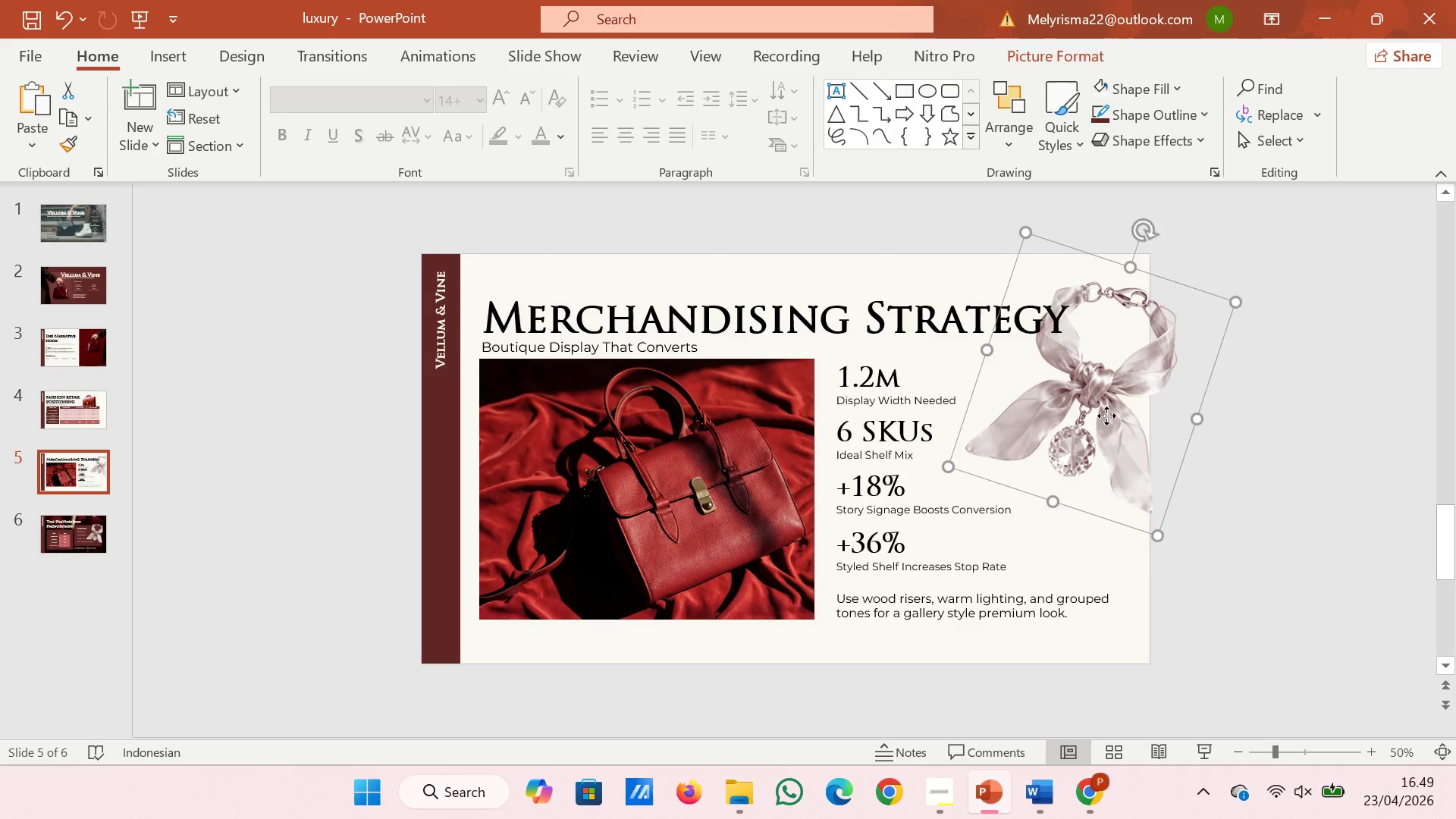 
left_click_drag(start_coordinate=[1106, 416], to_coordinate=[1105, 441])
 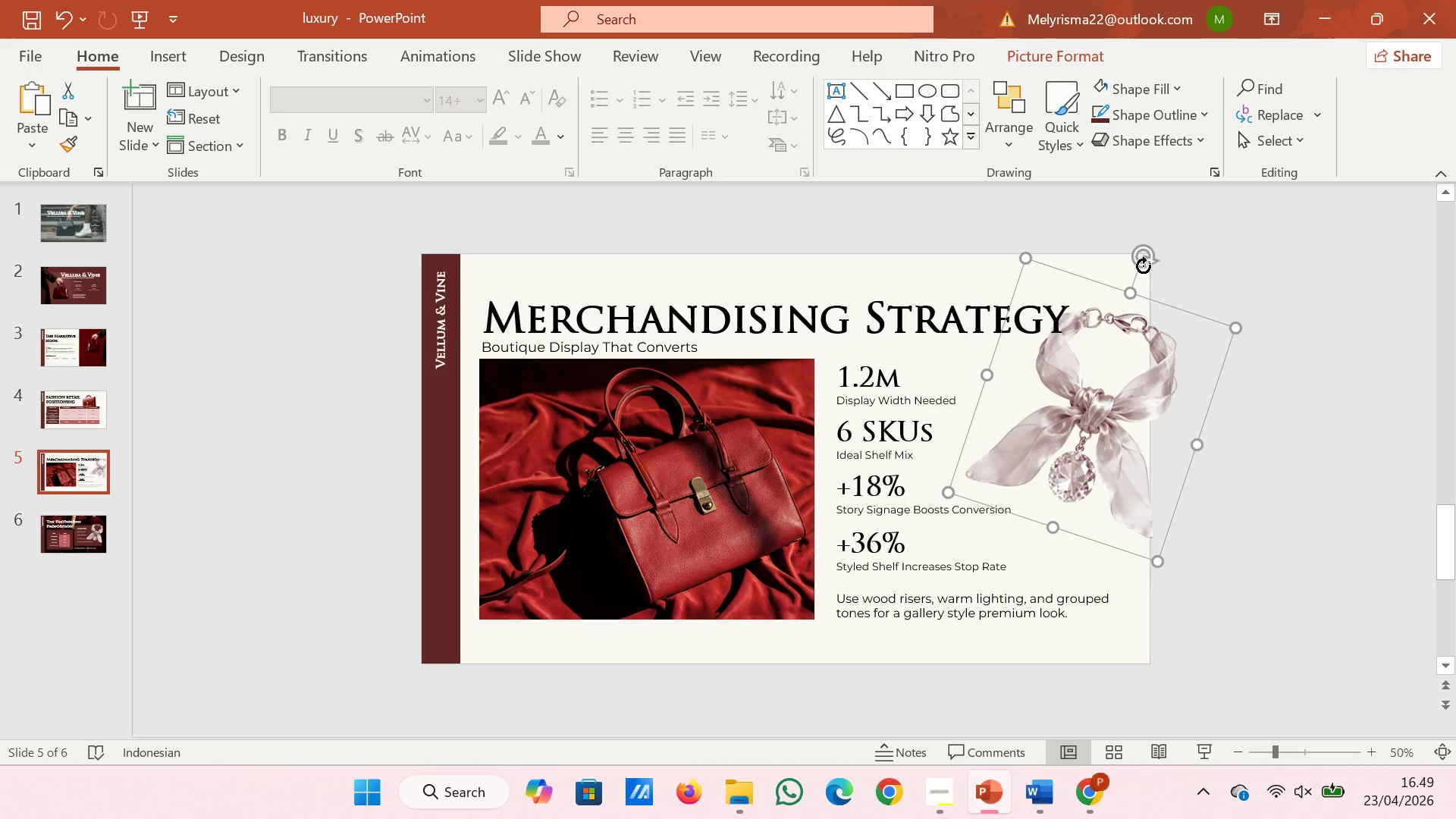 
left_click_drag(start_coordinate=[1143, 265], to_coordinate=[1179, 265])
 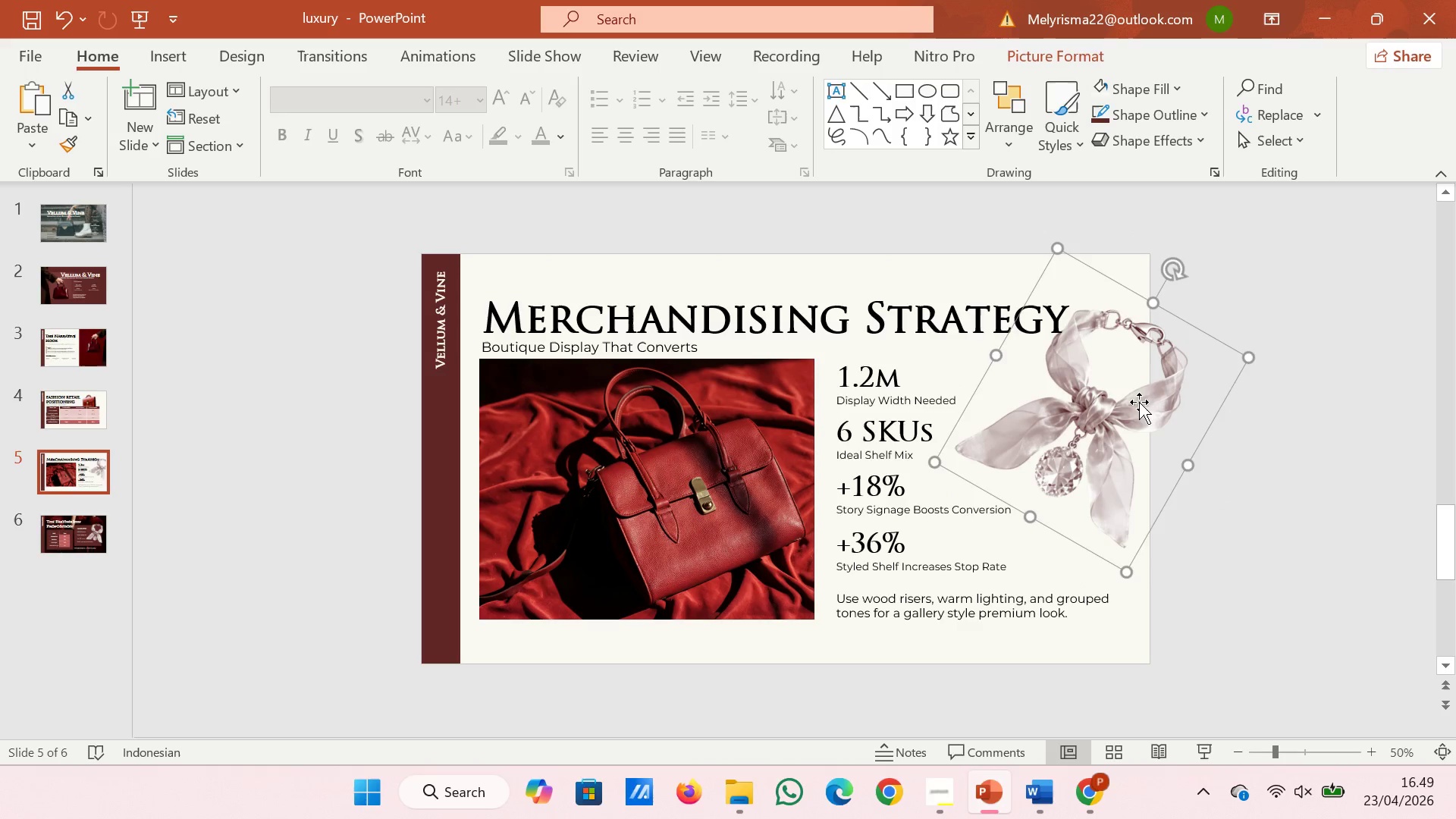 
left_click_drag(start_coordinate=[1138, 404], to_coordinate=[1123, 404])
 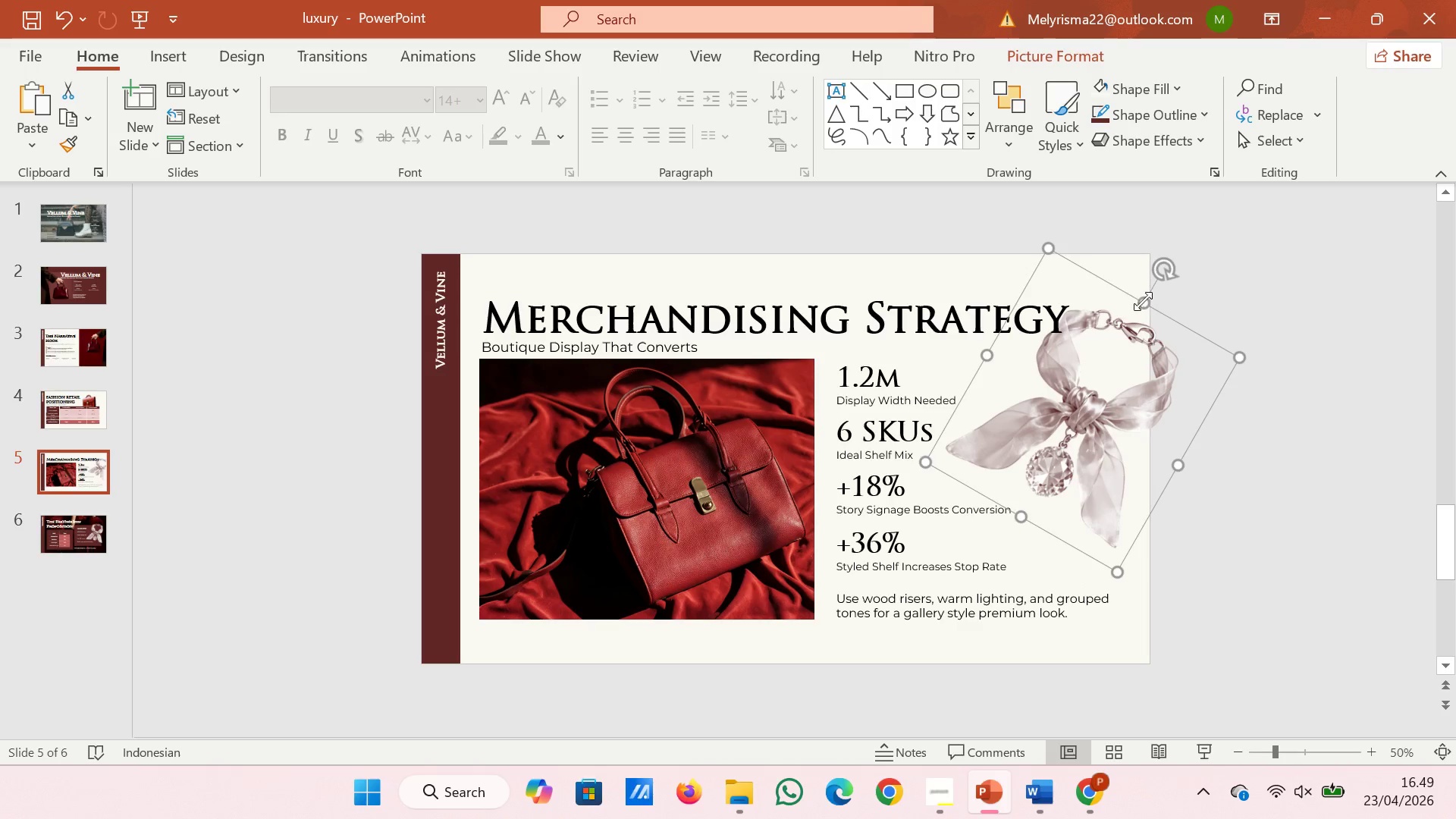 
left_click_drag(start_coordinate=[1141, 308], to_coordinate=[1155, 284])
 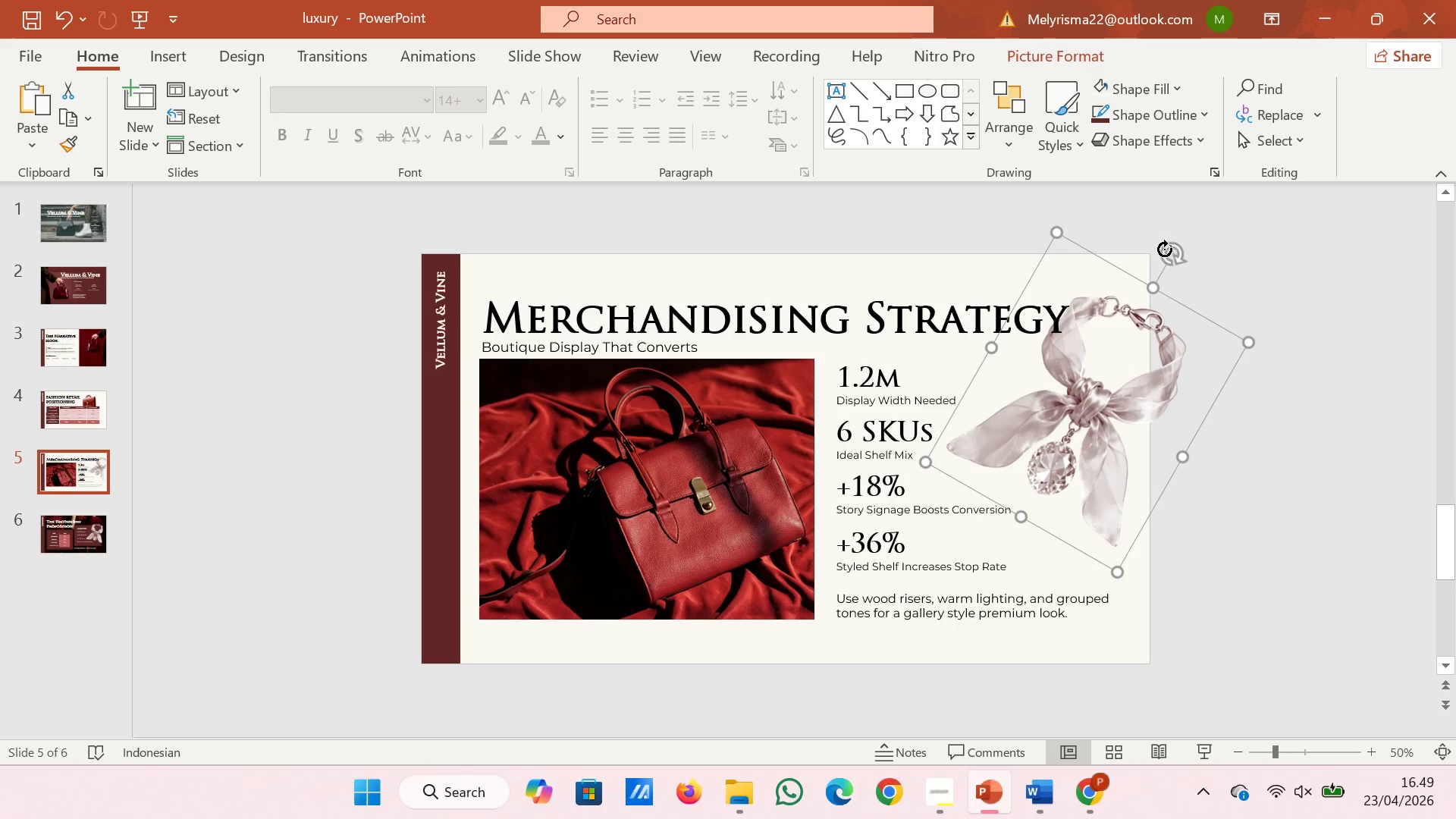 
left_click_drag(start_coordinate=[1165, 249], to_coordinate=[1134, 249])
 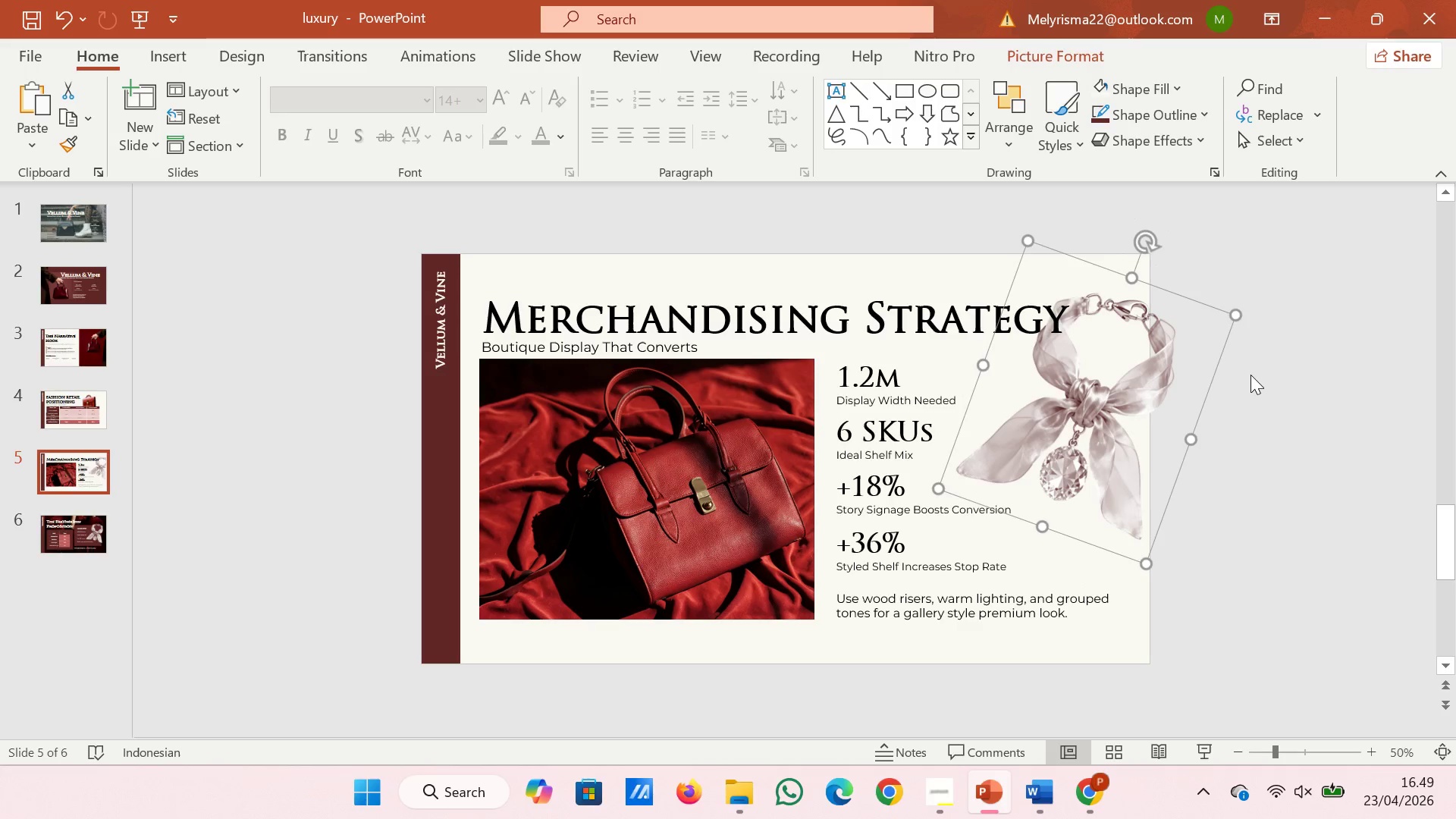 
left_click([1285, 412])
 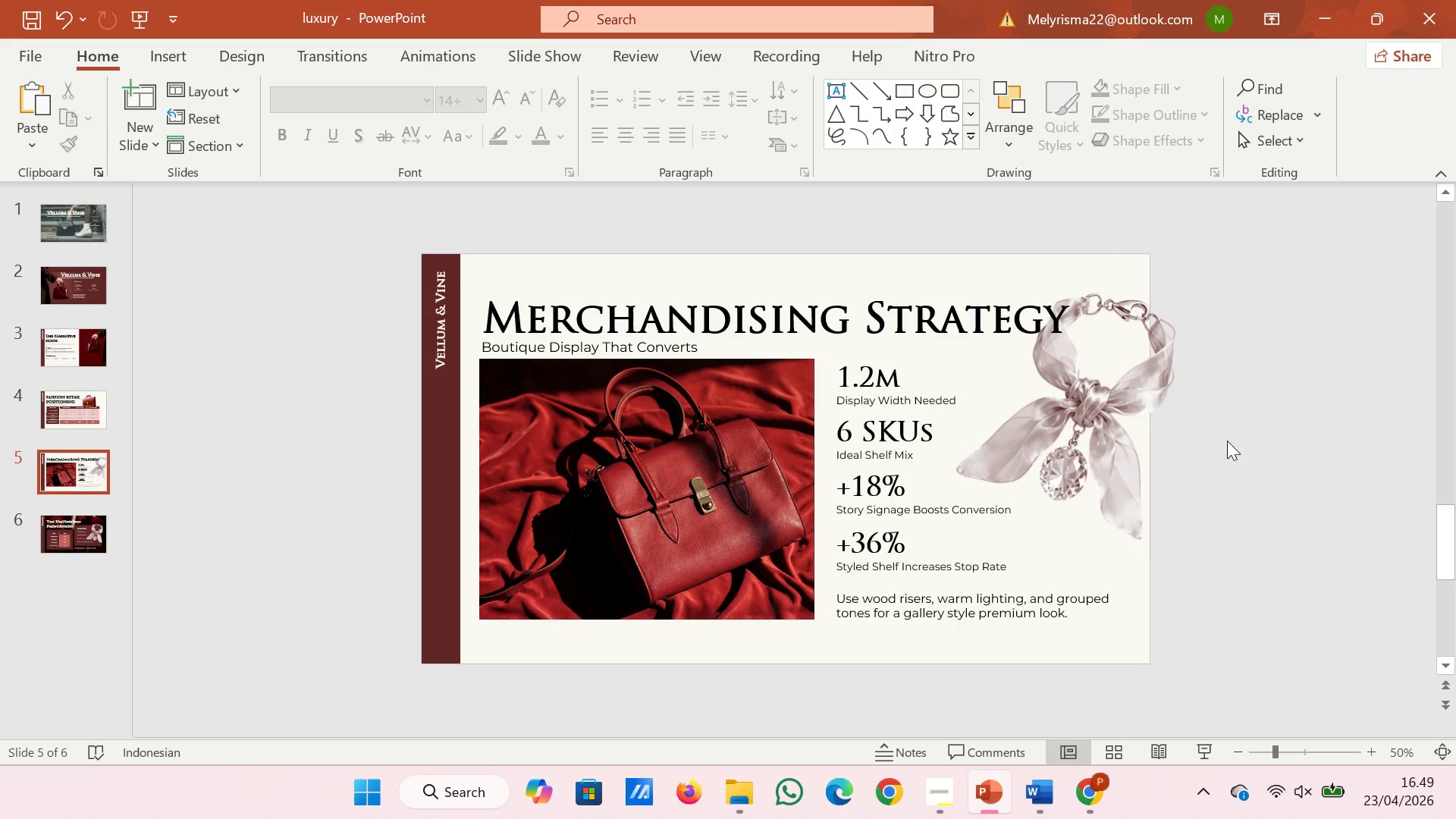 
right_click([1097, 435])
 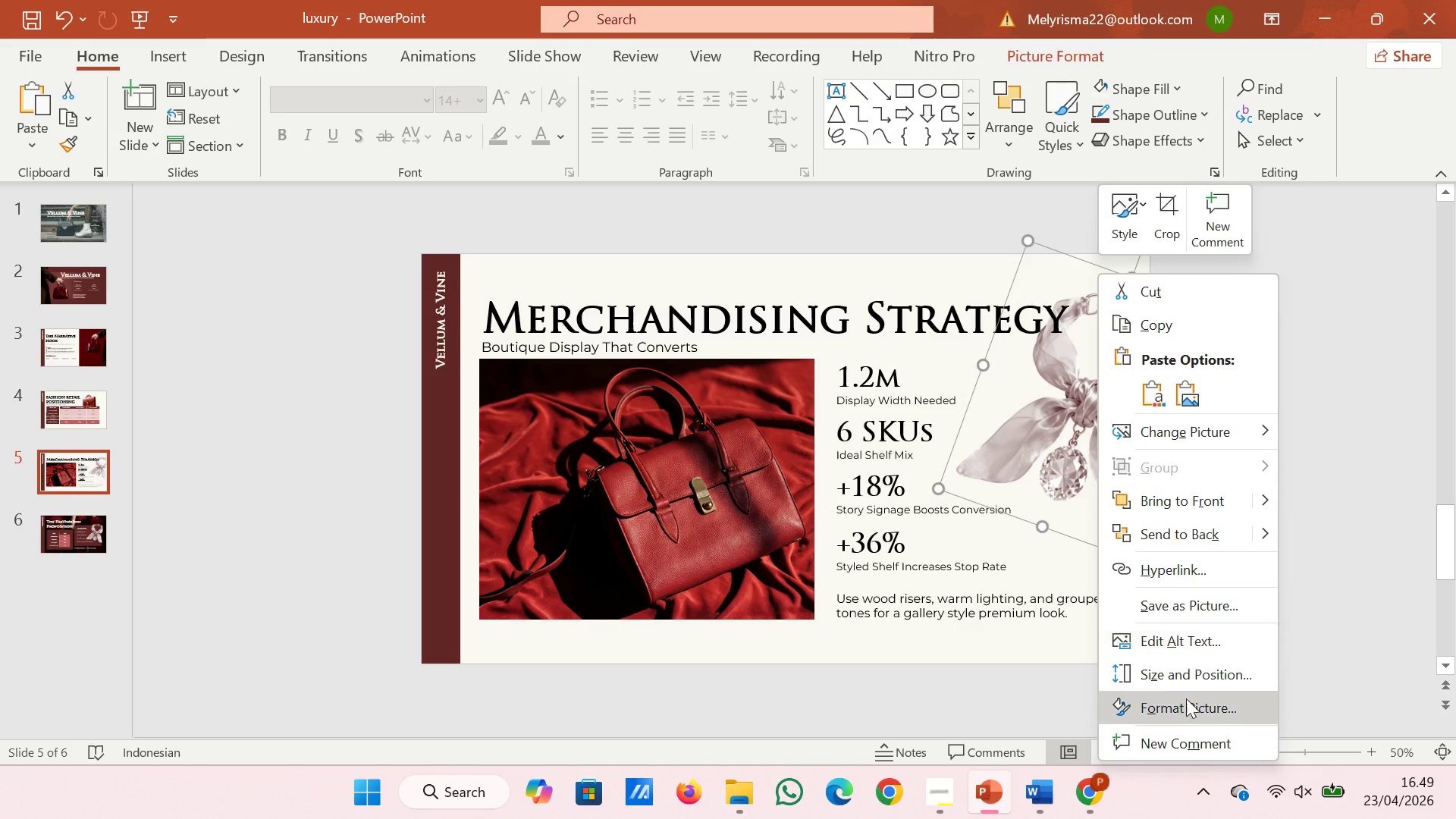 
left_click([1186, 709])
 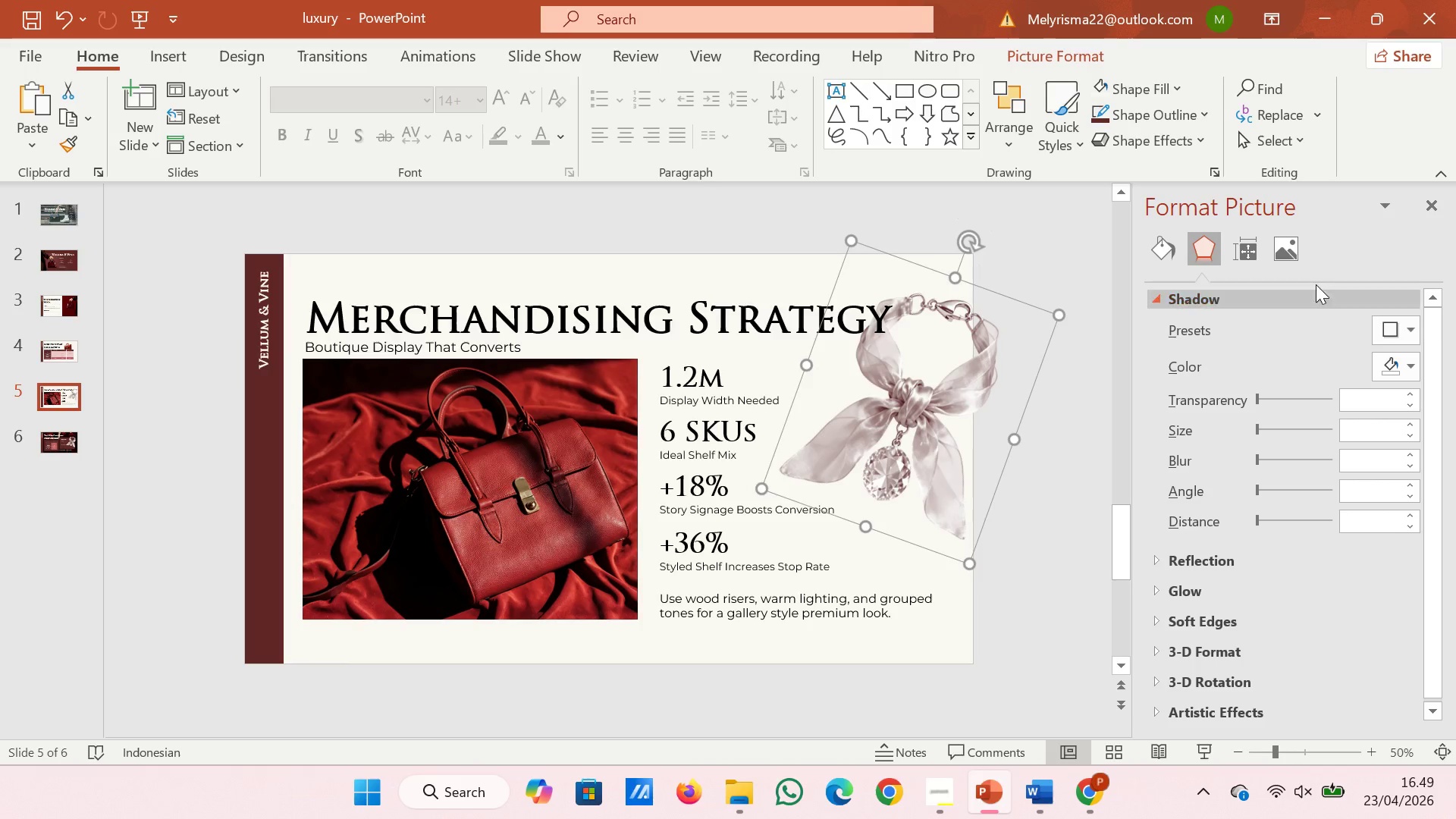 
left_click([1293, 253])
 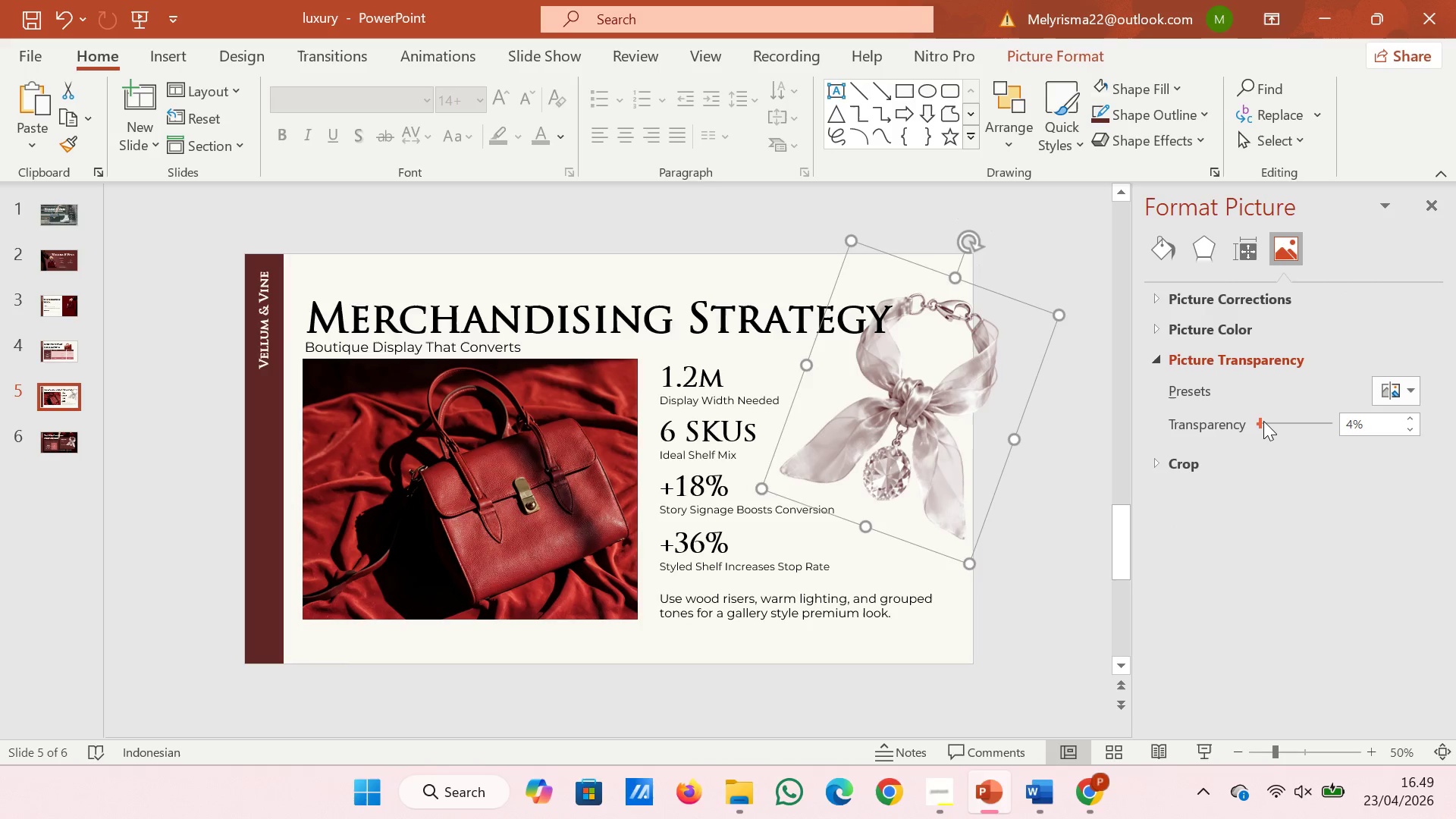 
left_click_drag(start_coordinate=[1261, 423], to_coordinate=[1288, 423])
 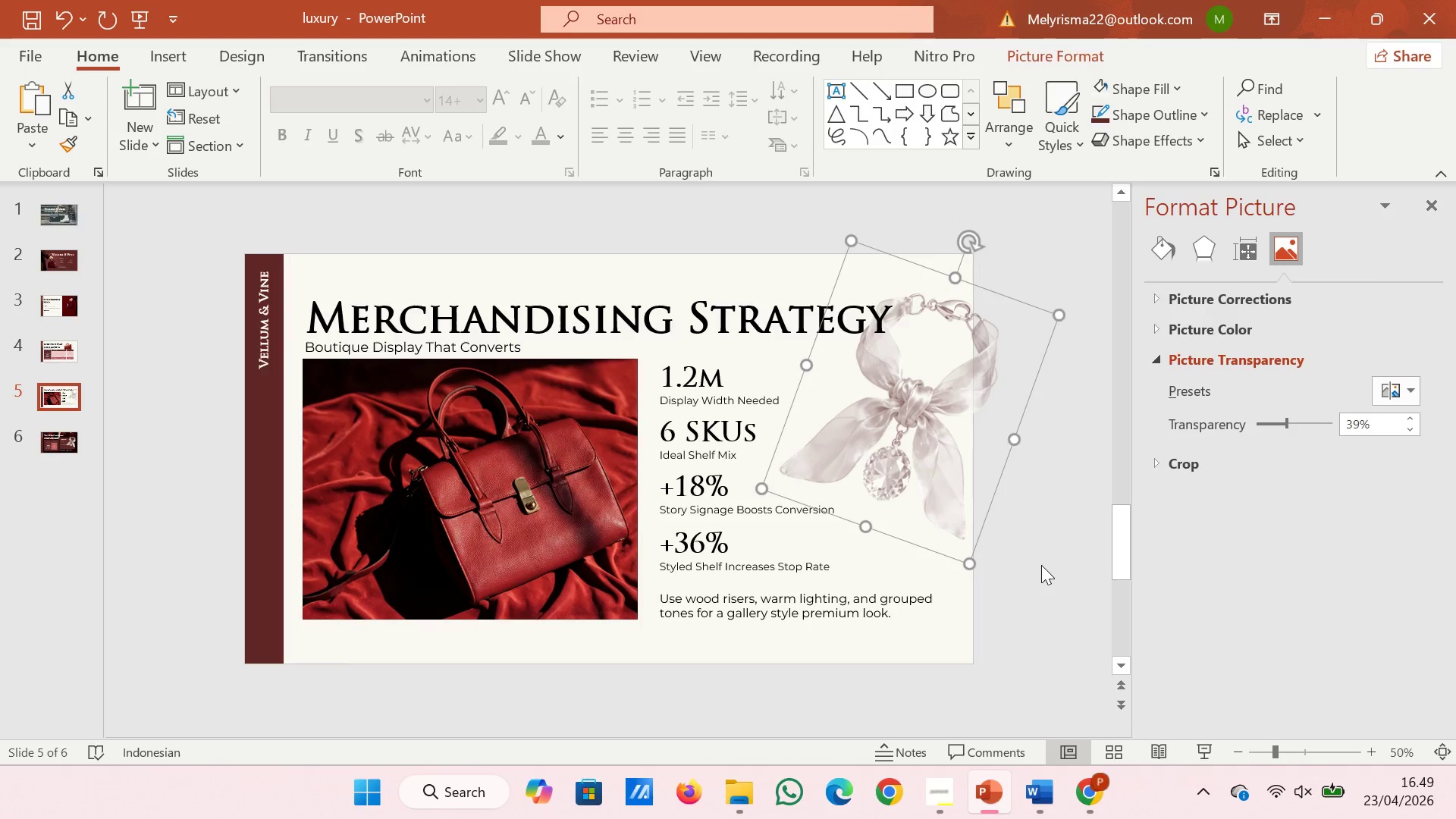 
left_click([1041, 565])
 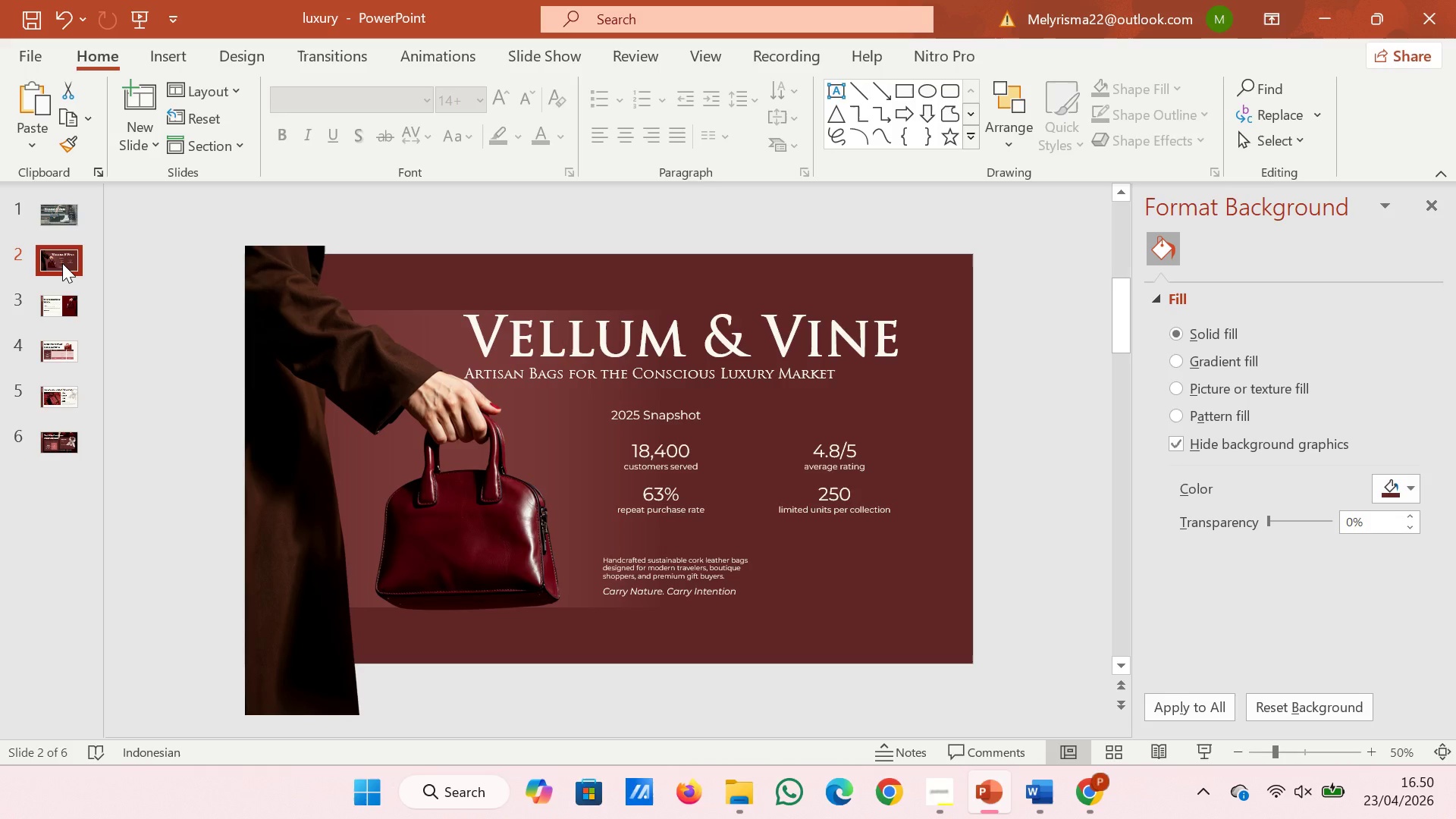 
wait(10.81)
 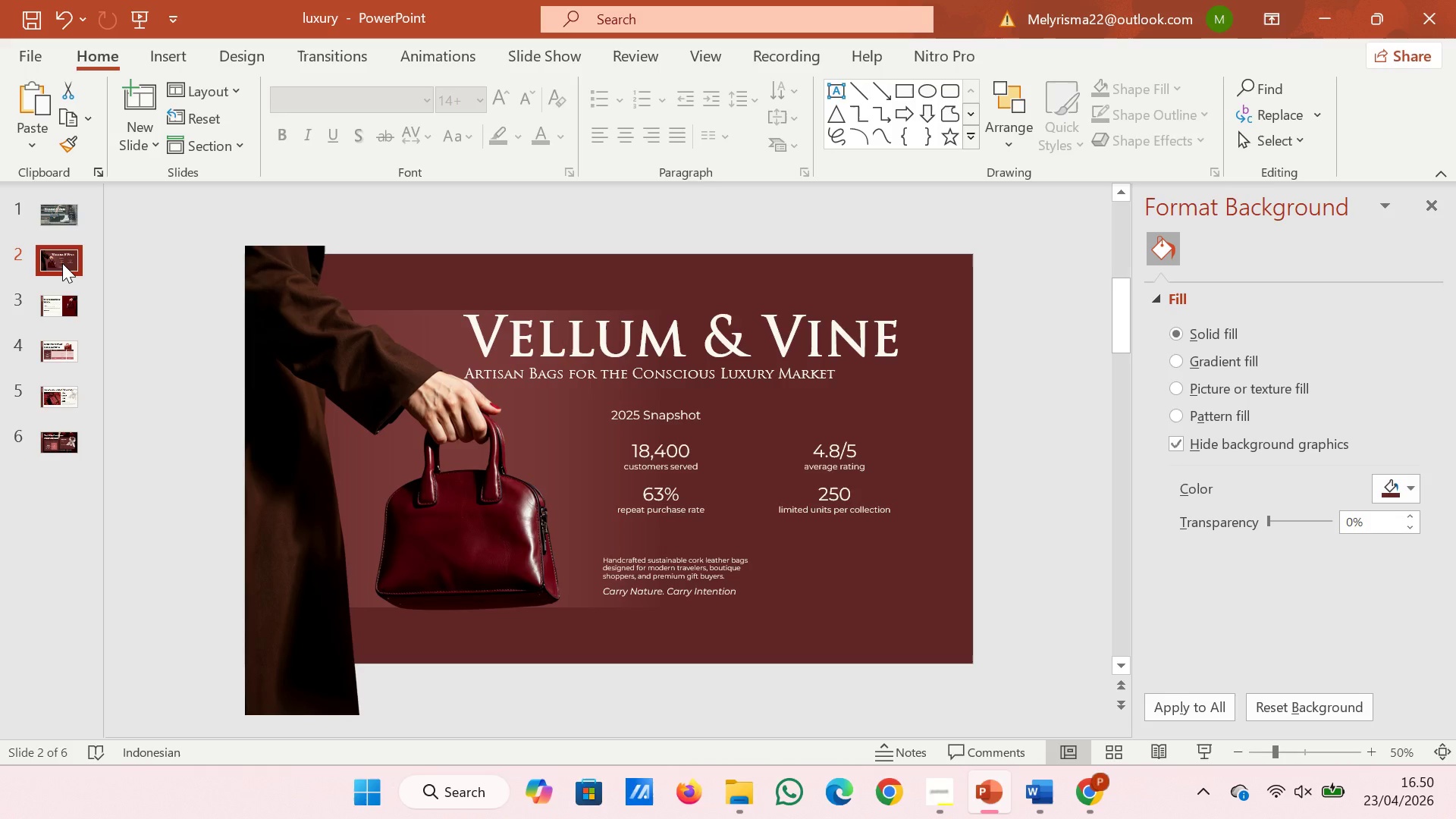 
left_click([46, 222])
 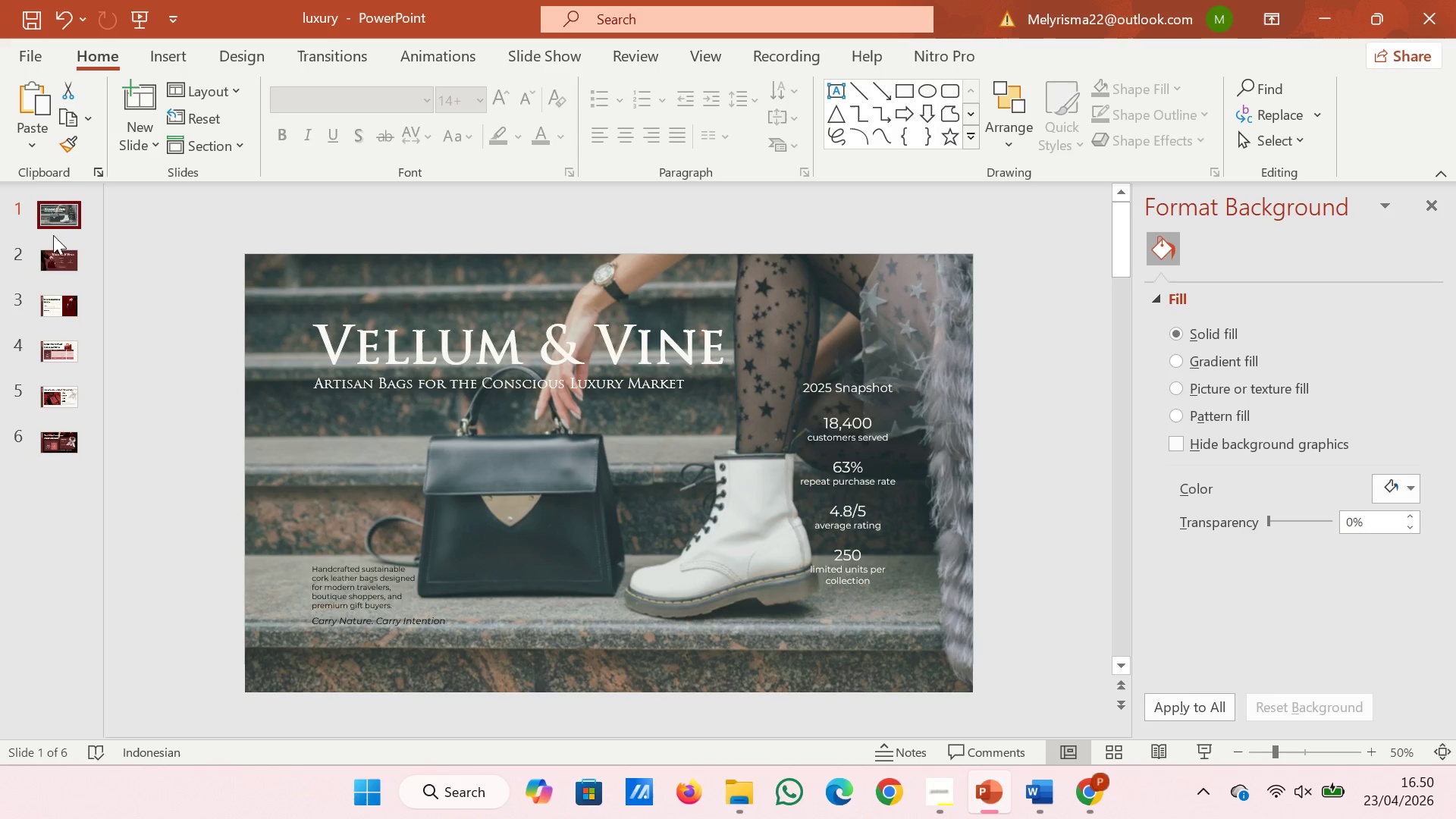 
left_click([53, 271])
 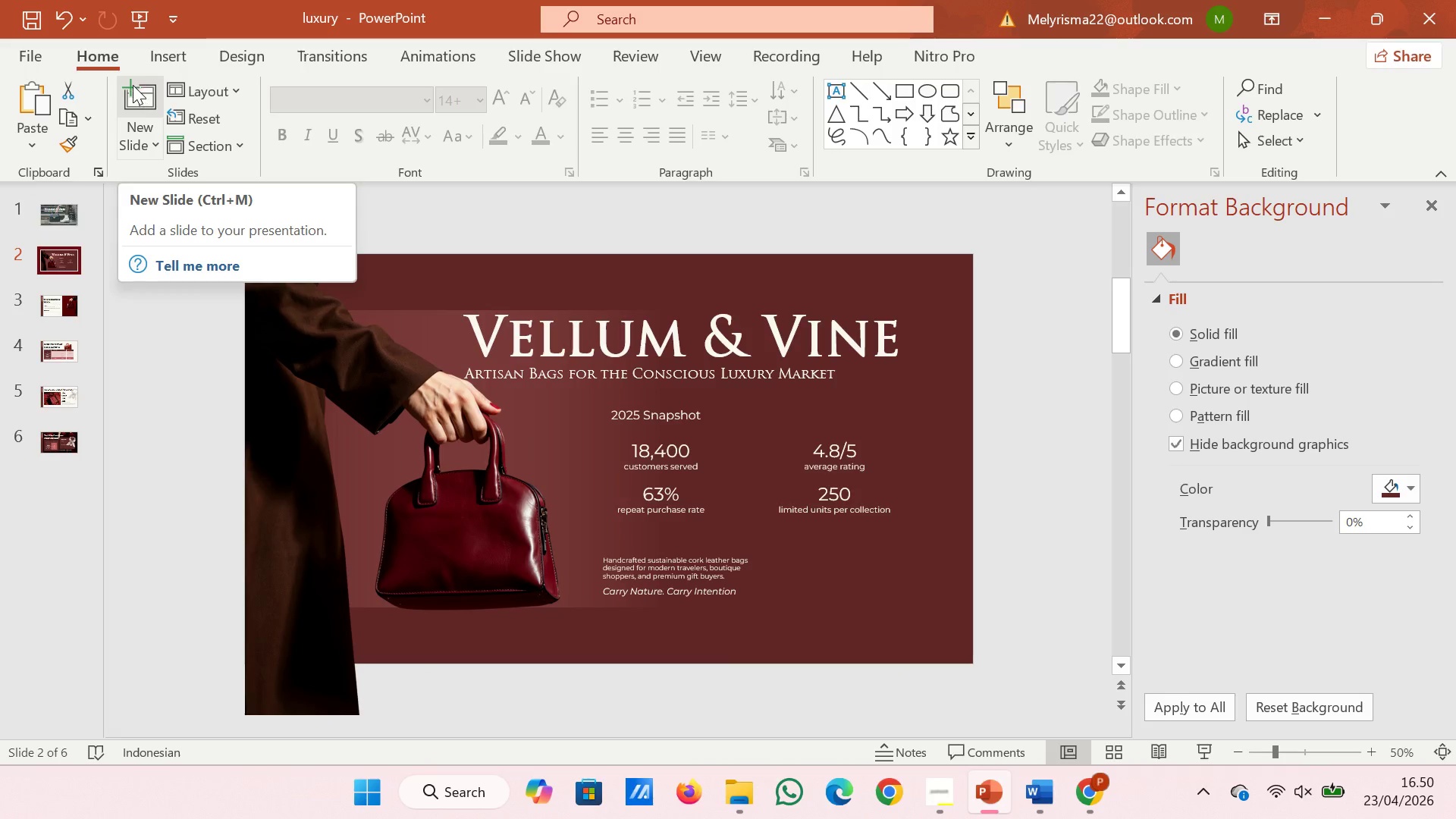 
left_click([130, 83])
 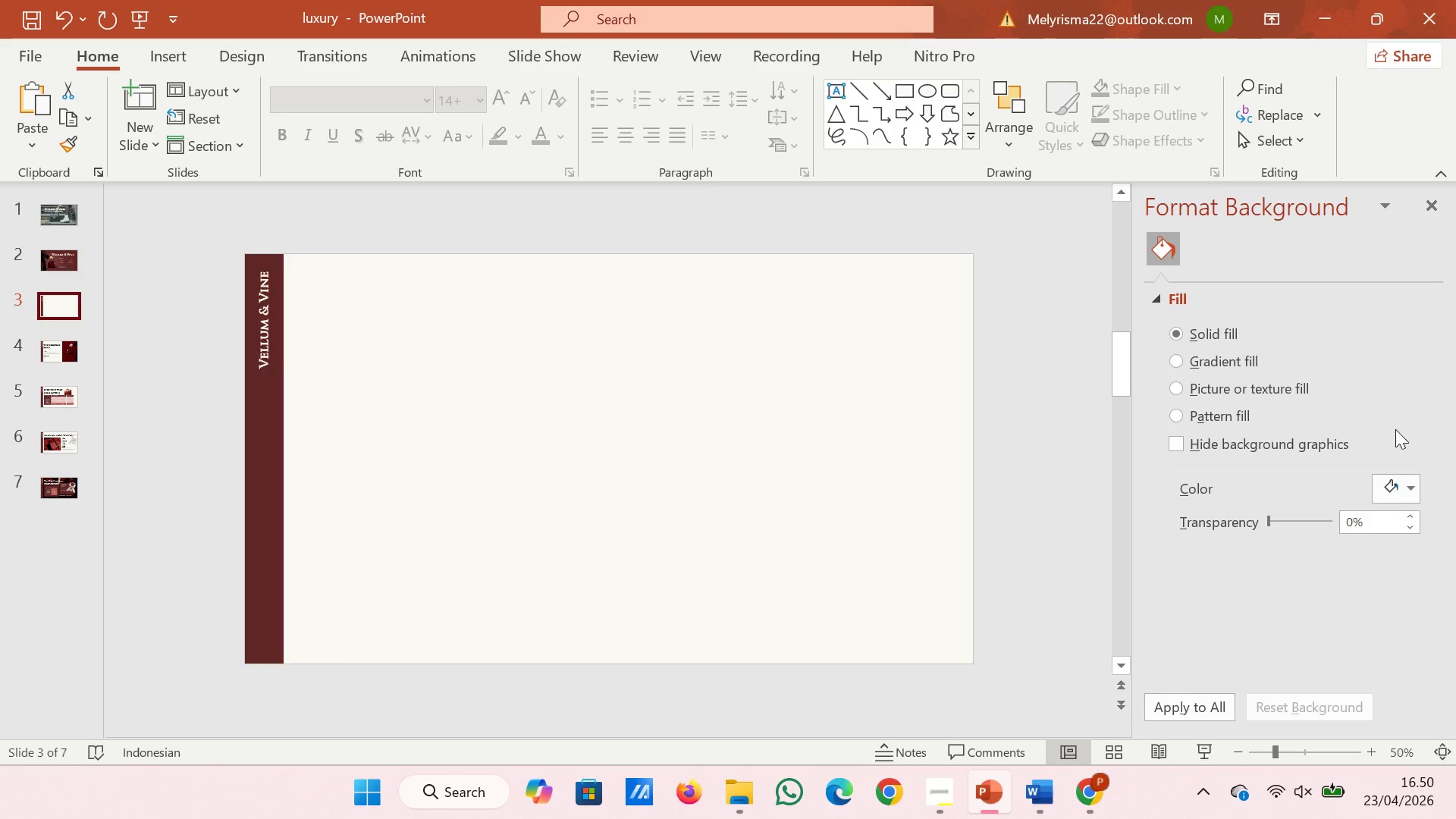 
left_click([1339, 439])
 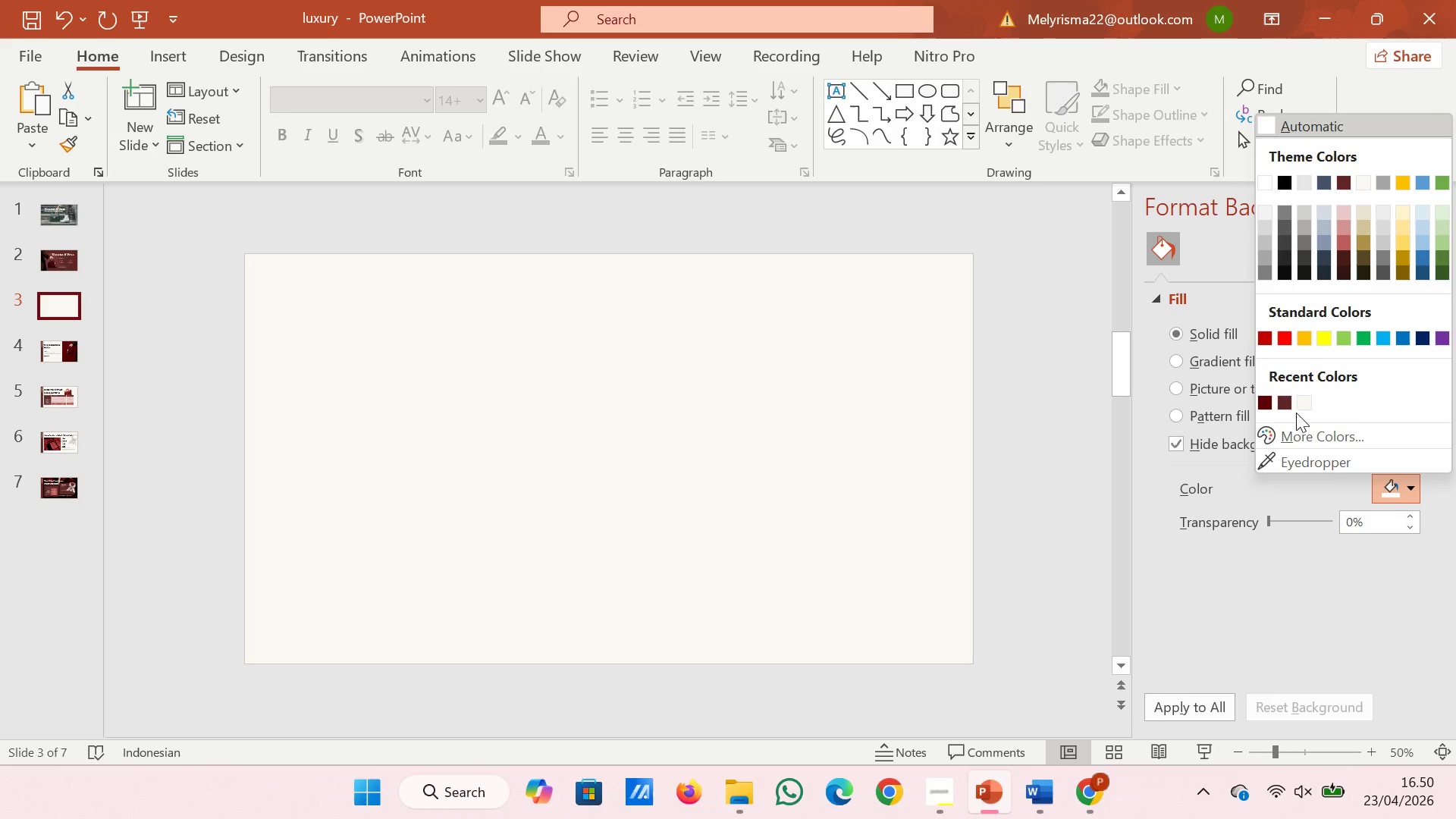 
left_click([1288, 404])
 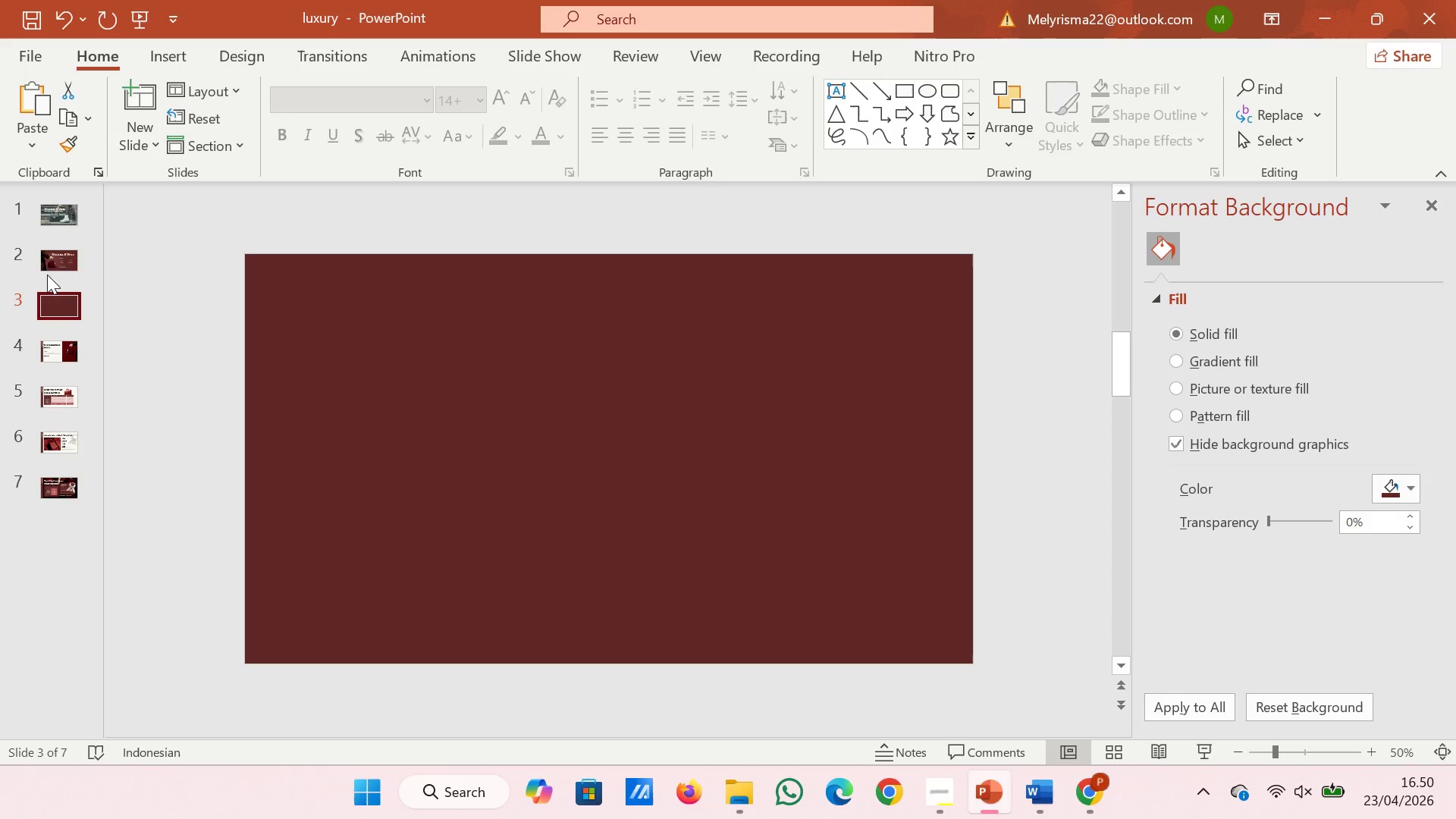 
left_click([47, 266])
 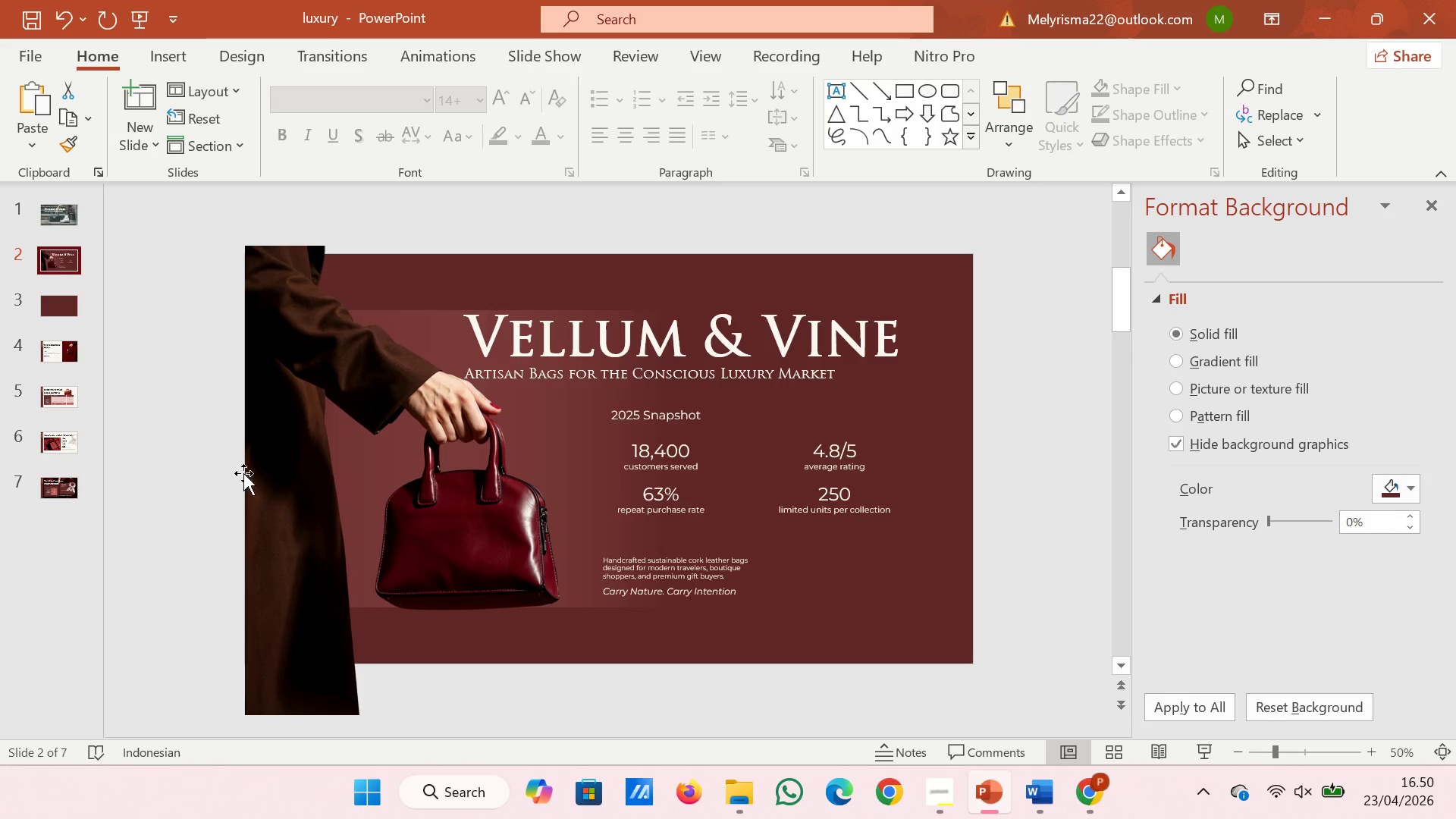 
left_click([254, 469])
 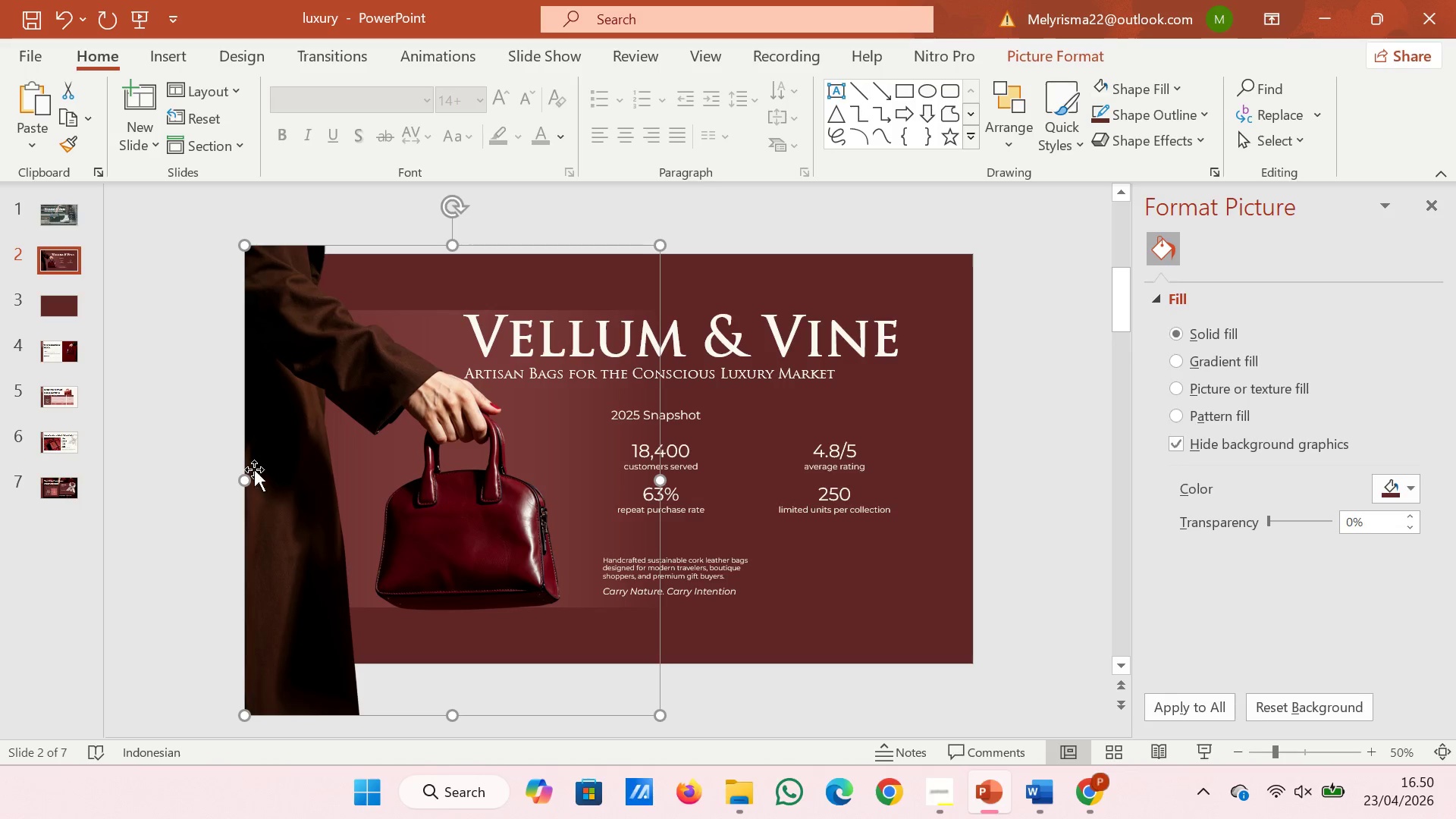 
right_click([254, 469])
 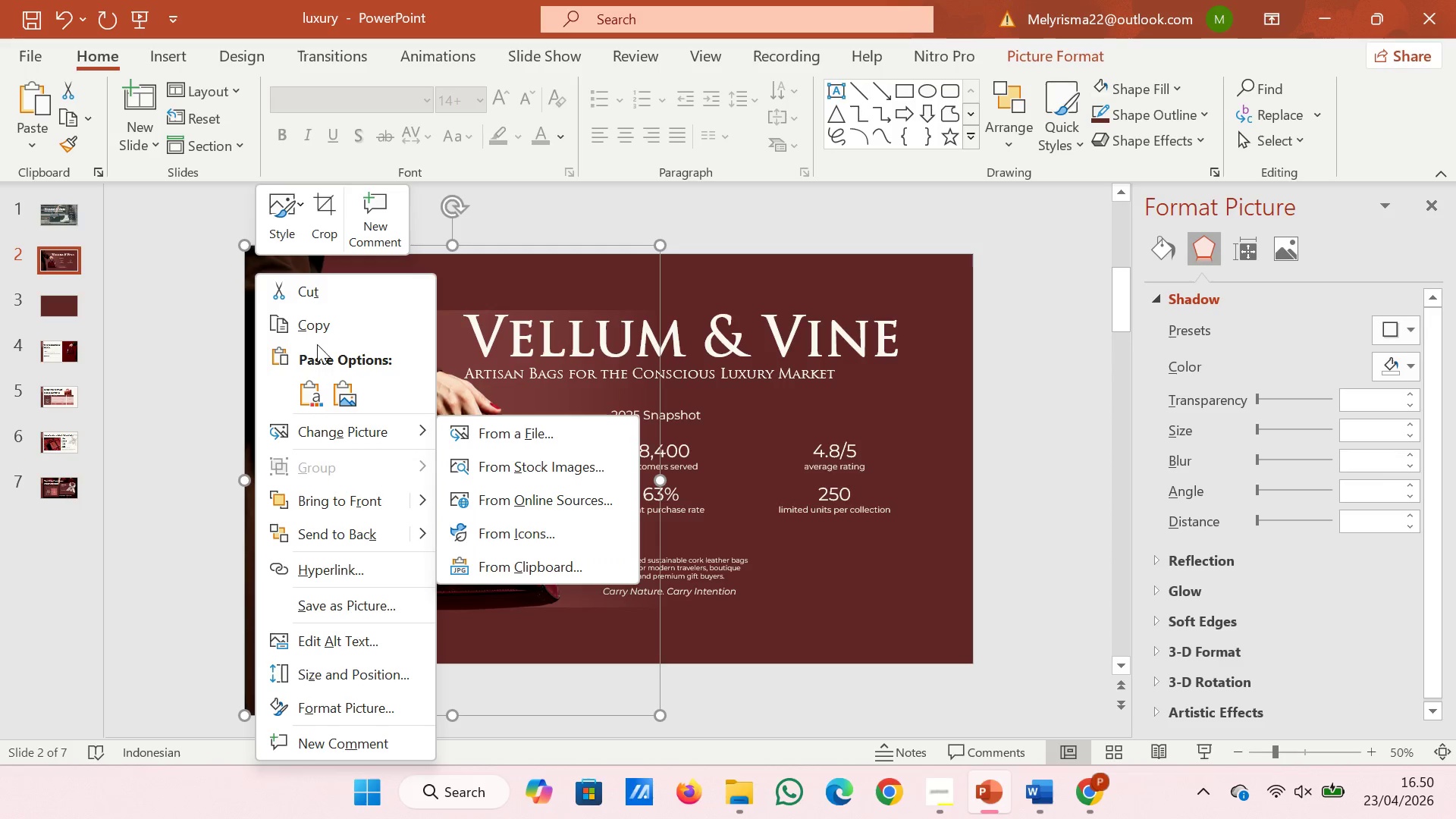 
left_click([331, 320])
 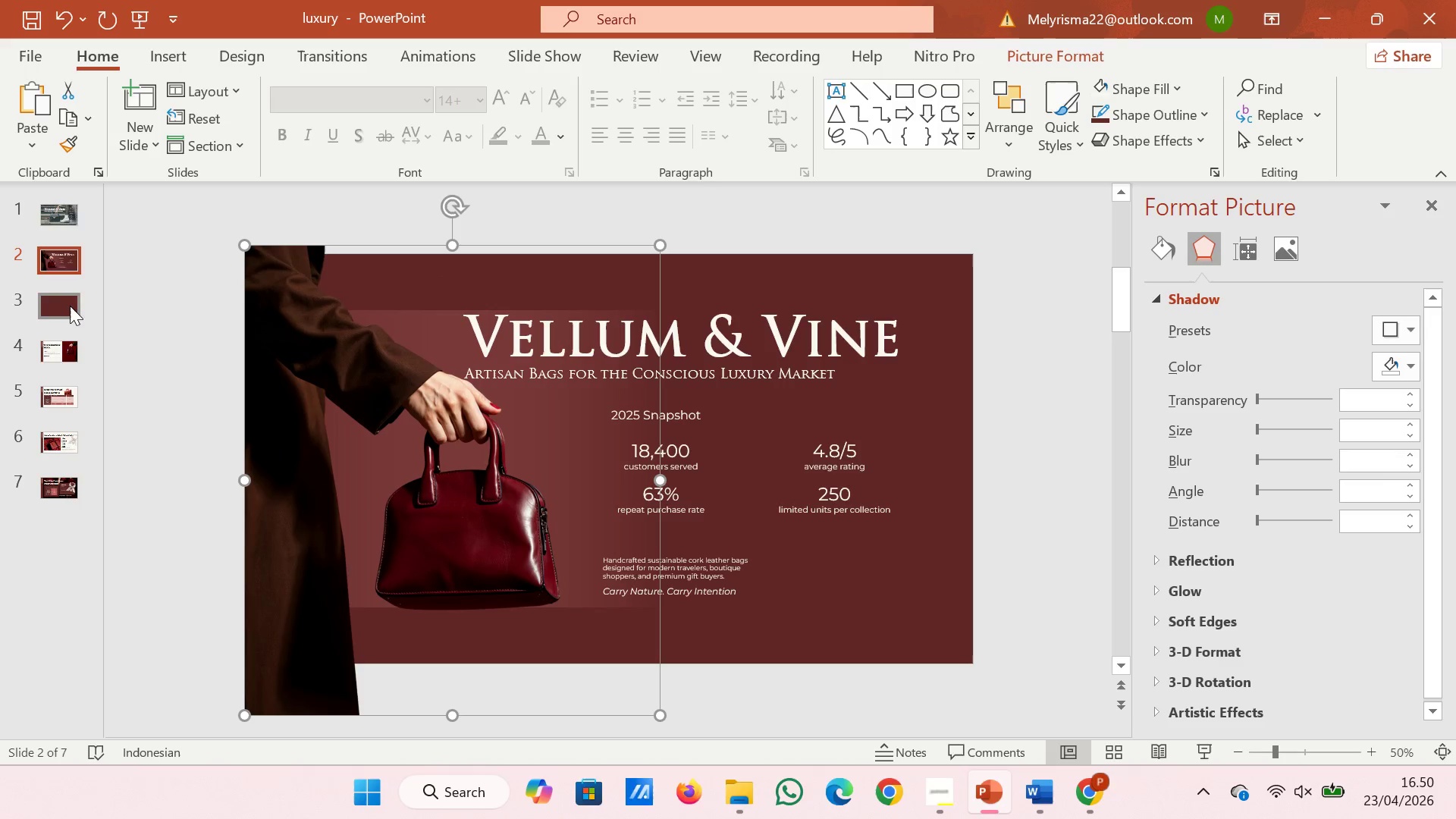 
left_click([71, 304])
 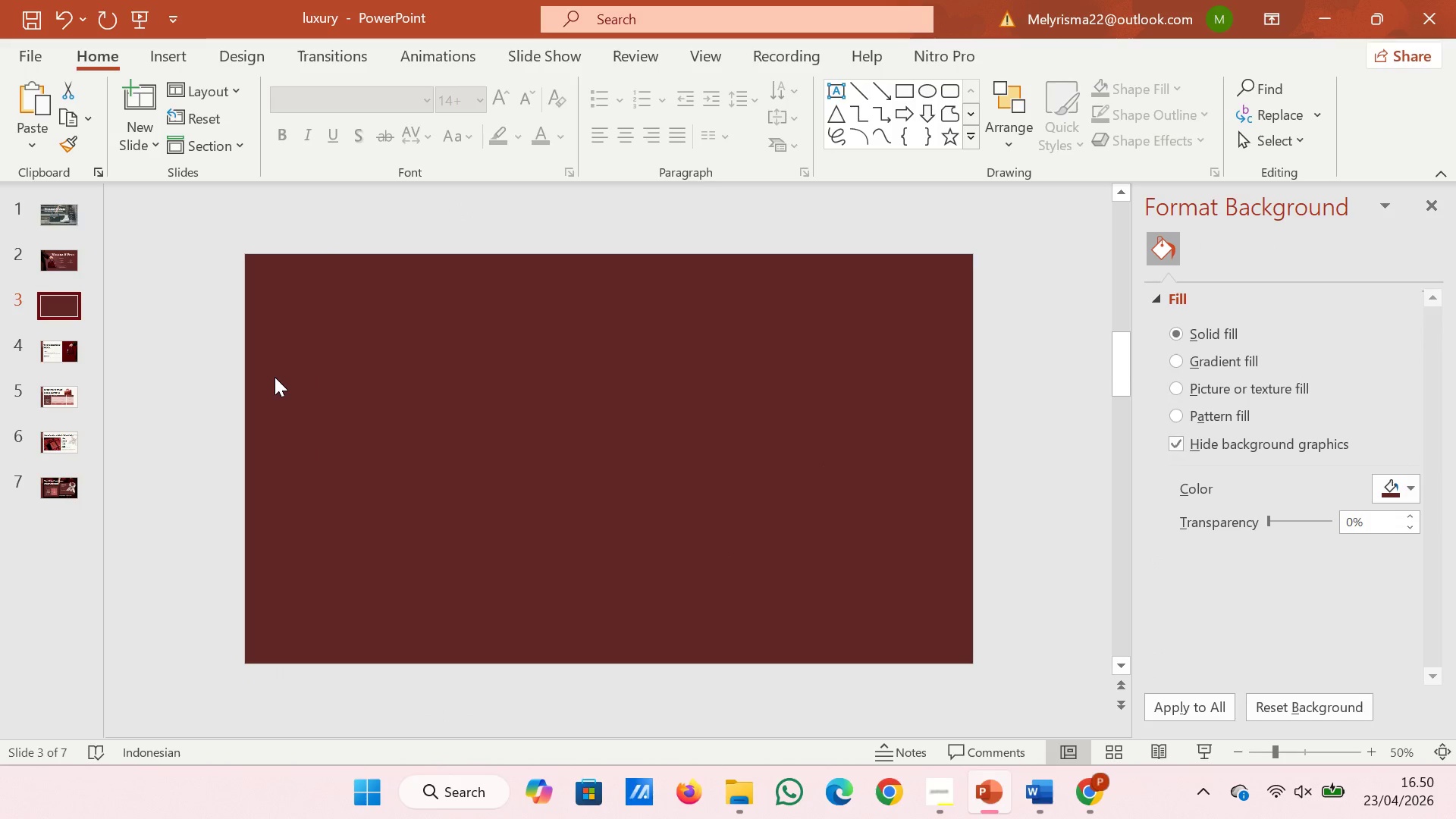 
right_click([275, 377])
 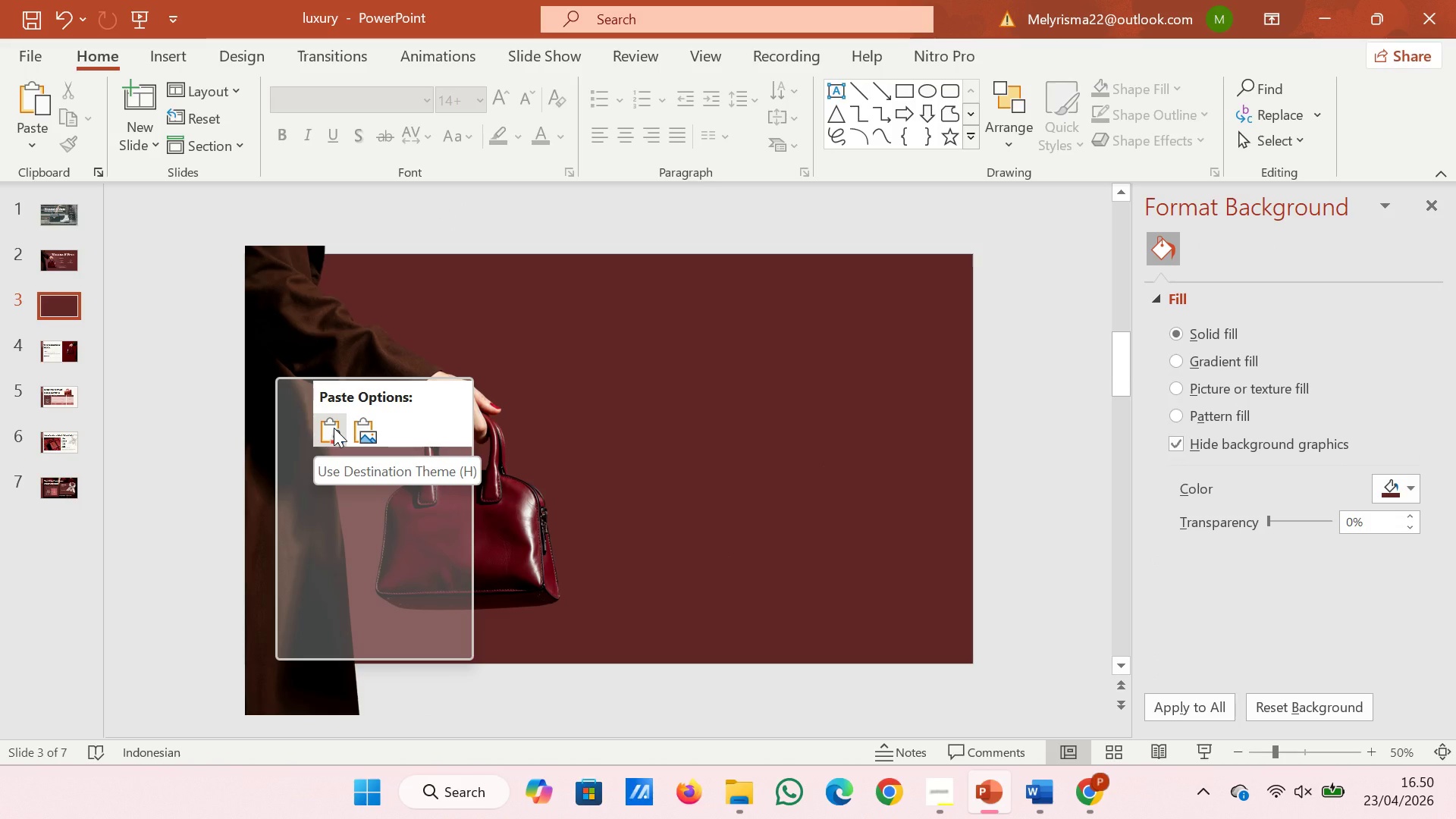 
left_click([334, 428])
 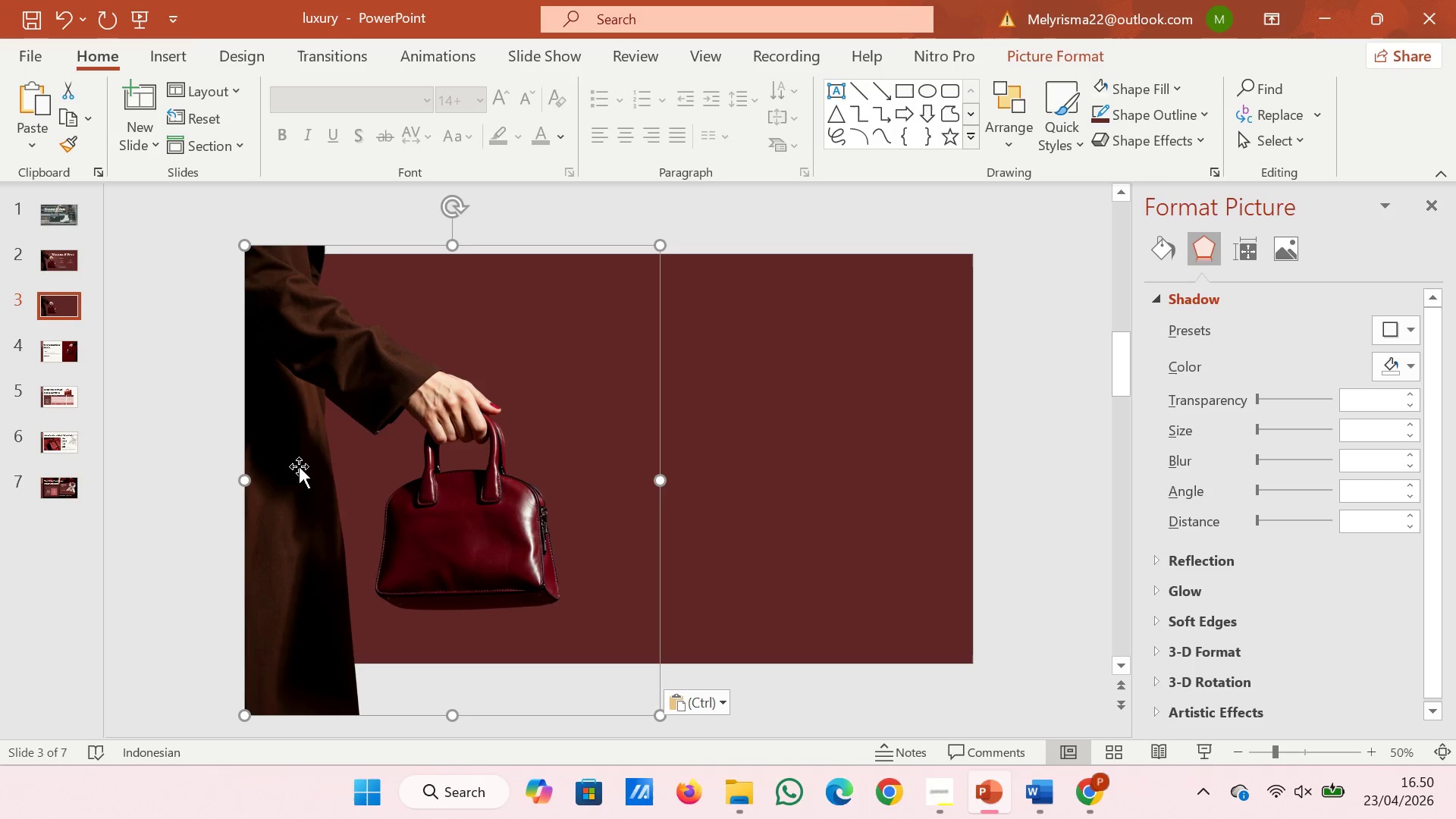 
left_click_drag(start_coordinate=[293, 466], to_coordinate=[295, 449])
 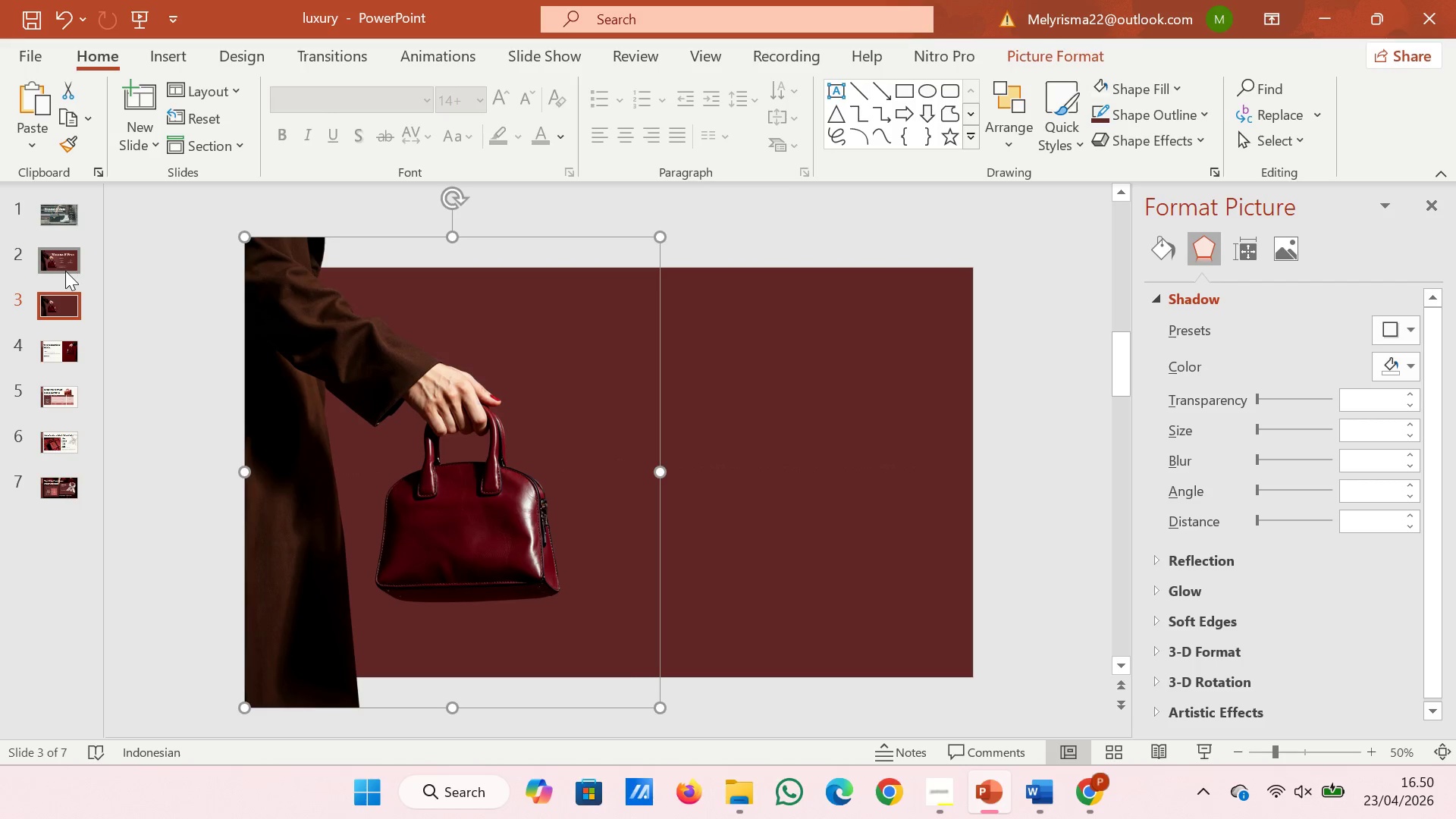 
left_click([64, 271])
 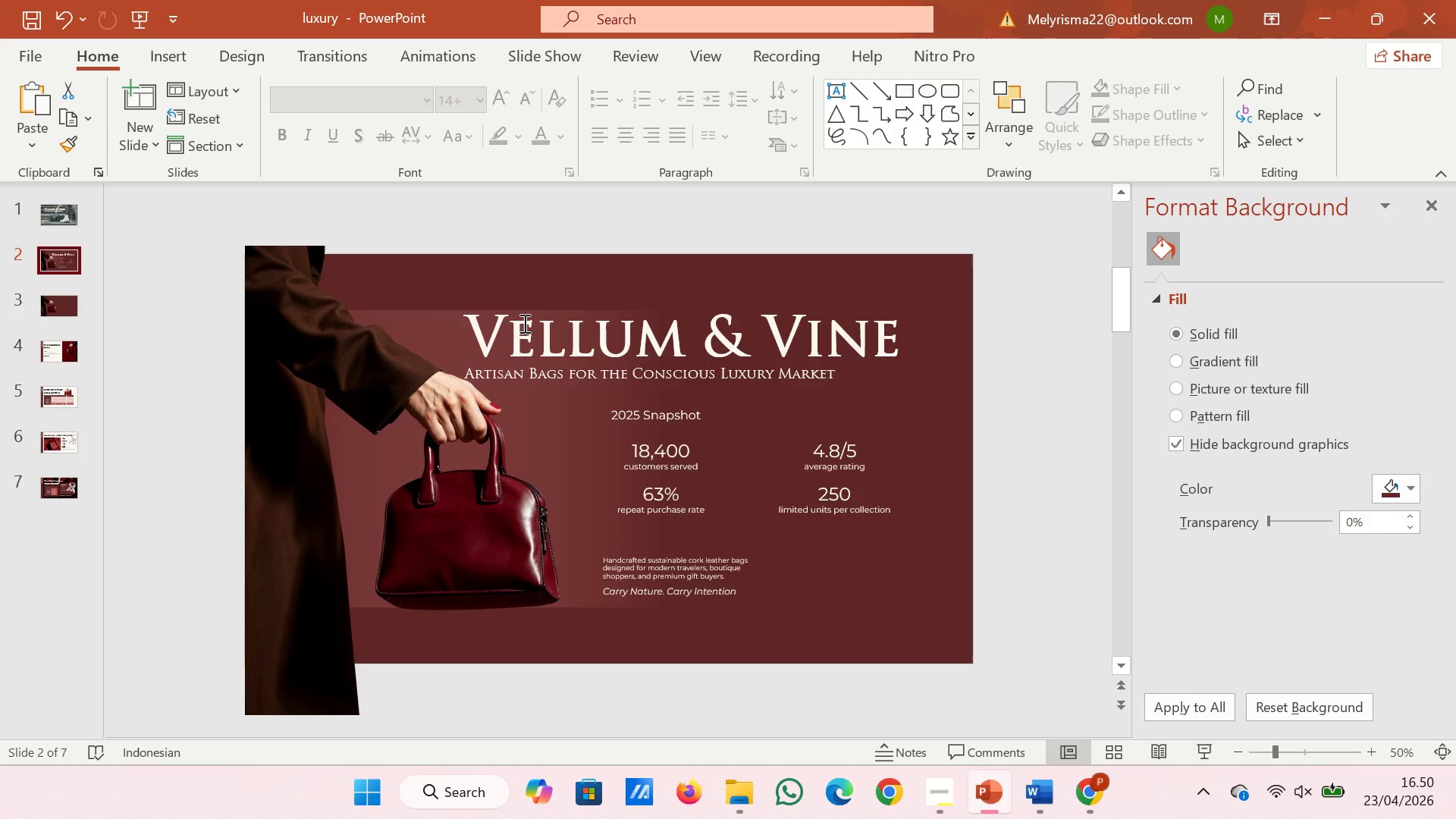 
left_click([529, 313])
 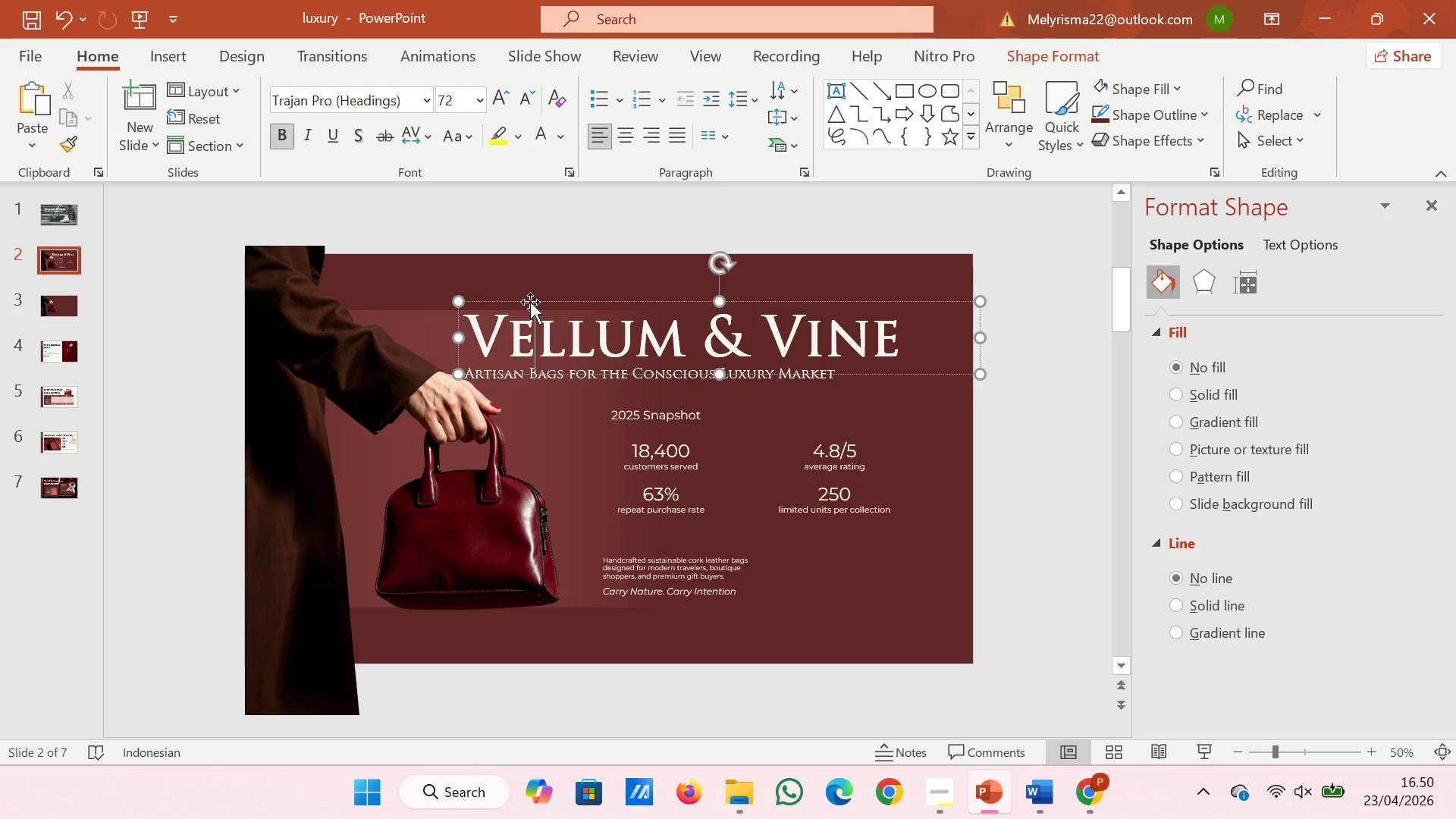 
left_click([530, 302])
 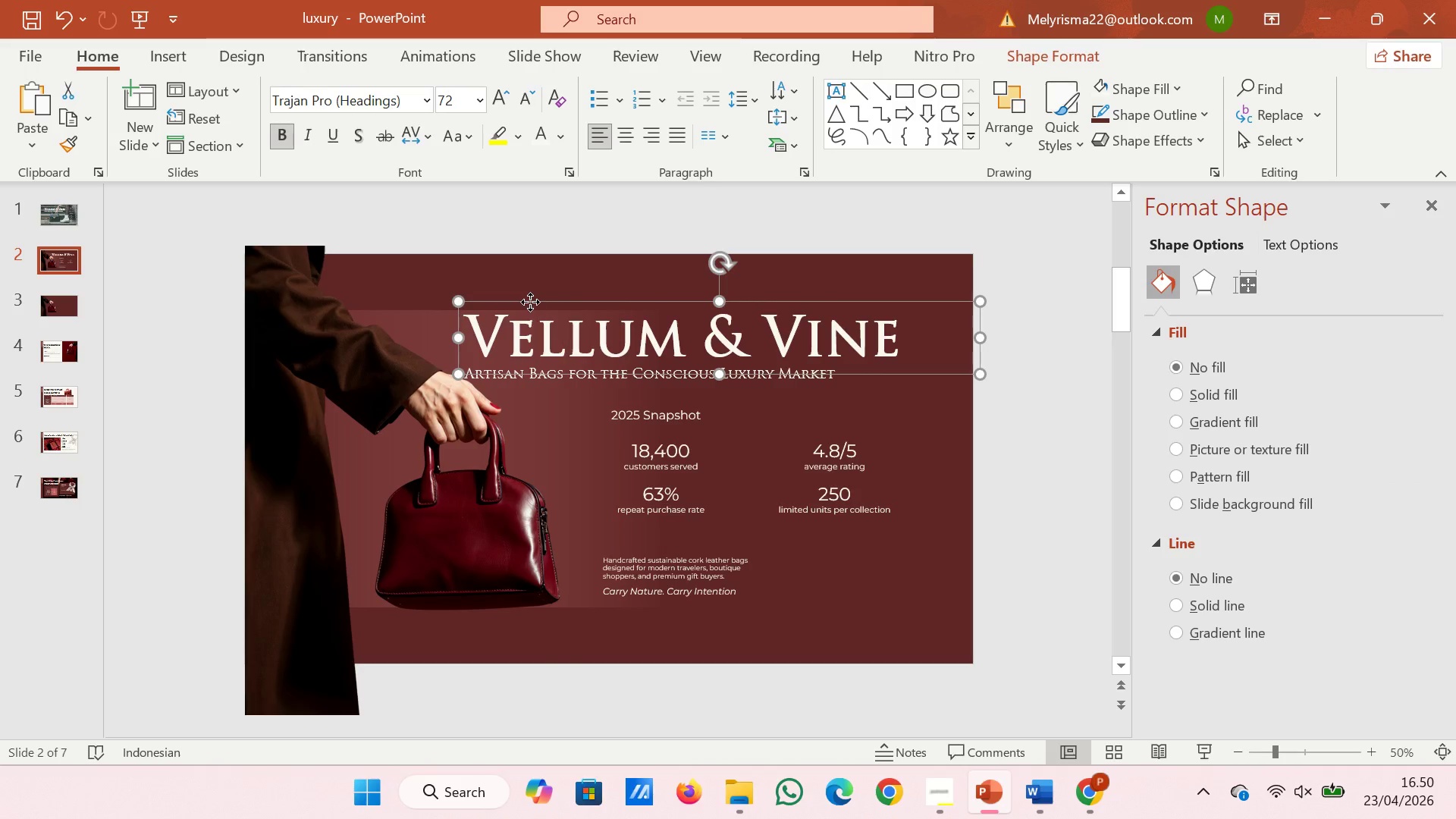 
right_click([530, 302])
 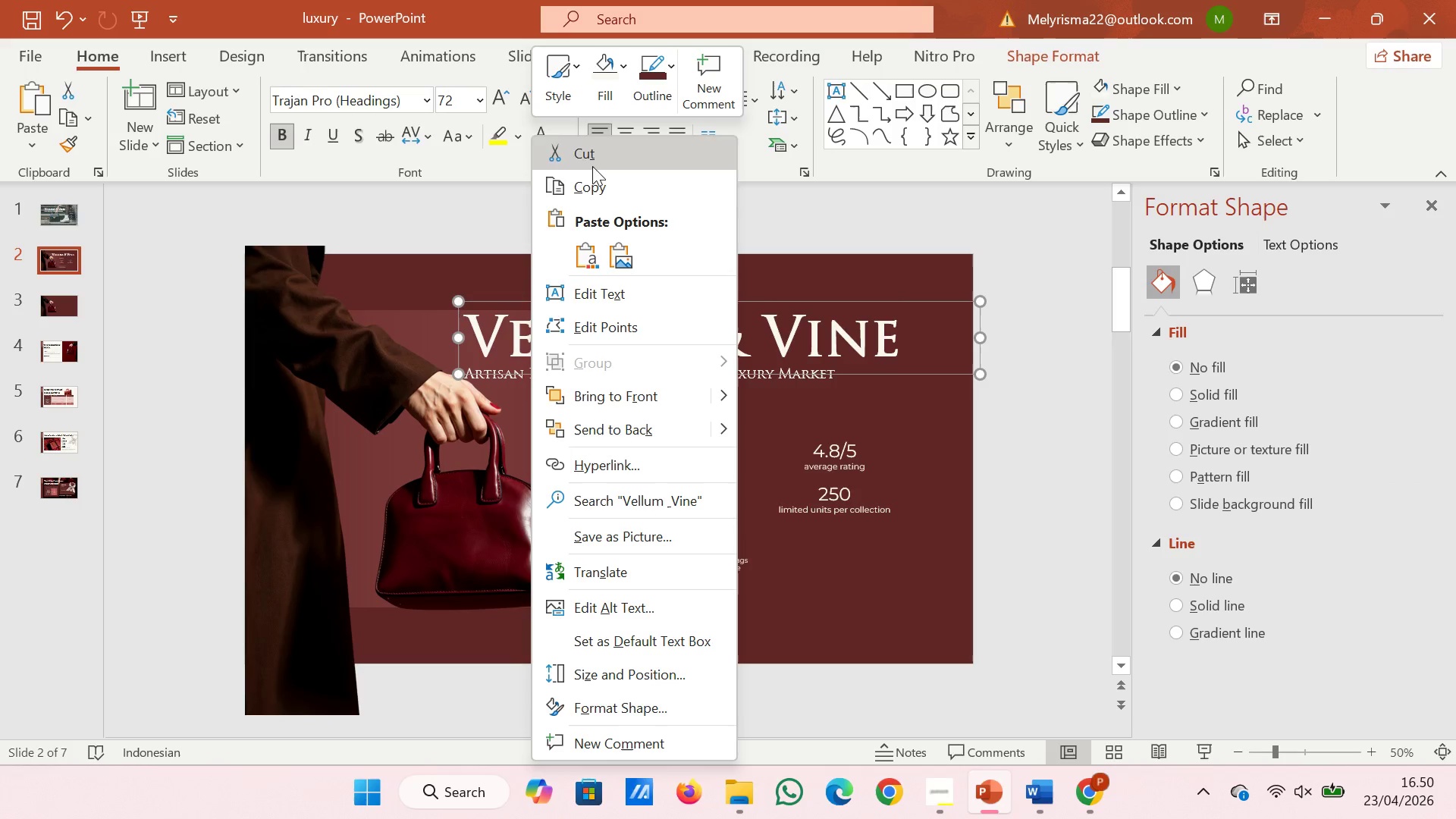 
left_click([590, 200])
 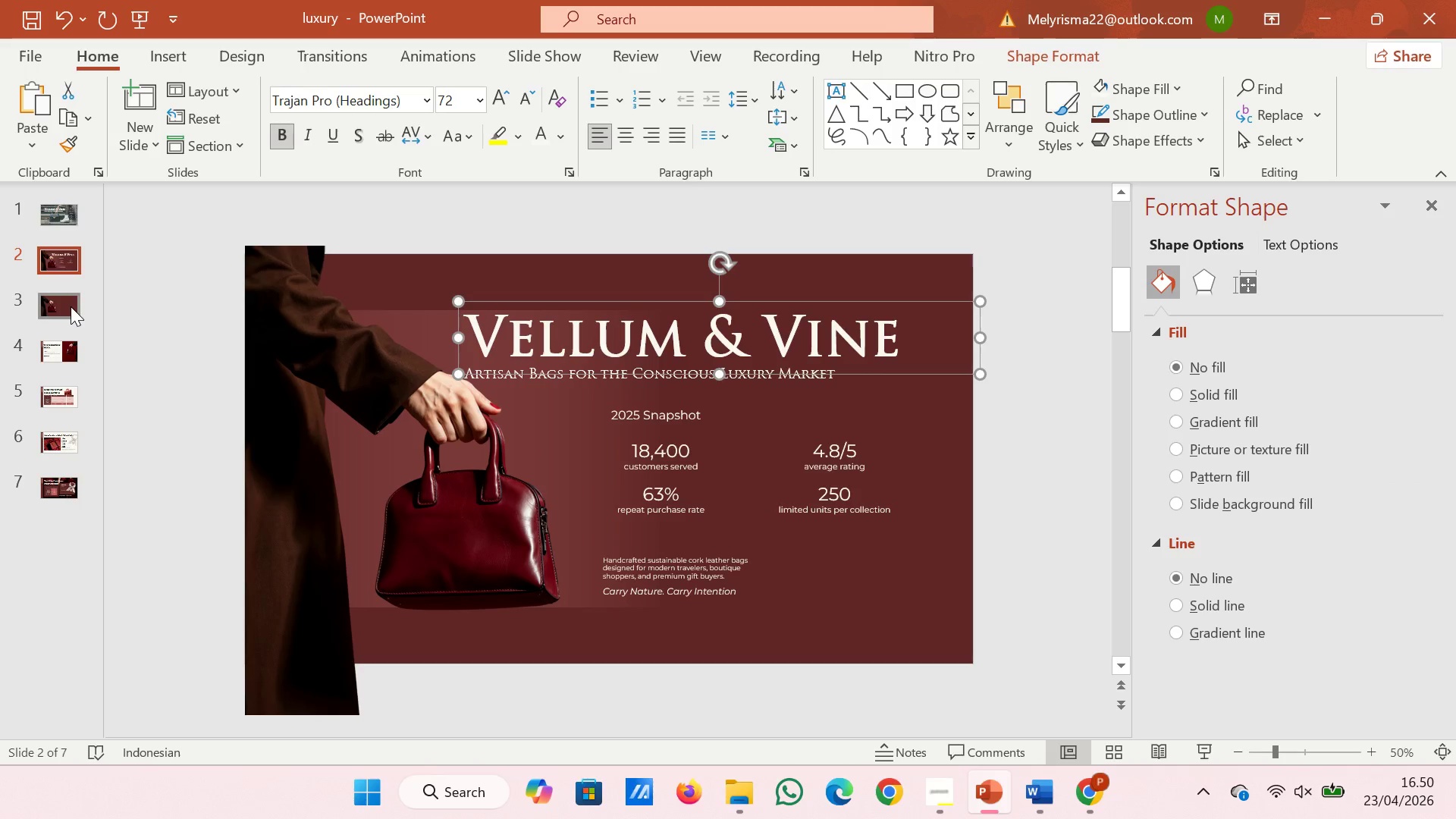 
left_click([71, 306])
 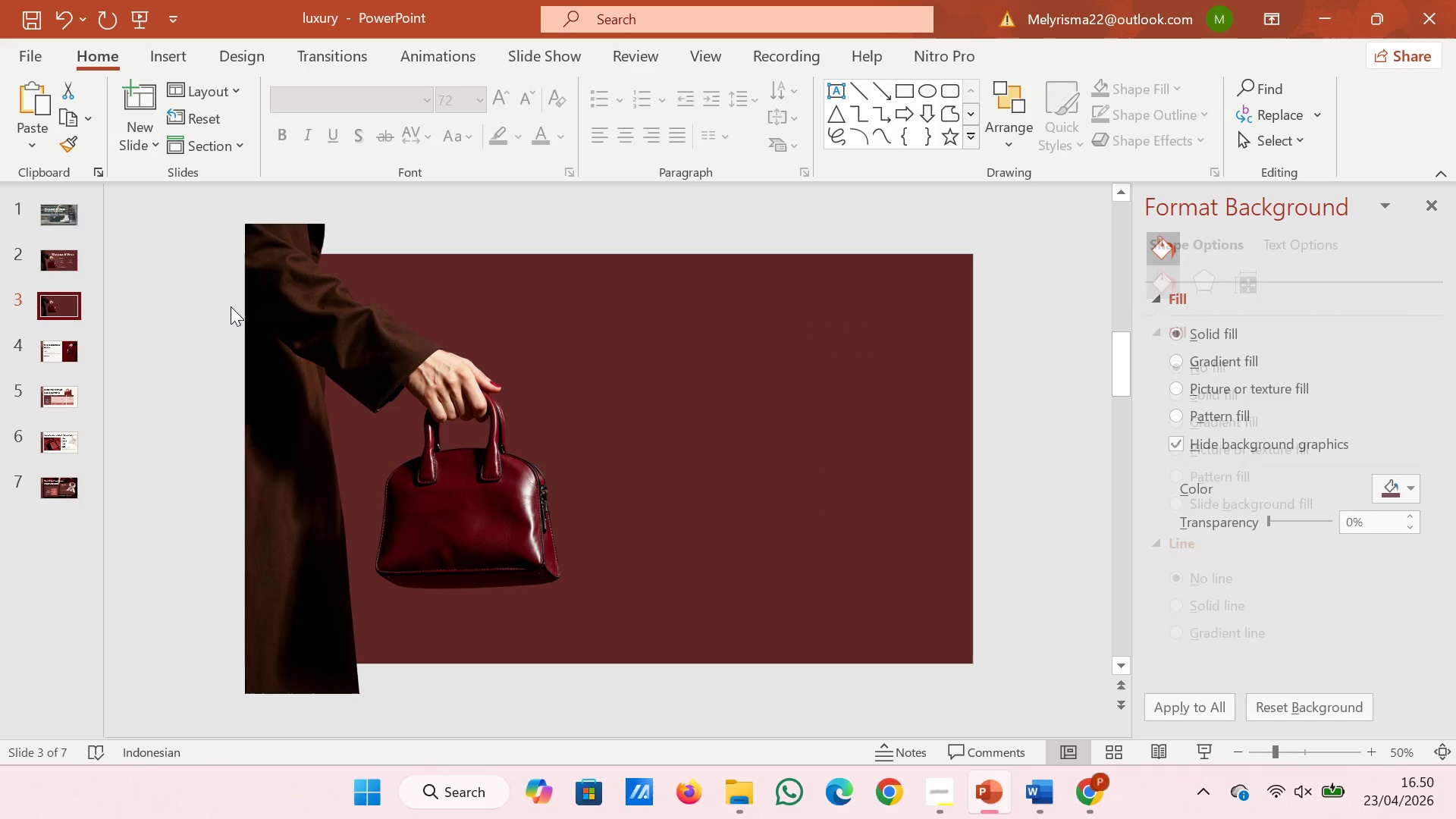 
mouse_move([256, 324])
 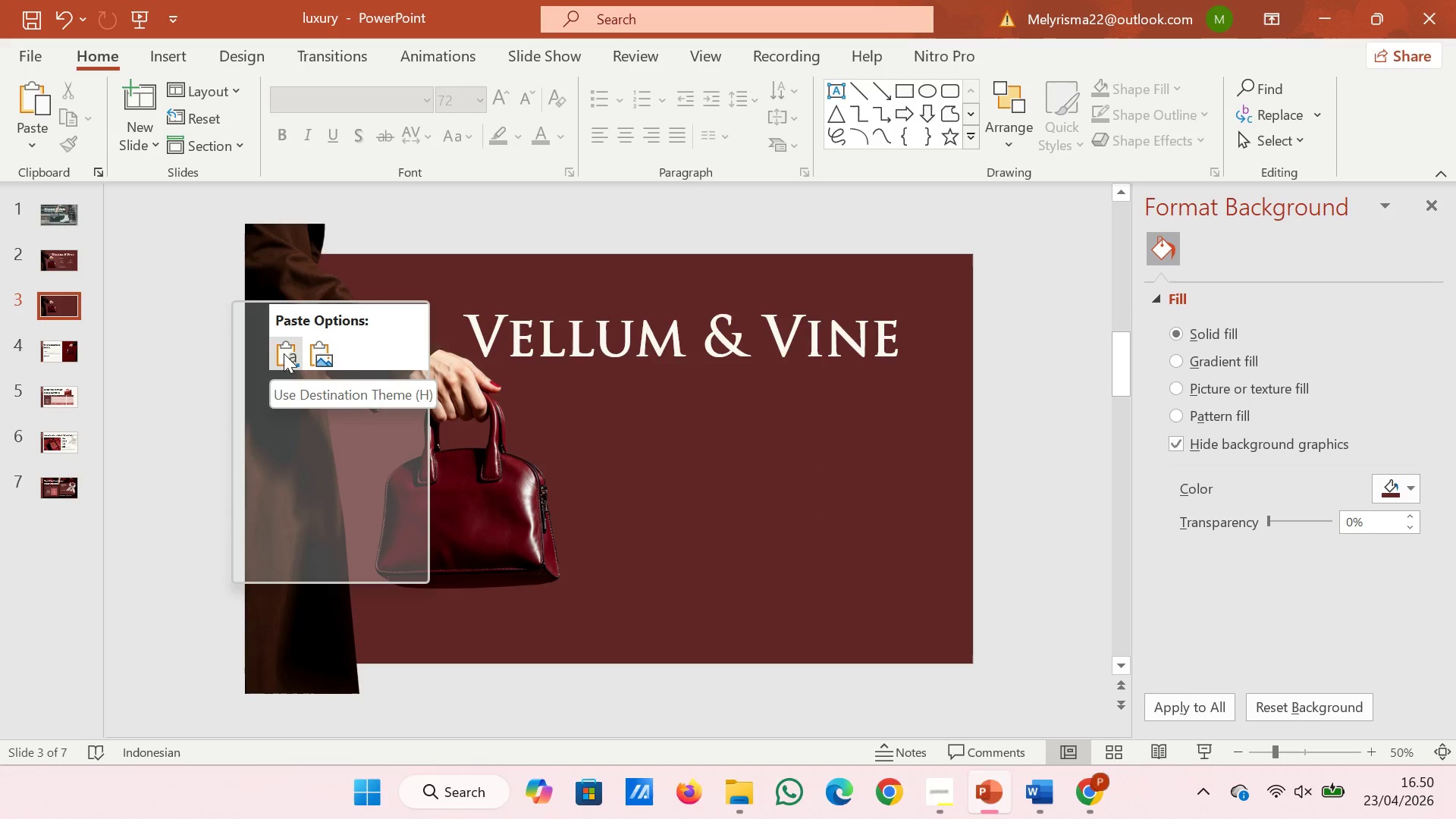 
left_click([284, 353])
 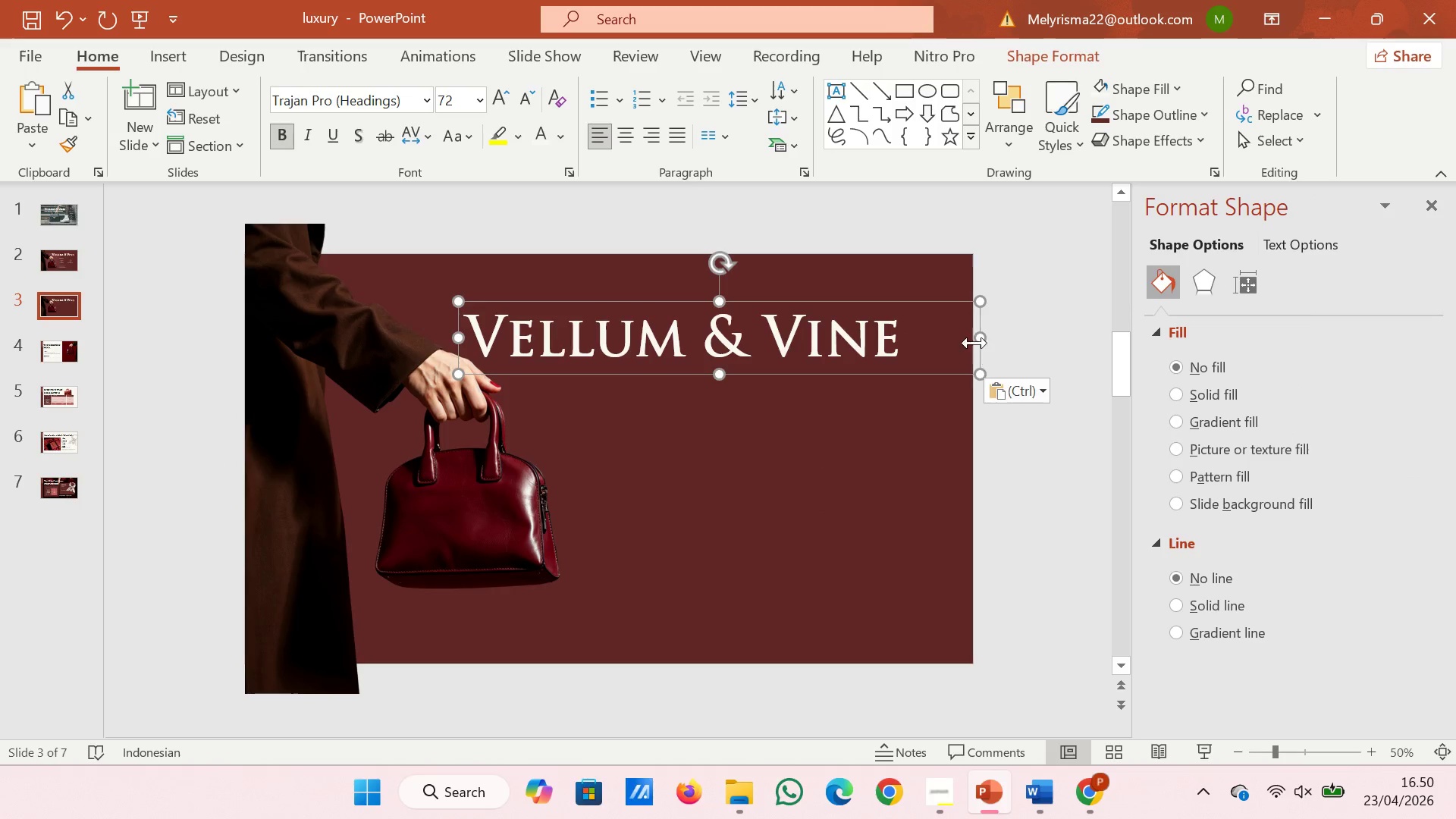 
left_click_drag(start_coordinate=[980, 337], to_coordinate=[944, 337])
 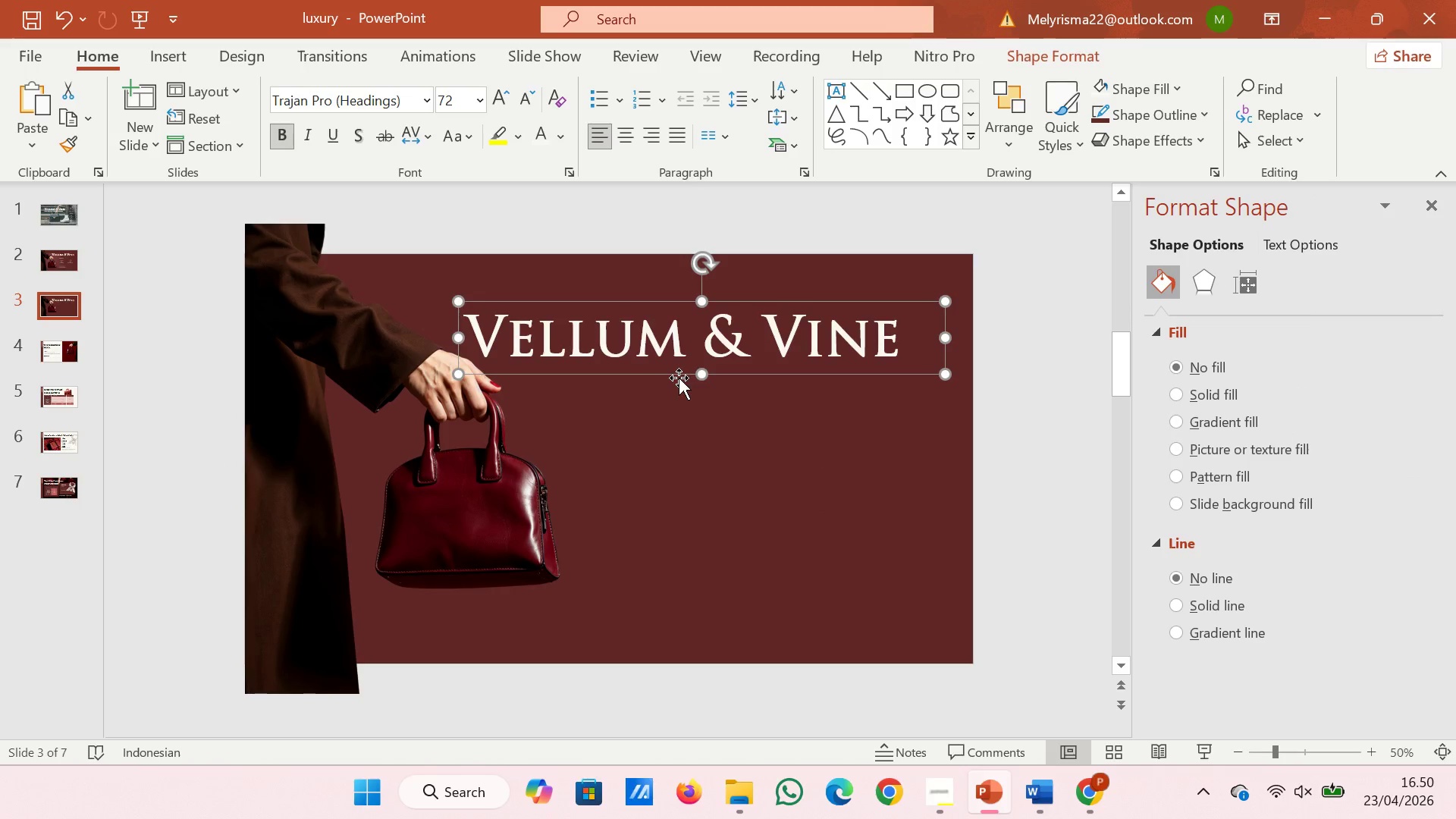 
left_click_drag(start_coordinate=[679, 378], to_coordinate=[698, 450])
 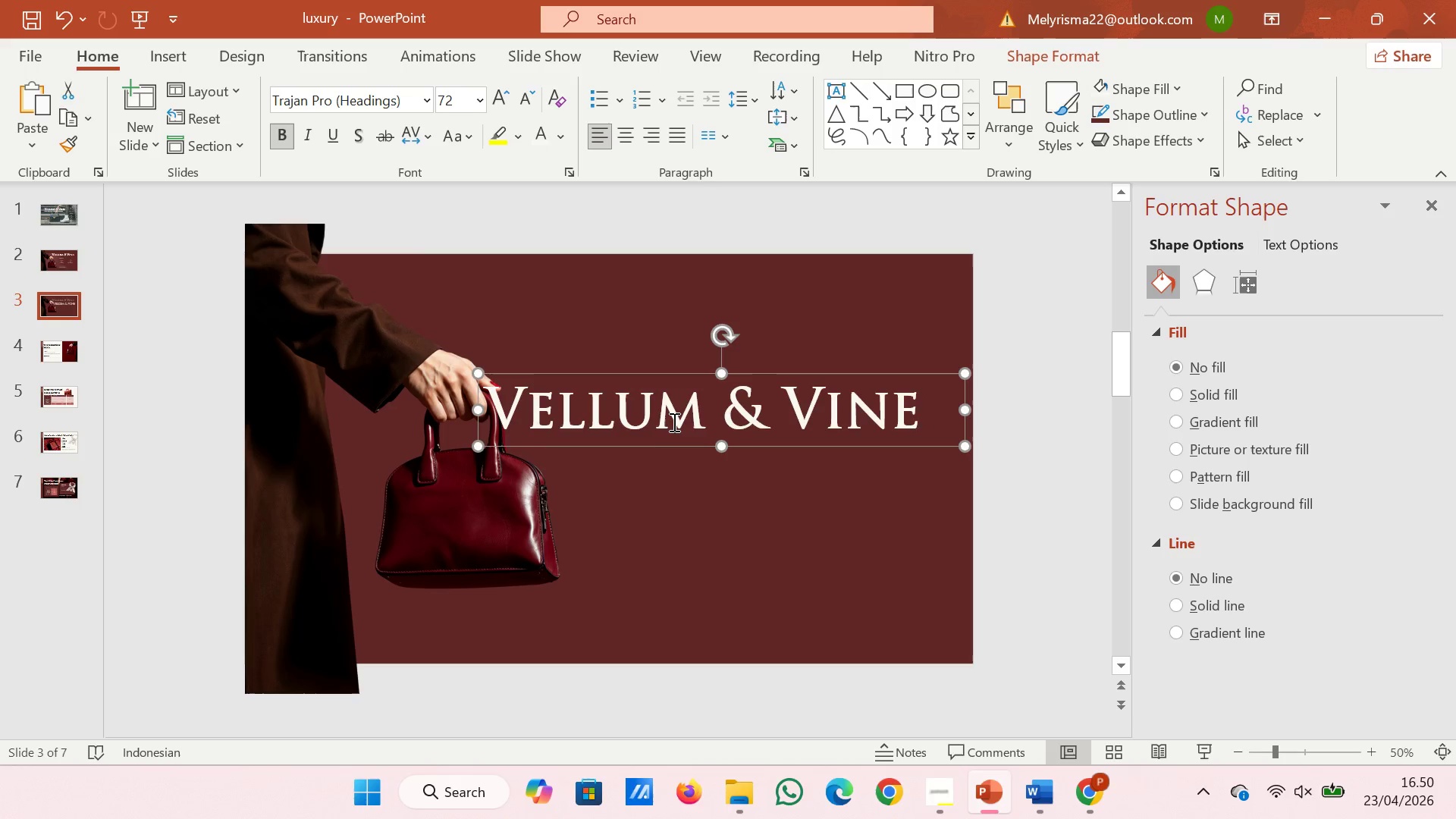 
right_click([673, 422])
 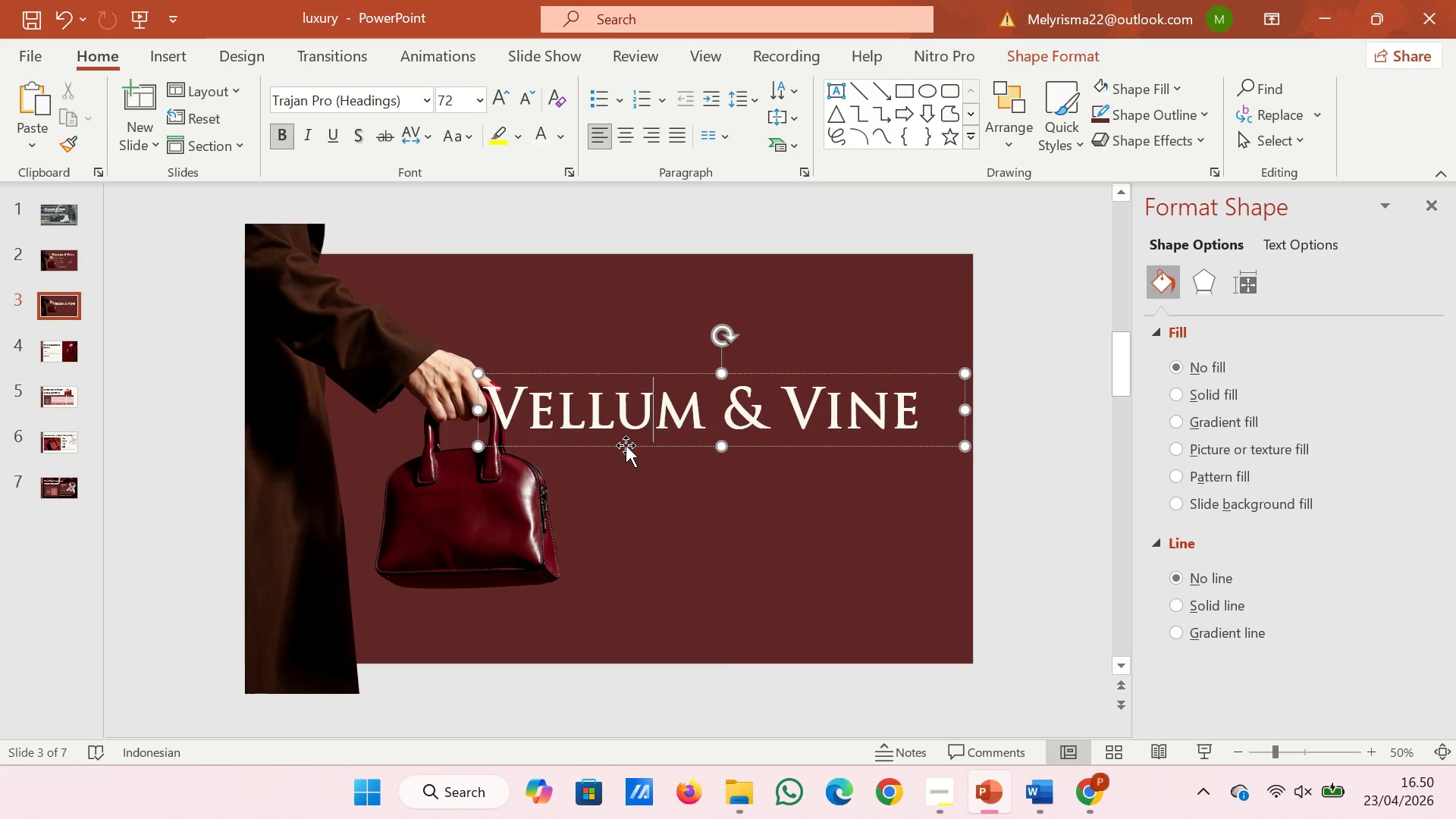 
double_click([626, 445])
 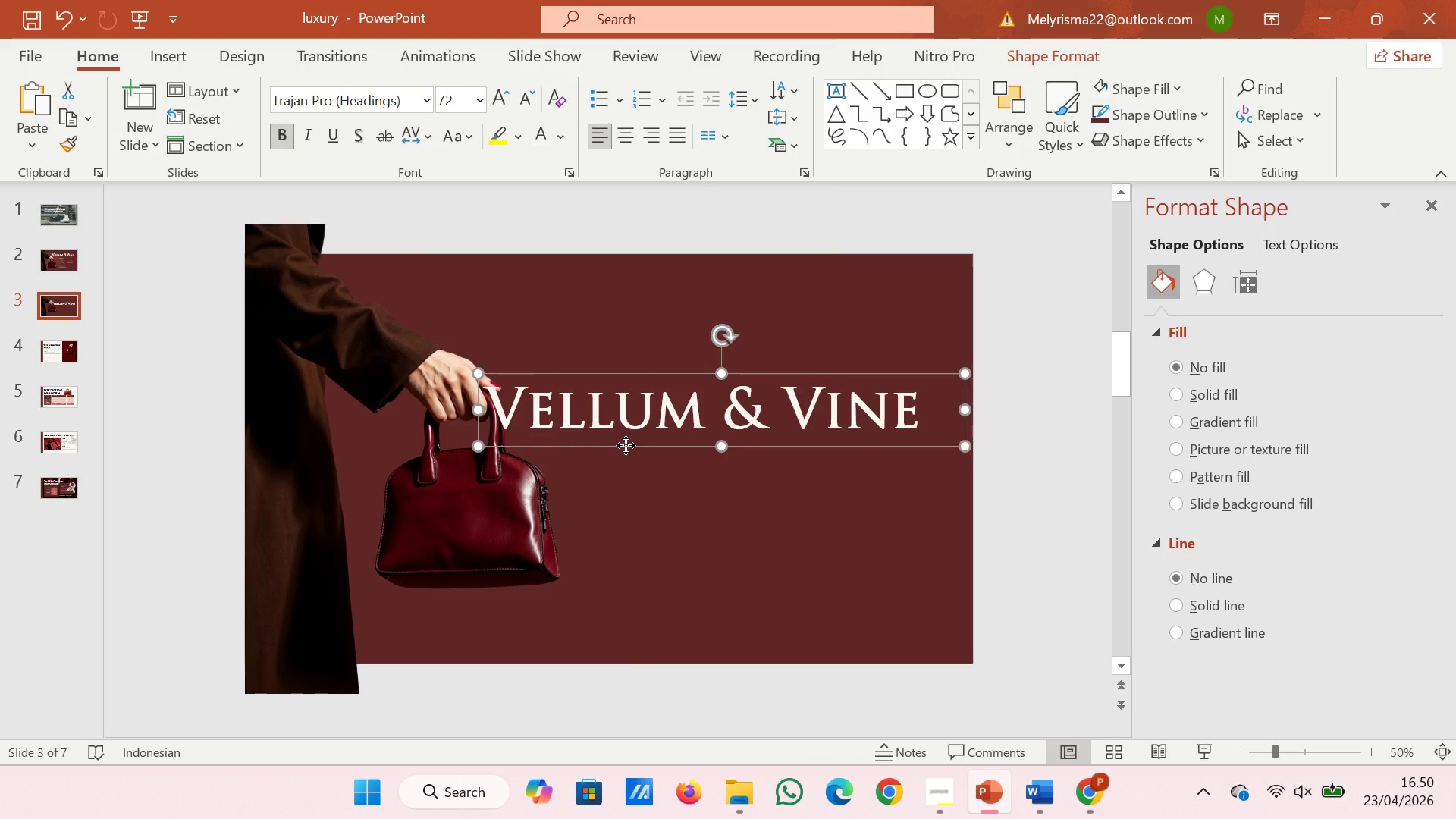 
right_click([626, 445])
 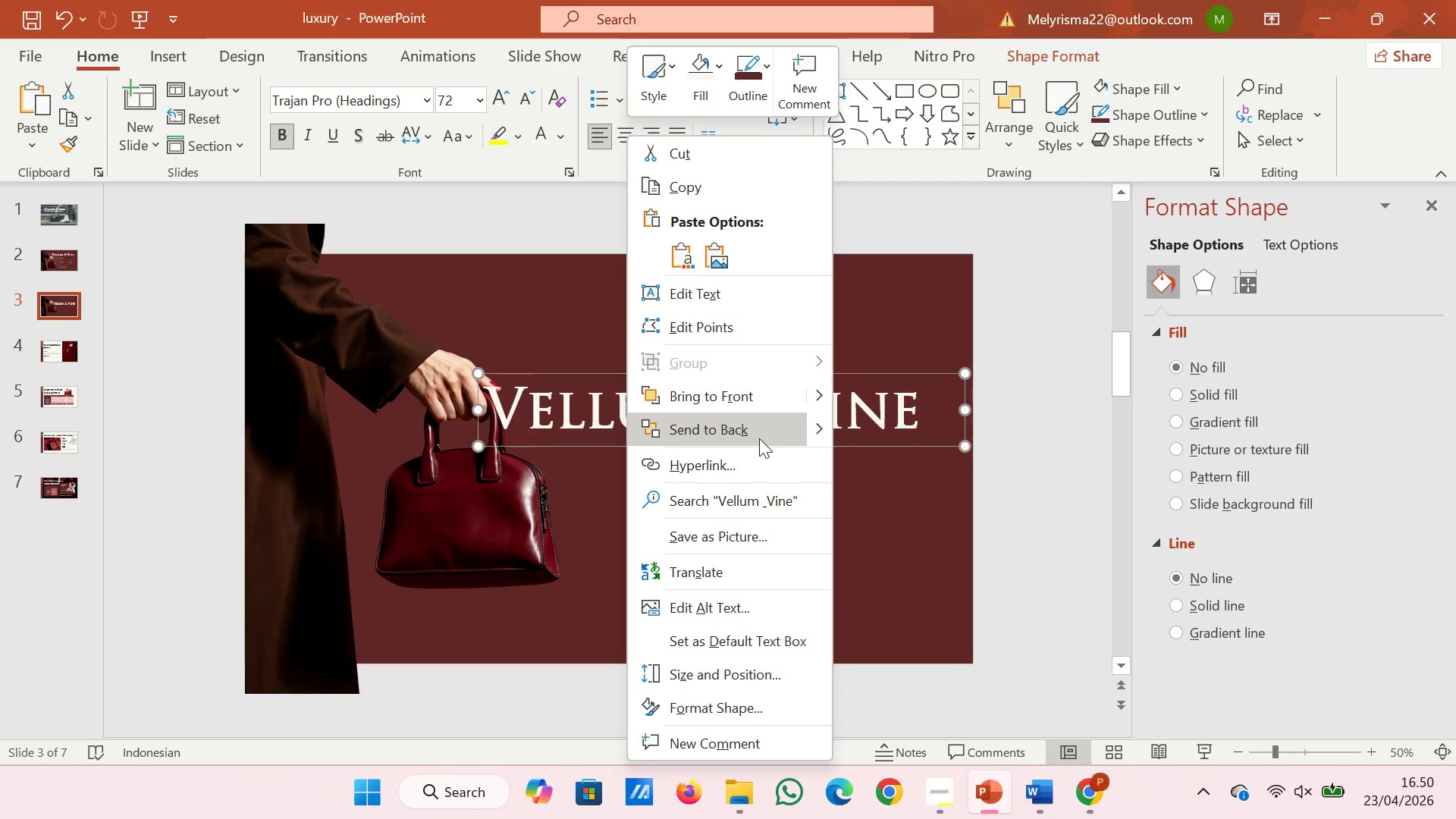 
left_click([759, 438])
 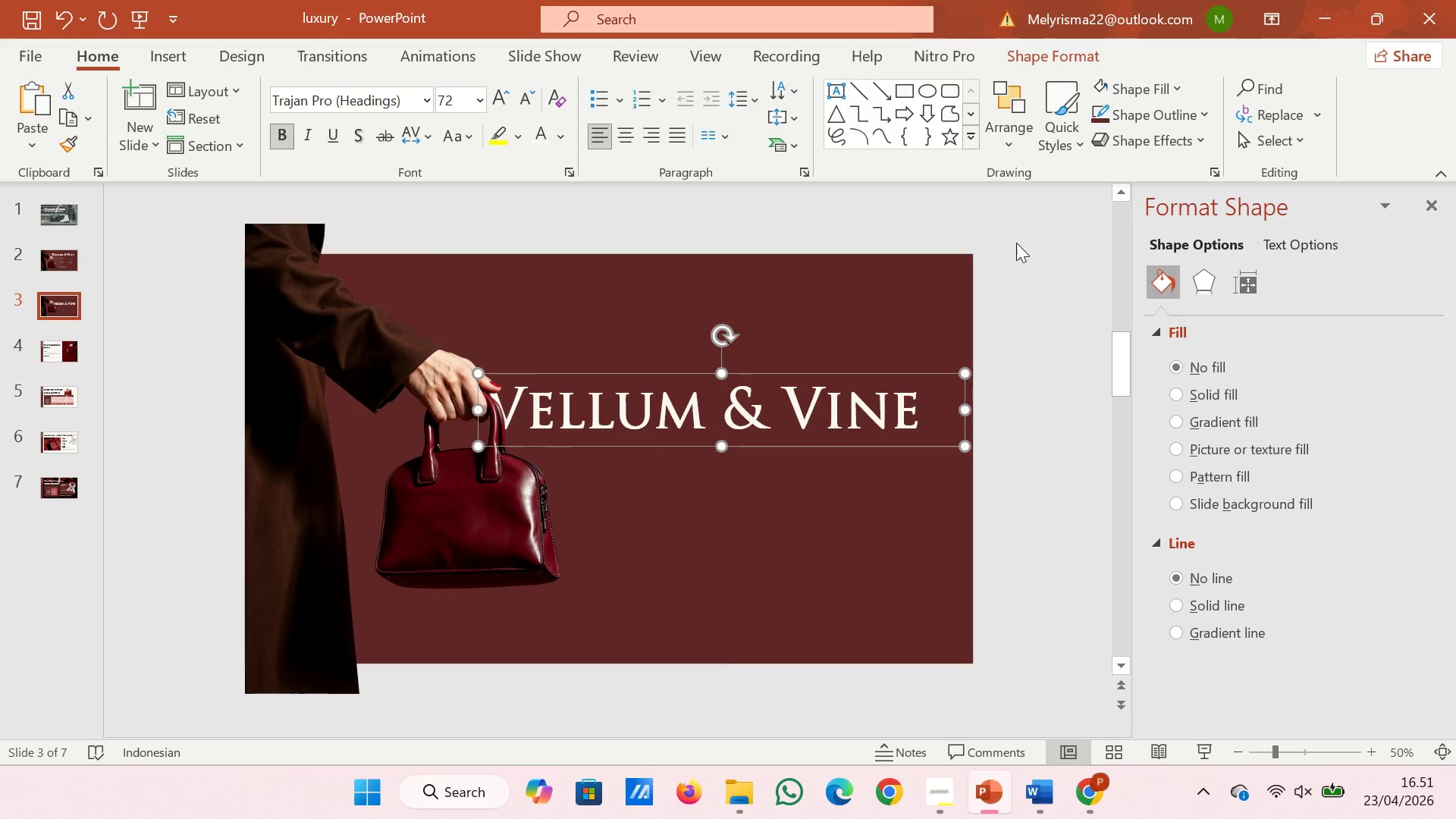 
left_click([1016, 233])
 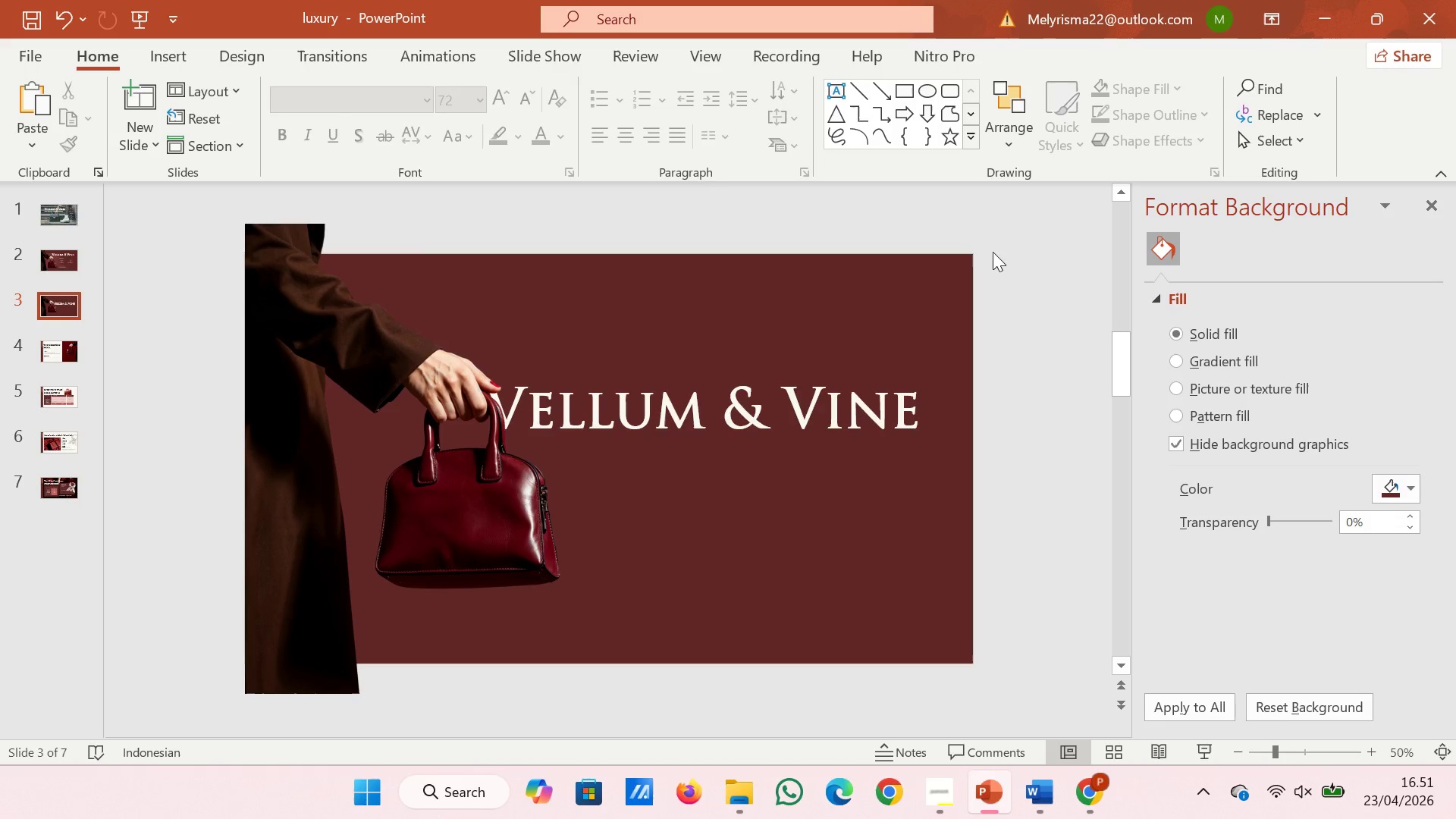 
left_click([645, 389])
 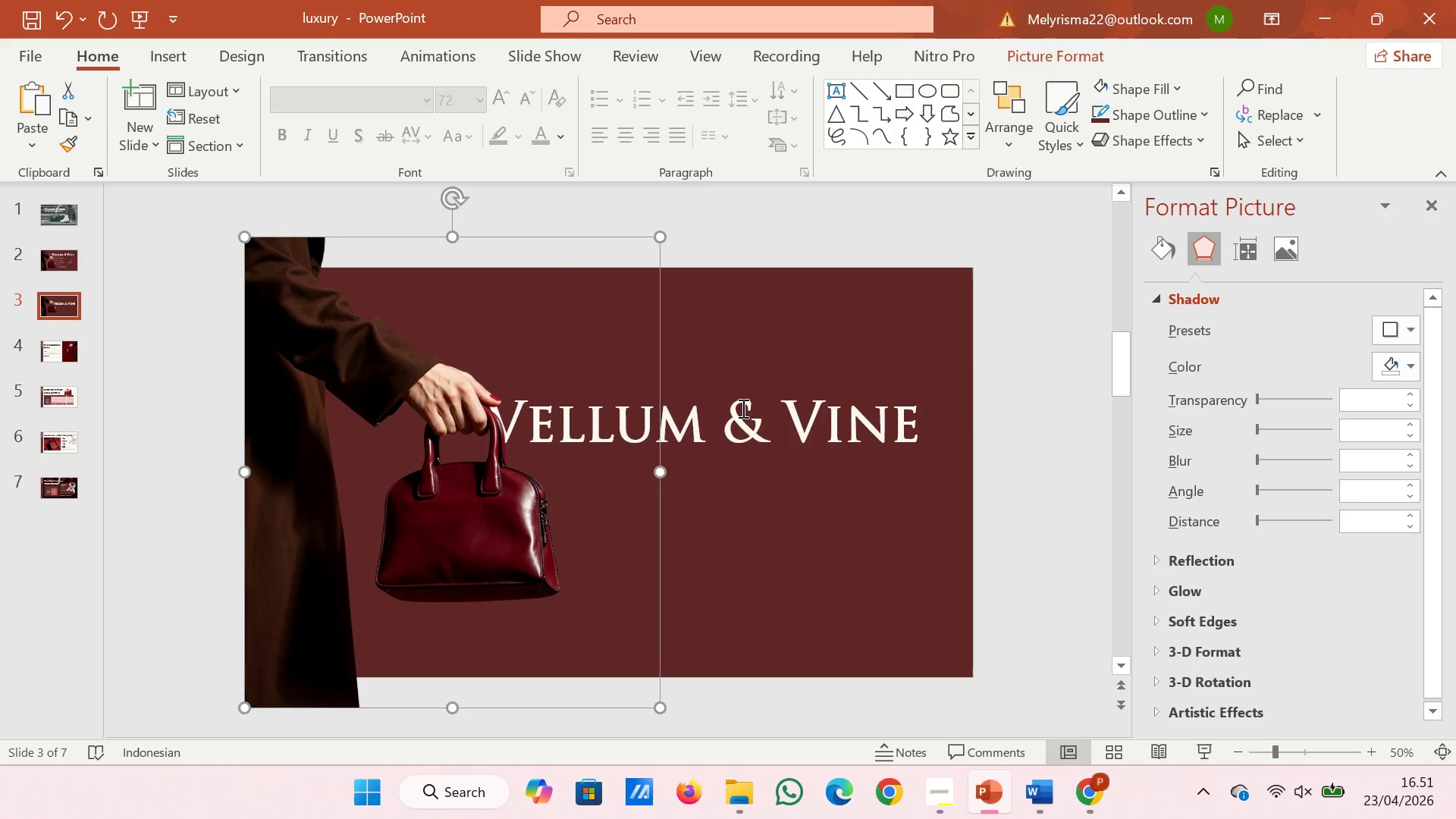 
left_click([742, 408])
 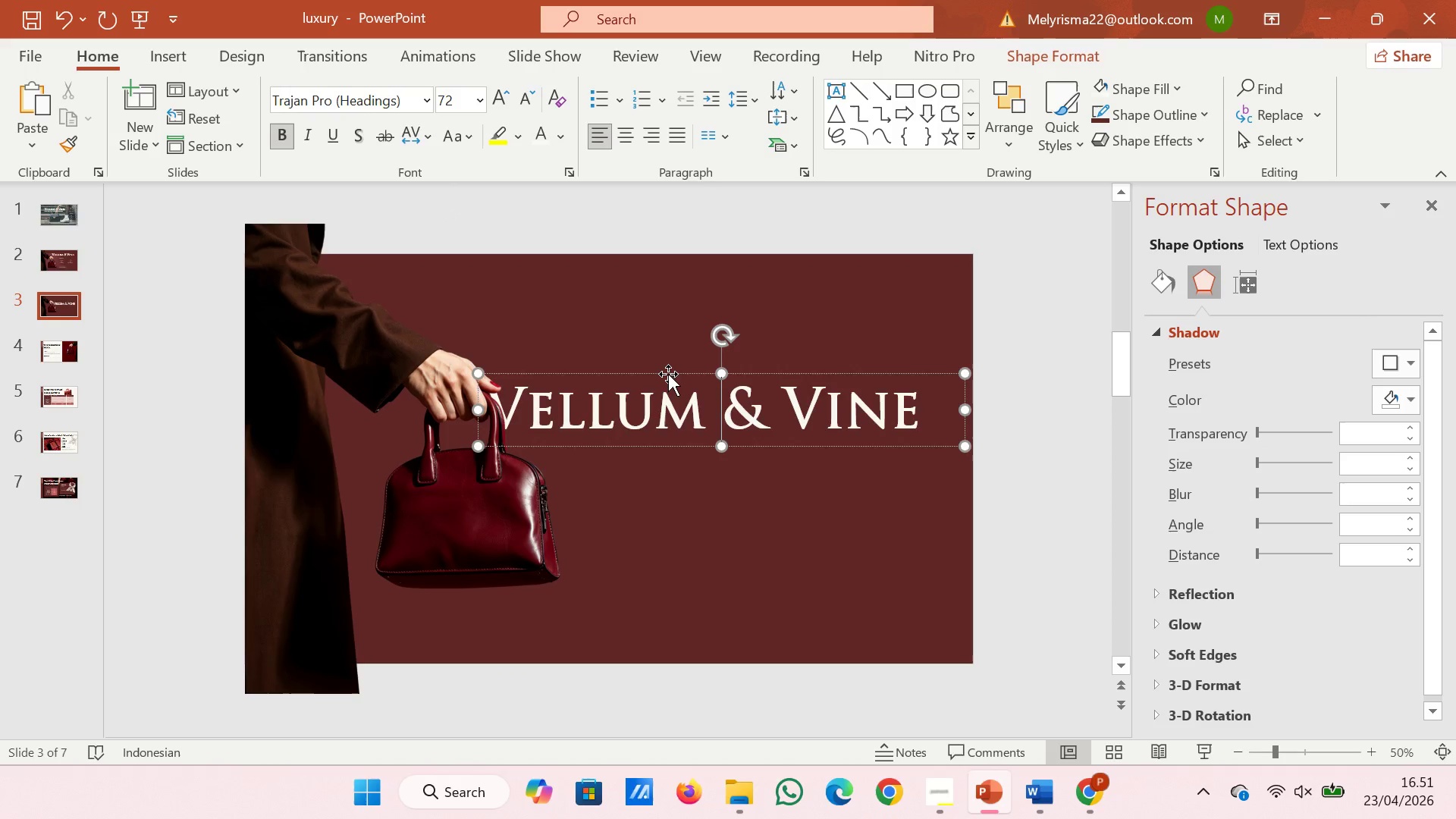 
left_click_drag(start_coordinate=[668, 374], to_coordinate=[667, 364])
 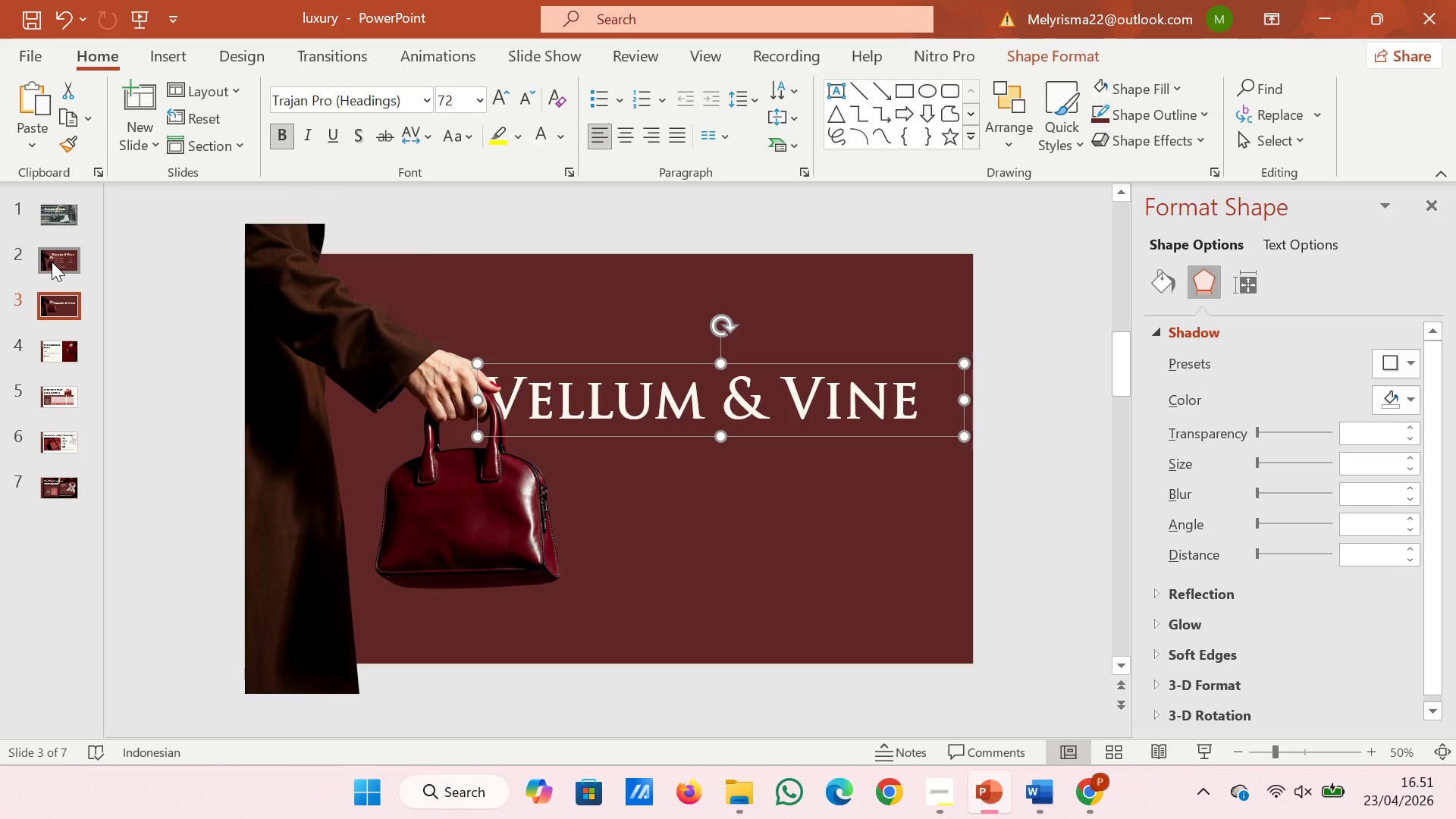 
left_click([58, 262])
 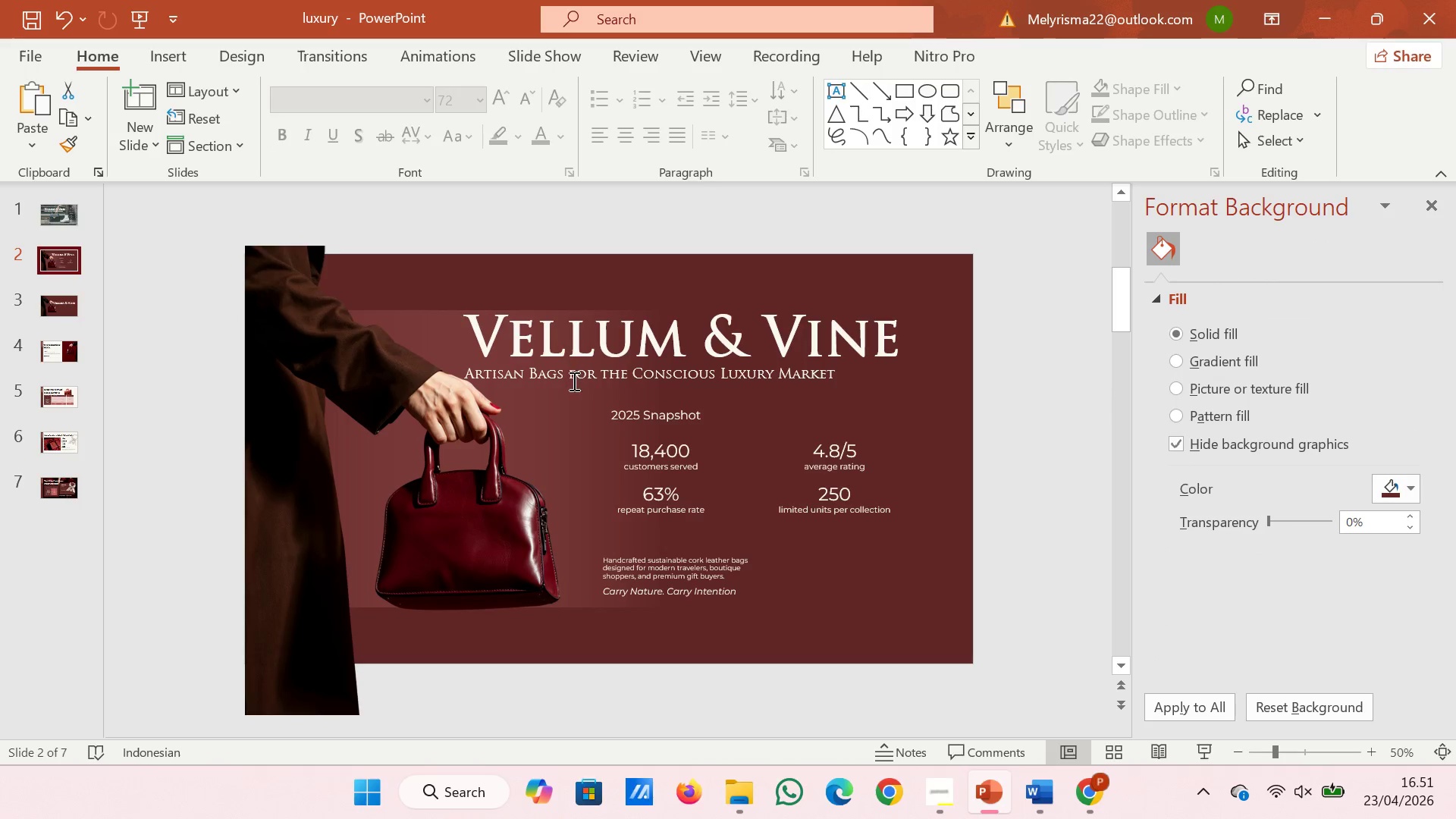 
left_click([573, 381])
 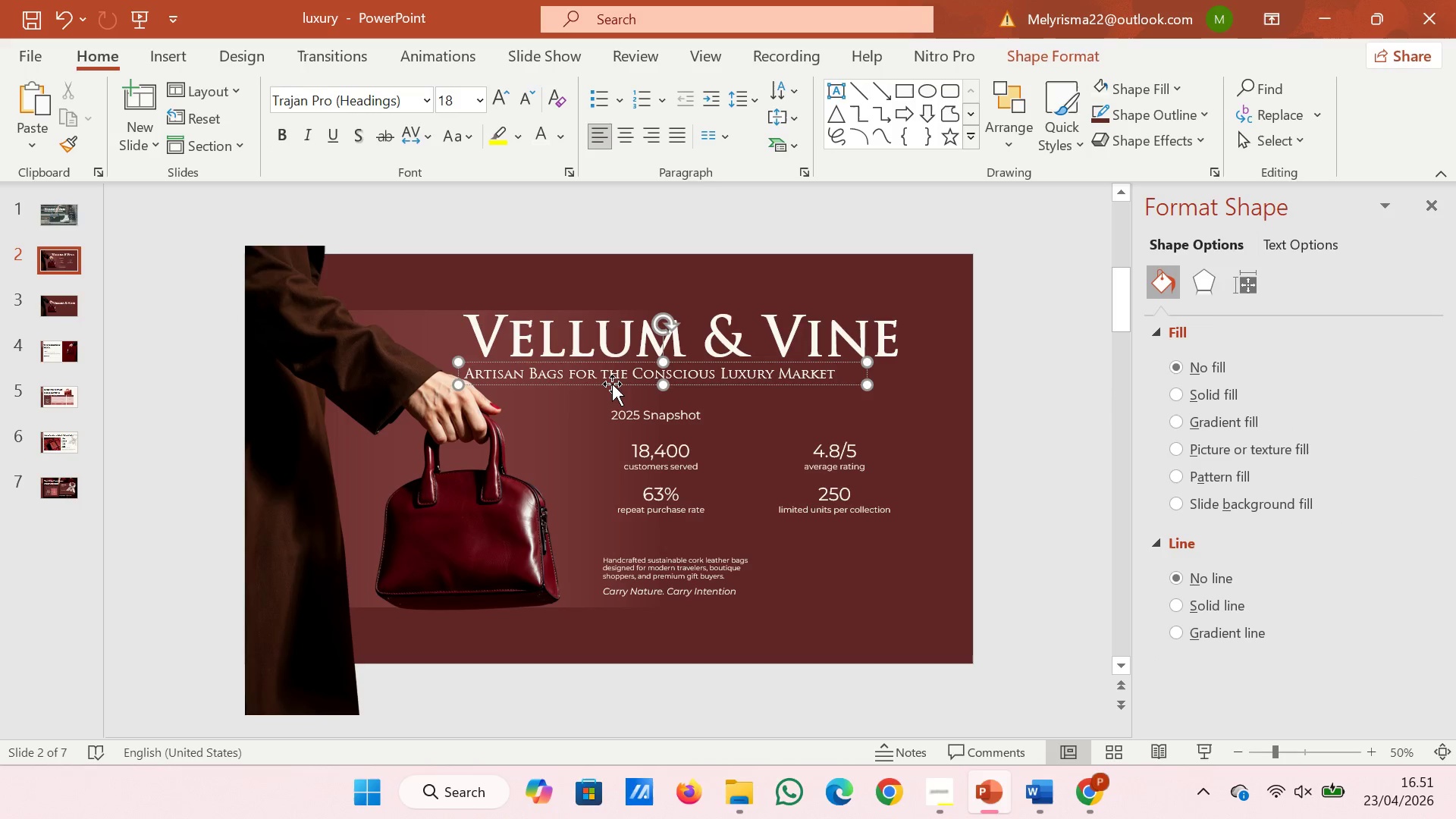 
left_click([610, 384])
 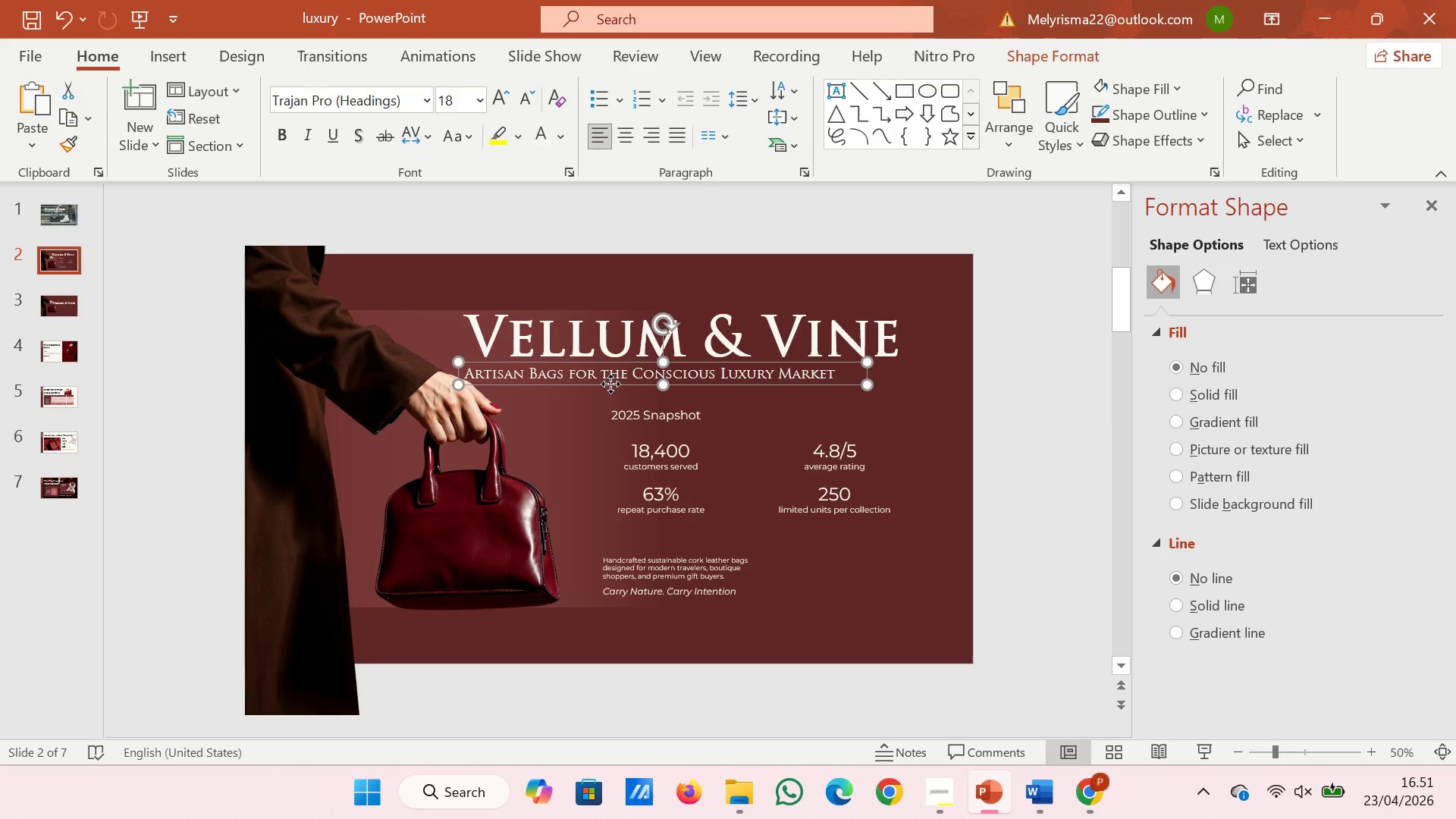 
right_click([610, 384])
 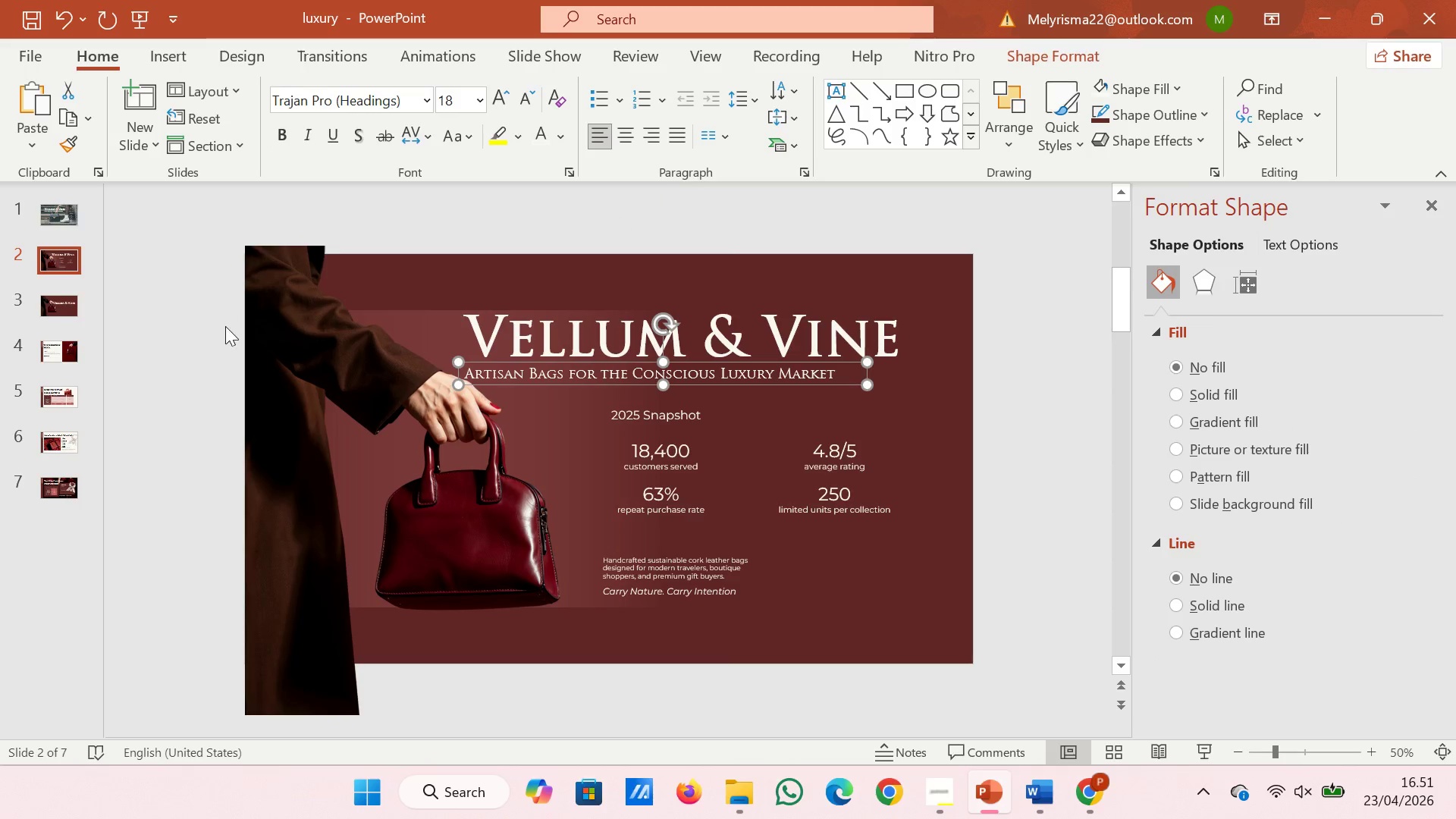 
wait(5.03)
 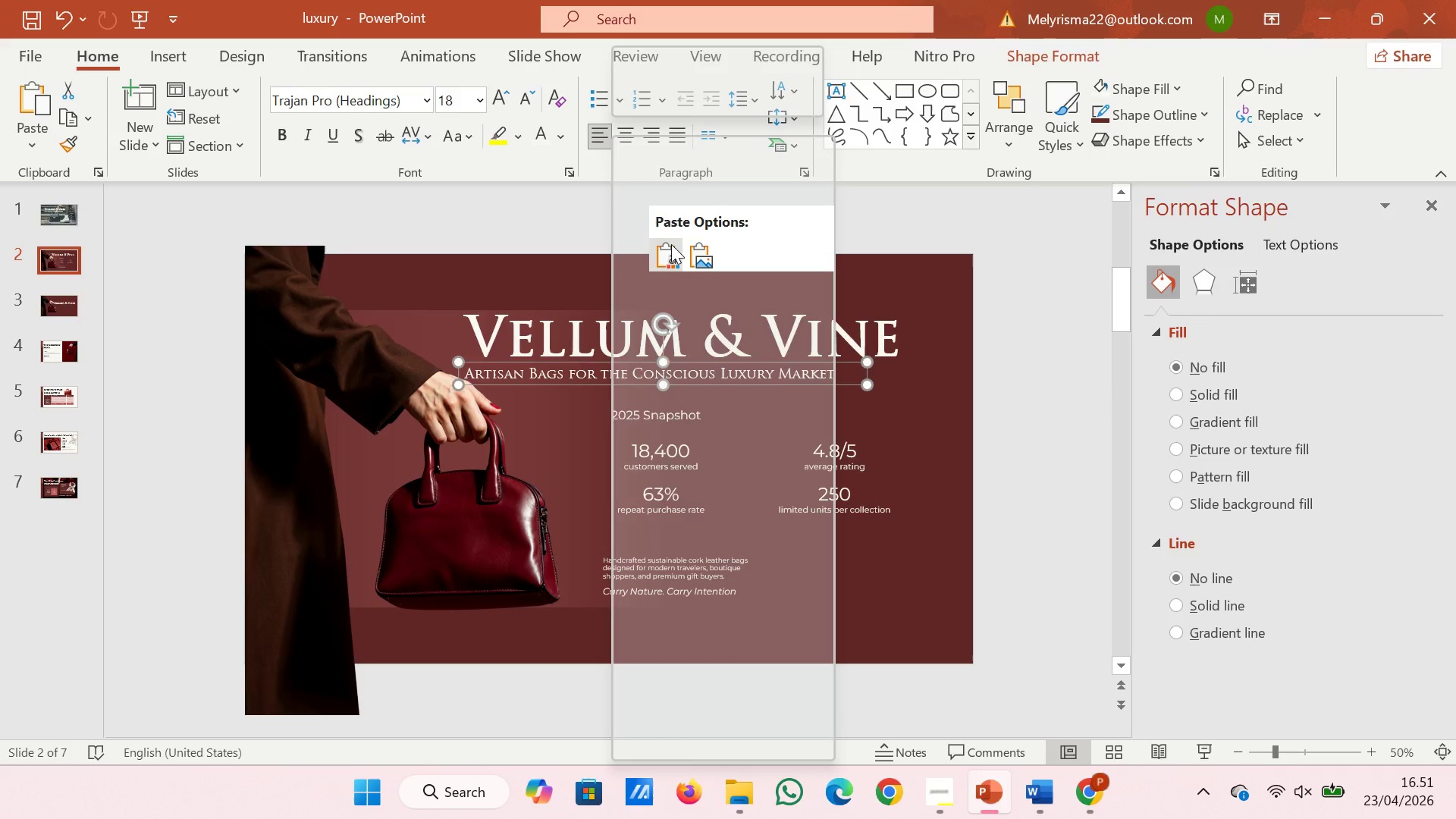 
double_click([70, 304])
 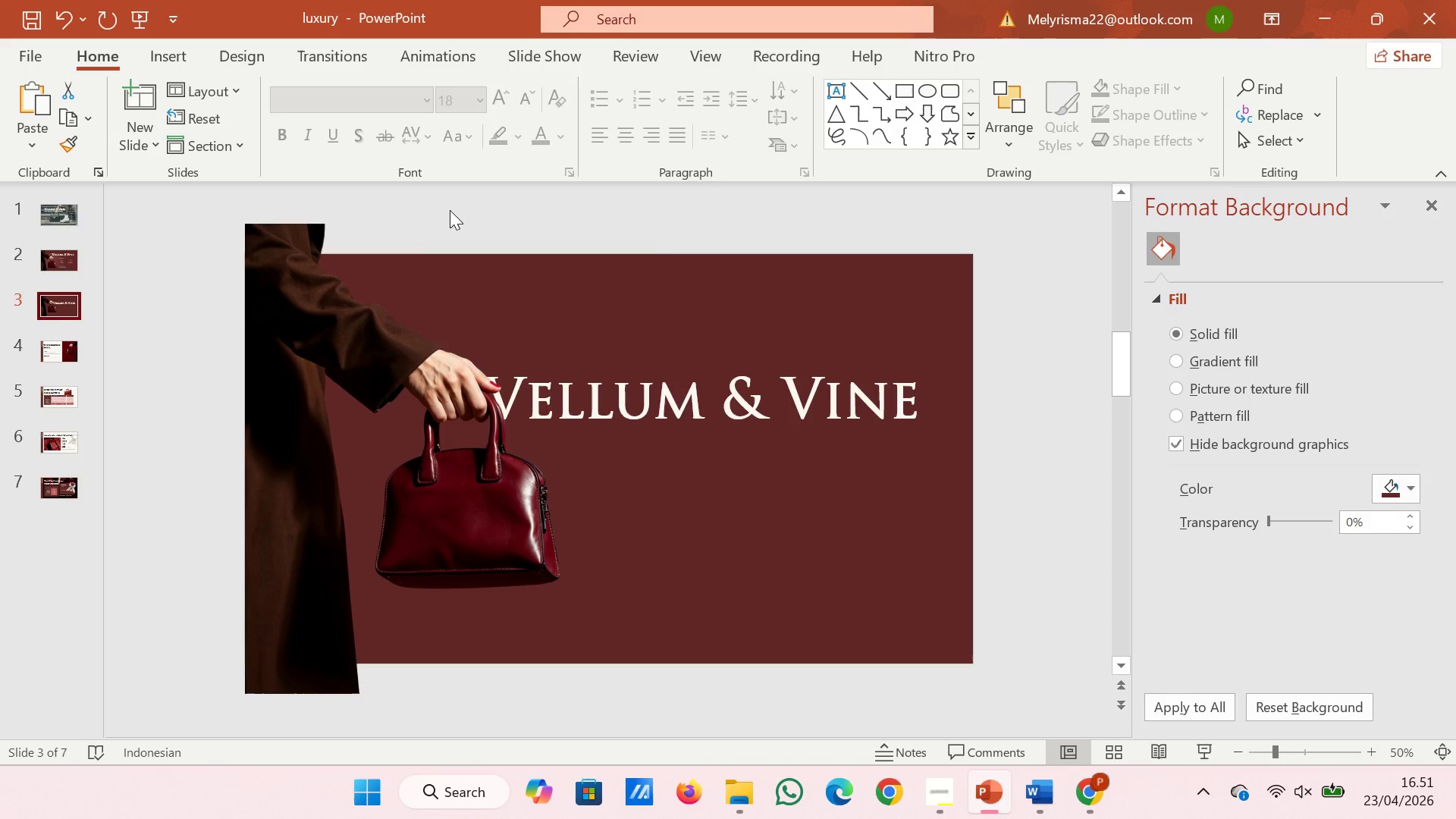 
right_click([450, 214])
 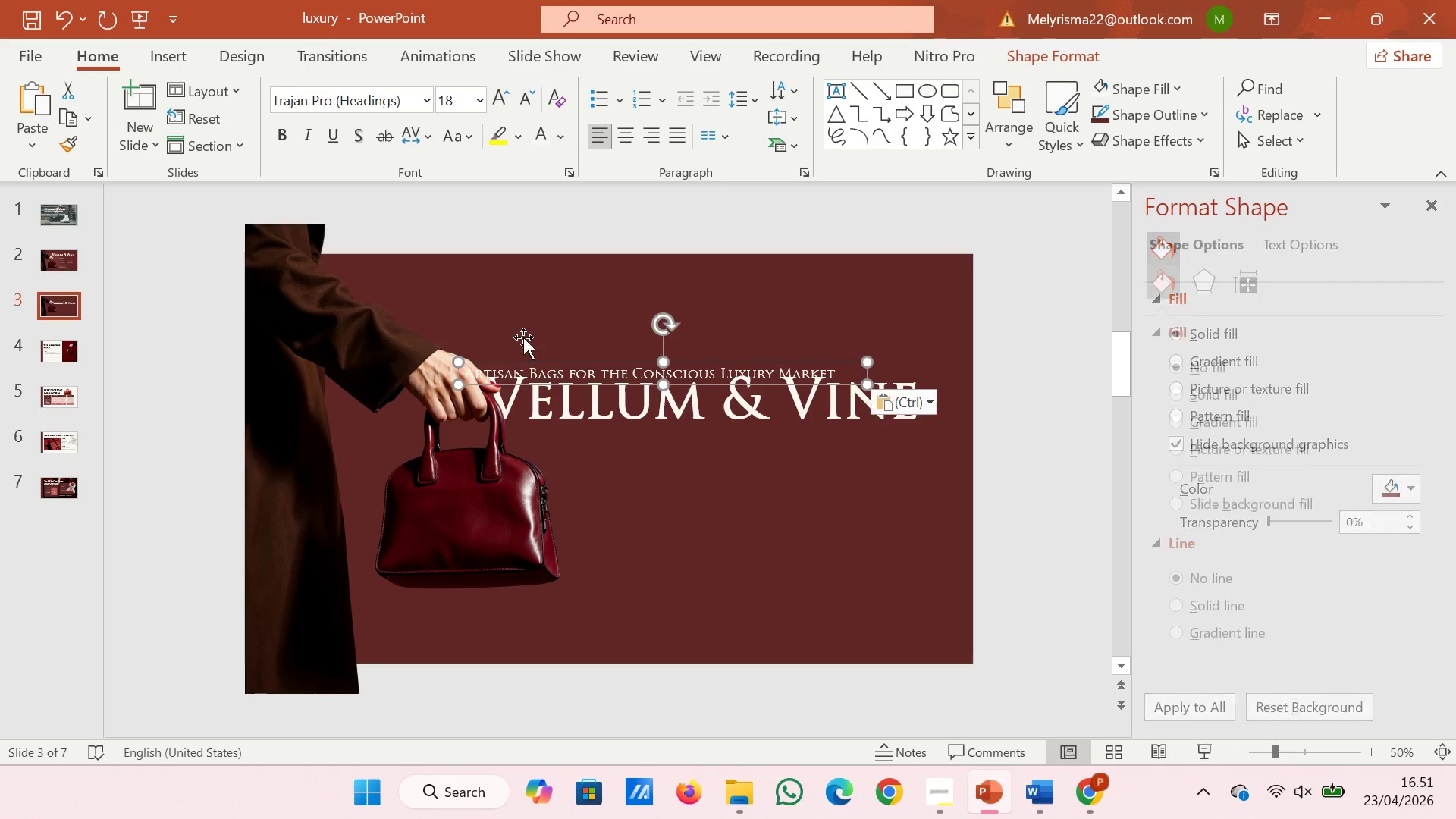 
left_click_drag(start_coordinate=[523, 358], to_coordinate=[585, 405])
 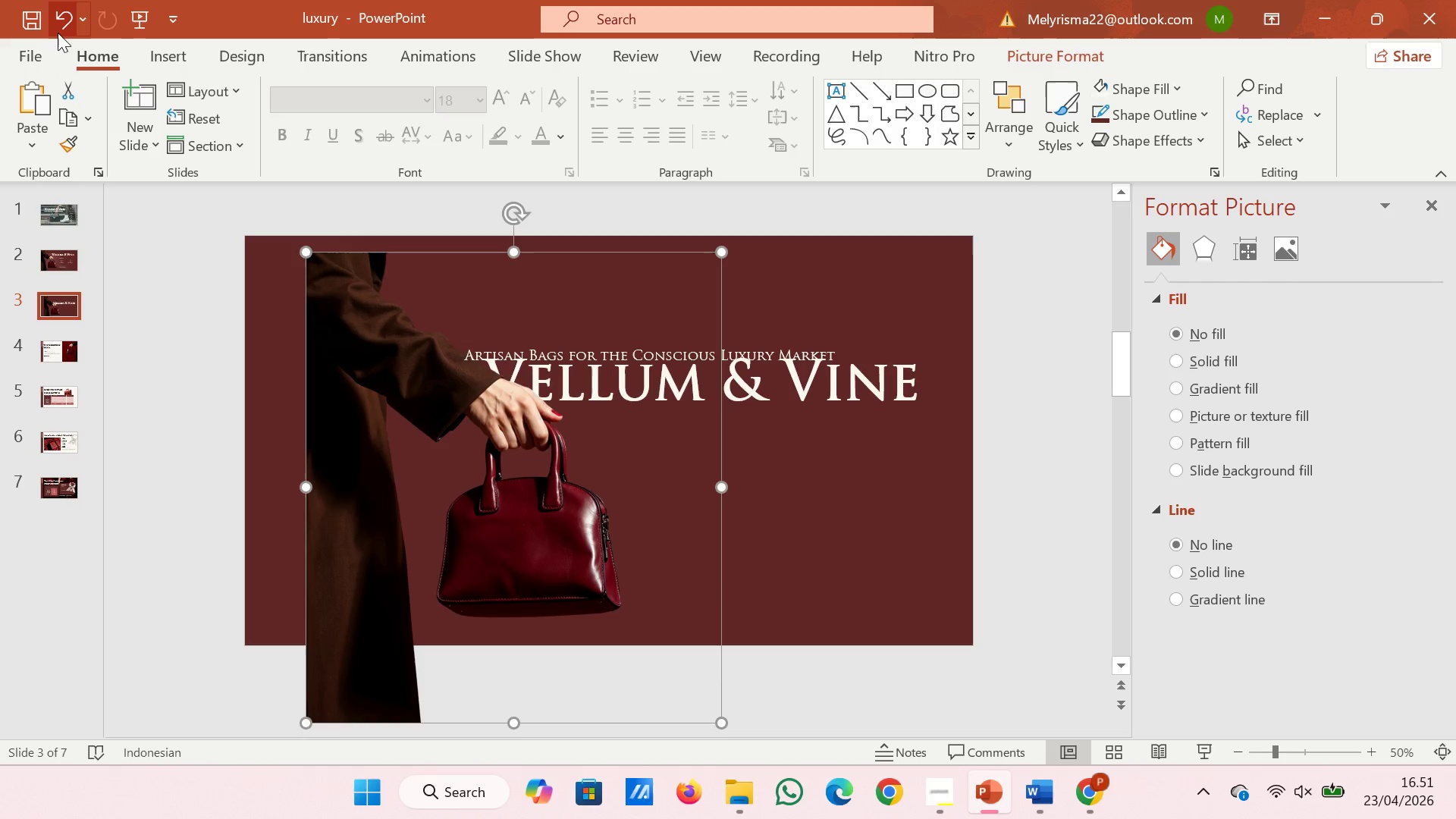 
left_click([65, 24])
 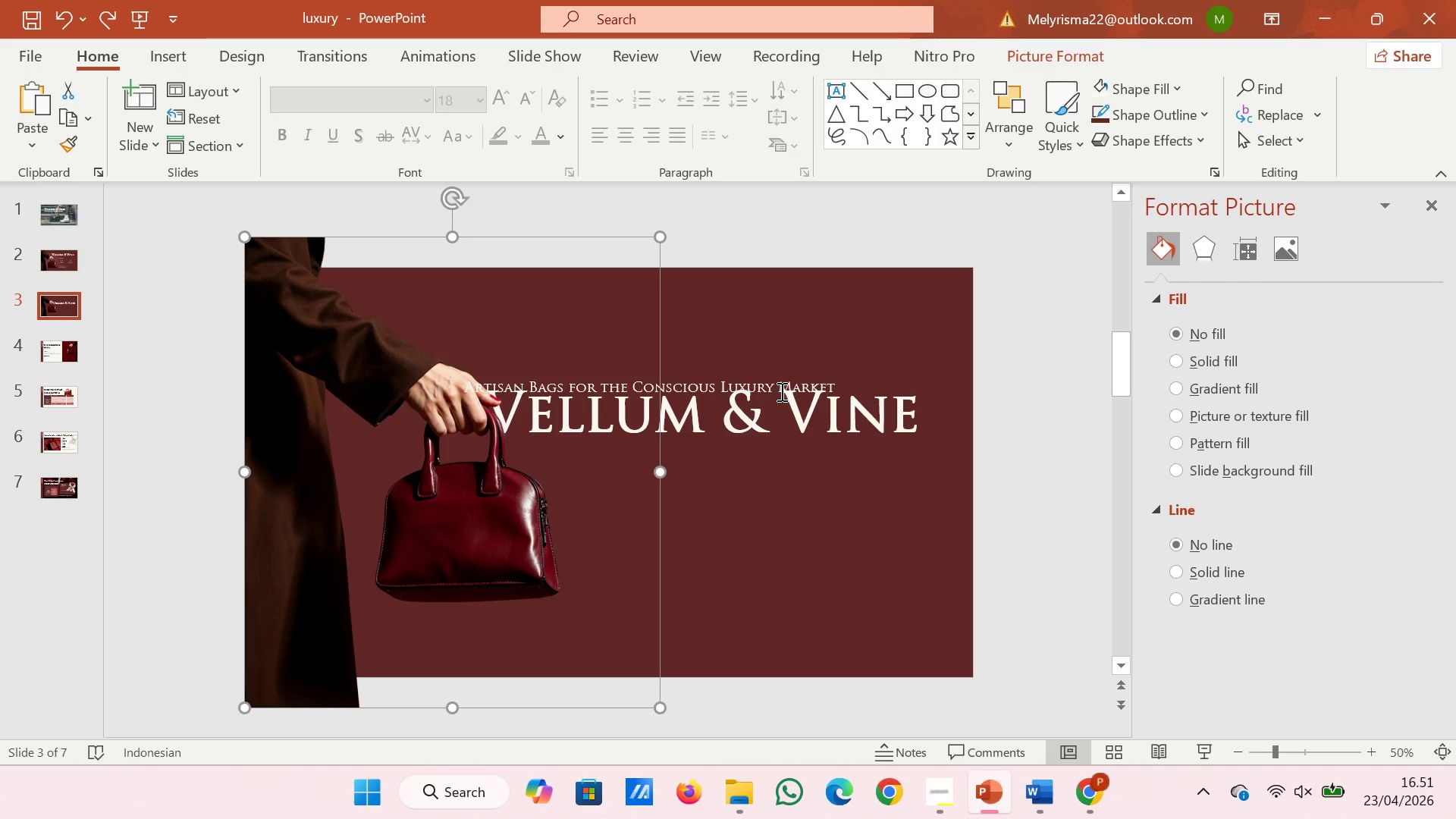 
left_click([780, 391])
 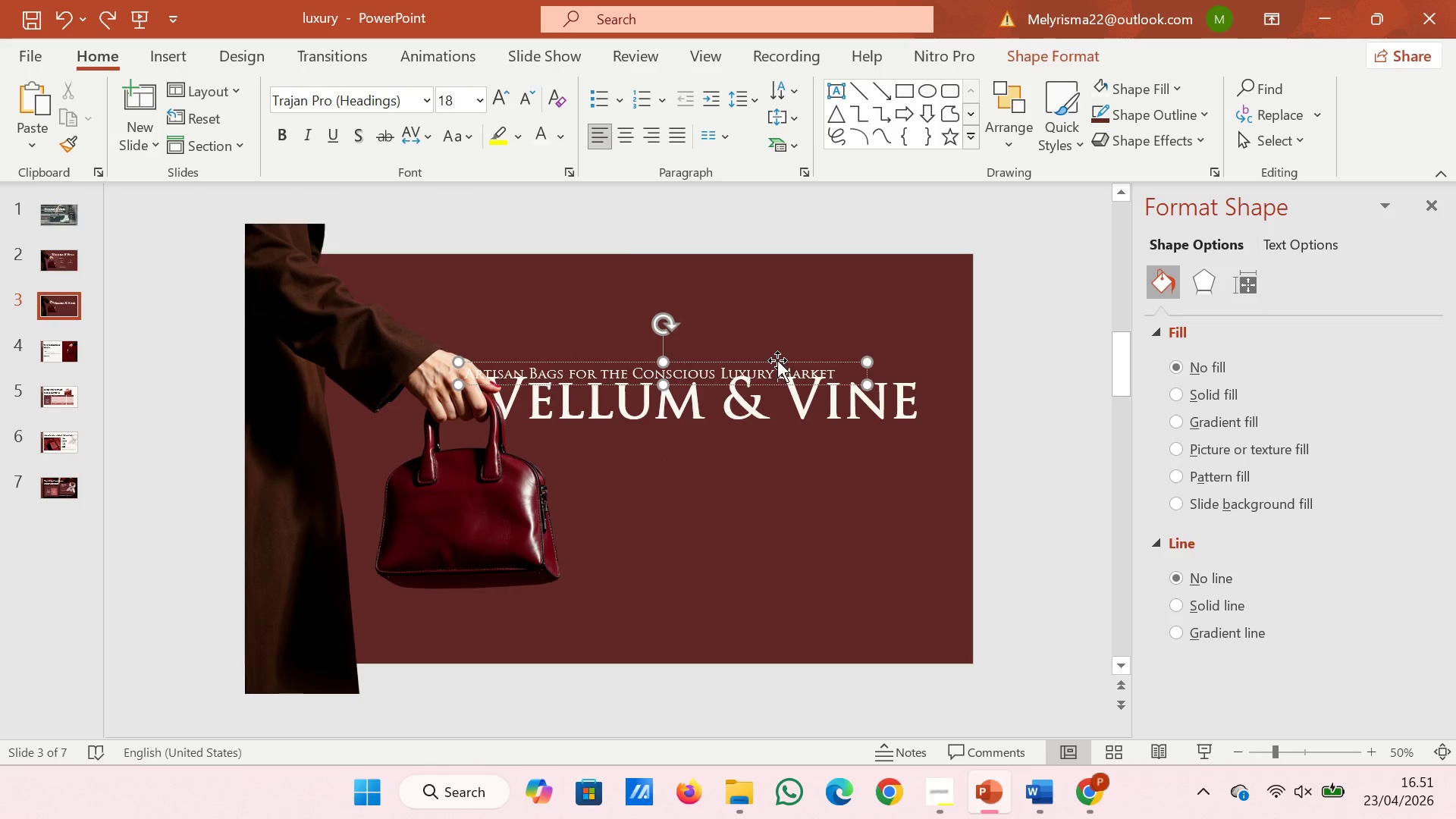 
left_click_drag(start_coordinate=[777, 360], to_coordinate=[814, 424])
 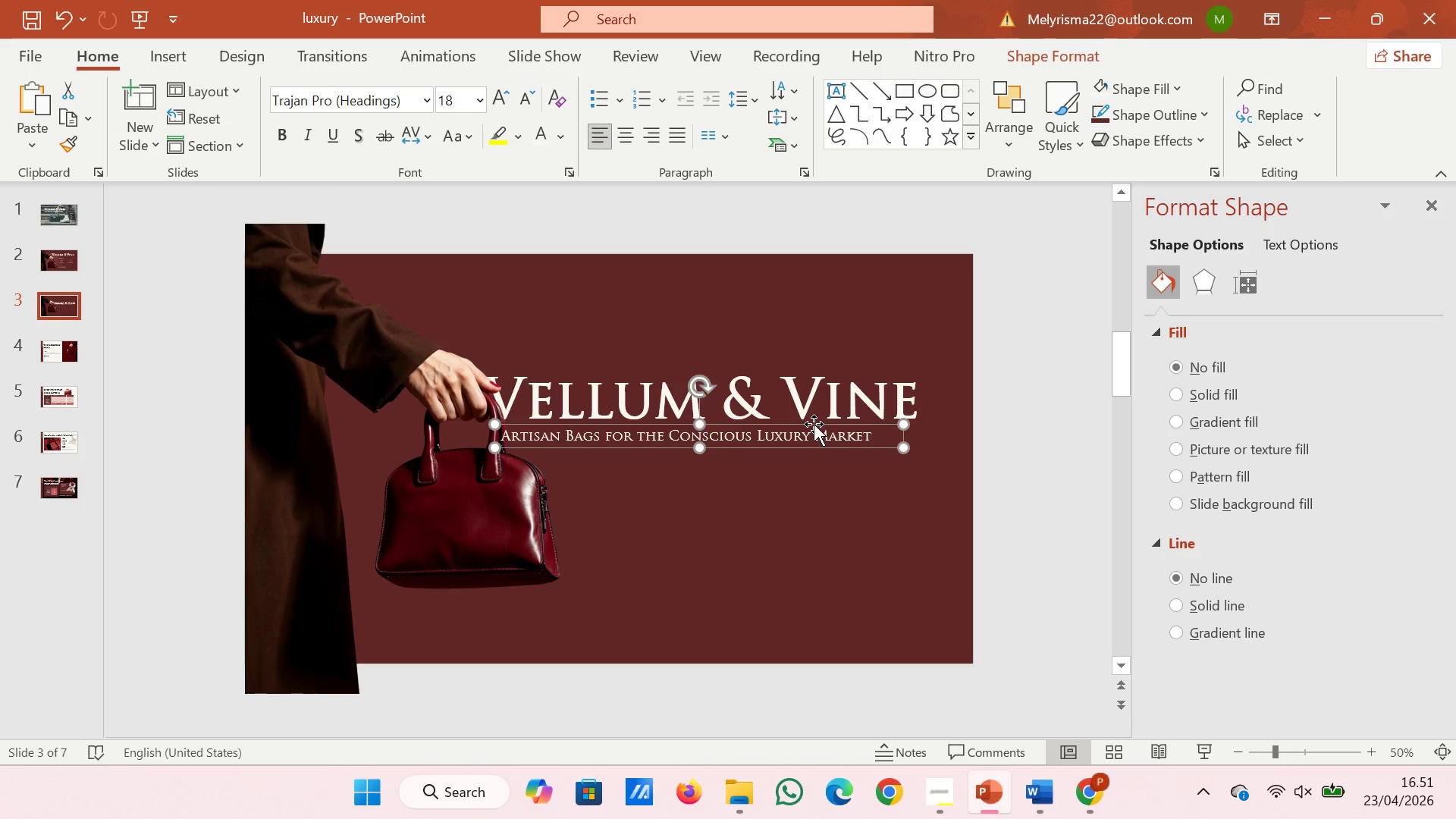 
right_click([814, 424])
 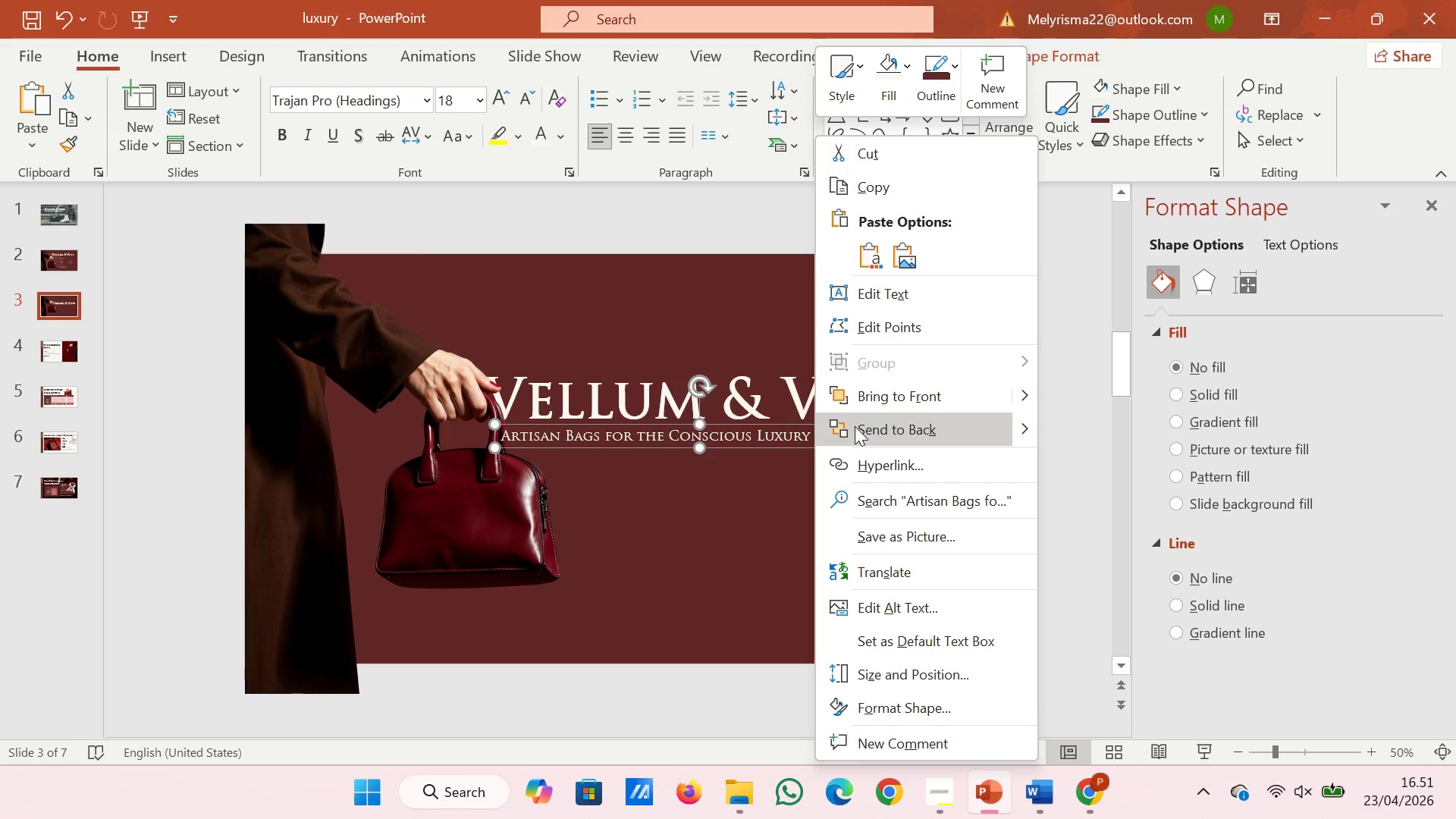 
left_click([855, 426])
 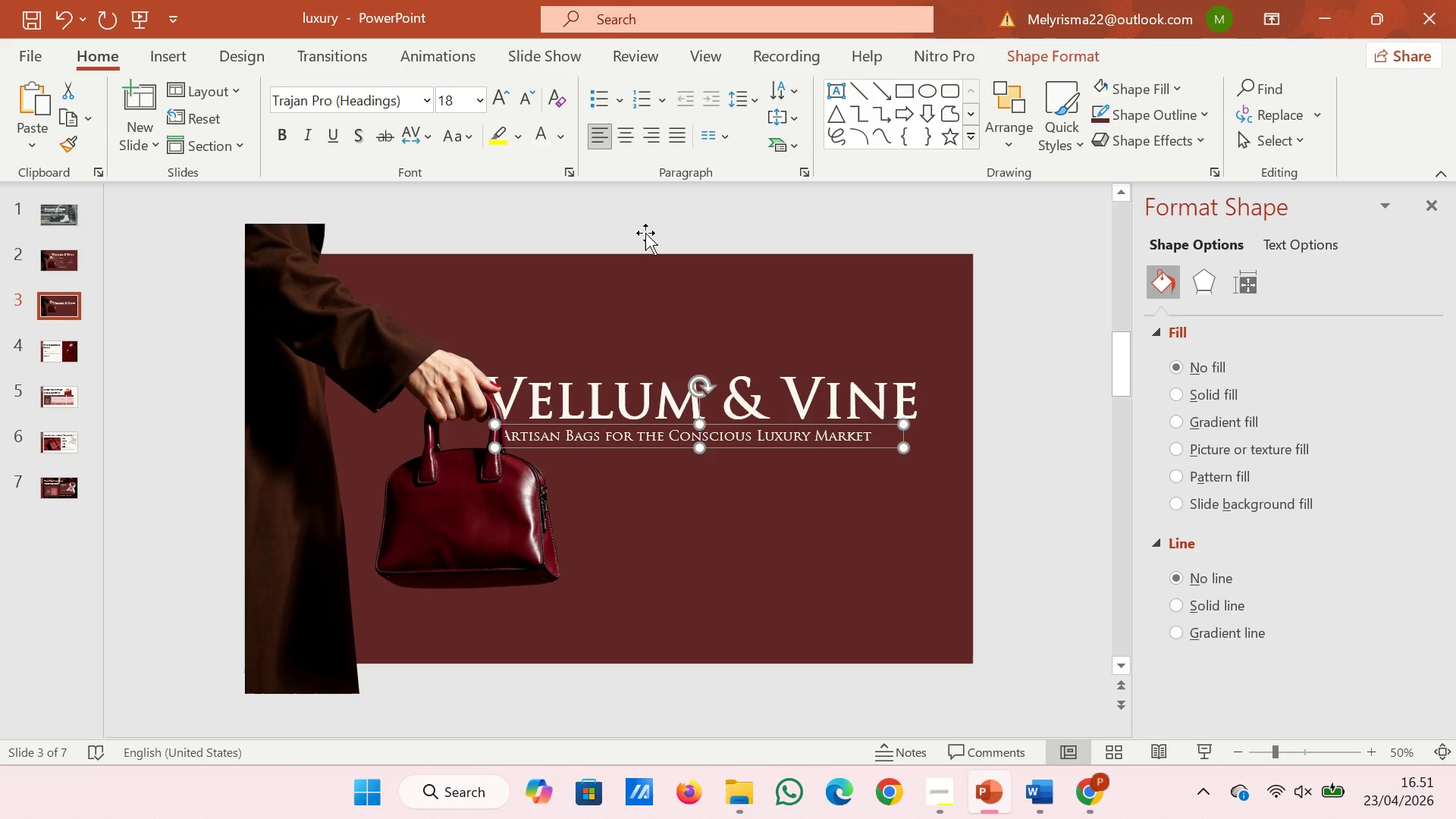 
key(ArrowRight)
 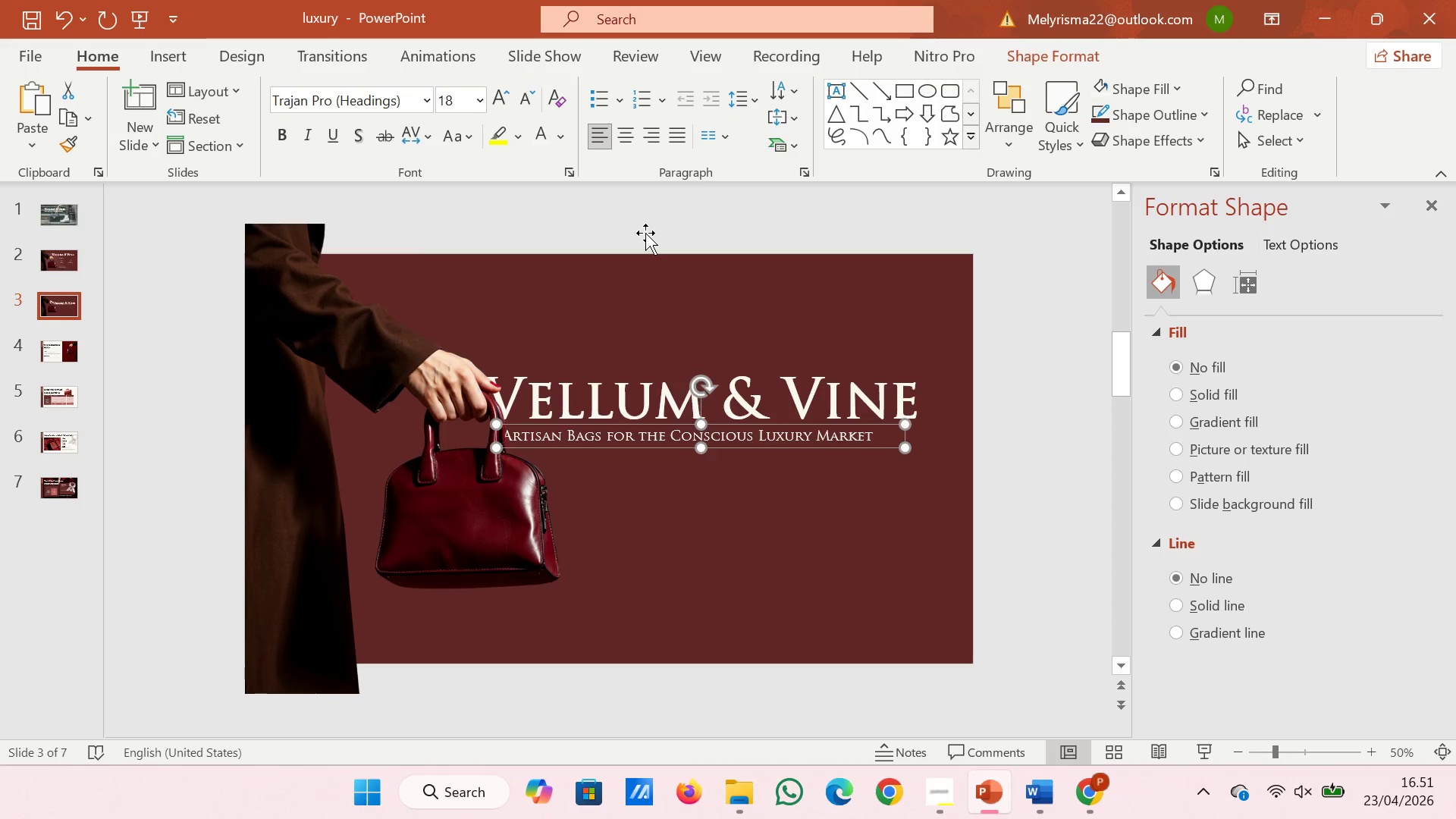 
key(ArrowRight)
 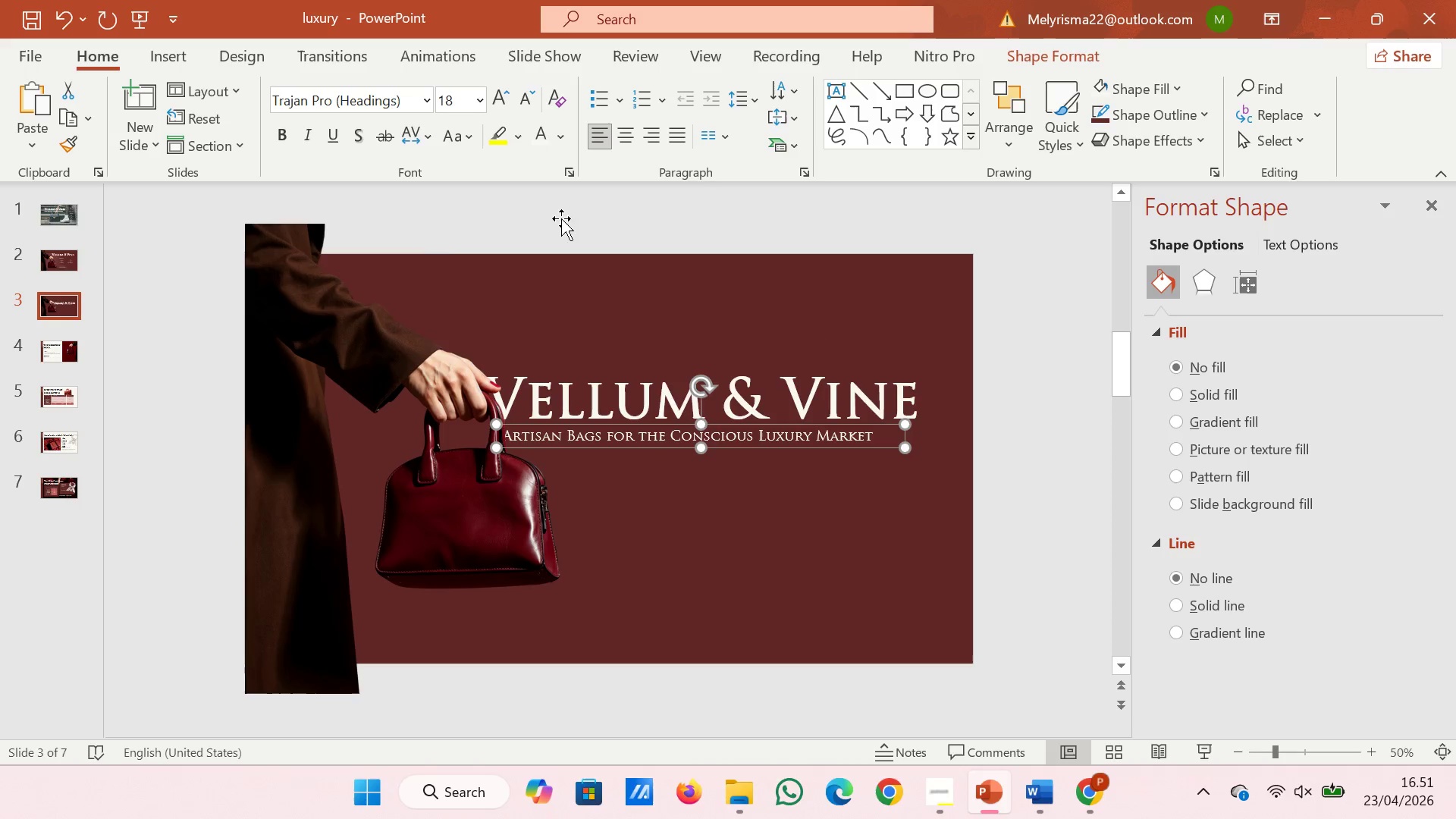 
left_click([413, 229])
 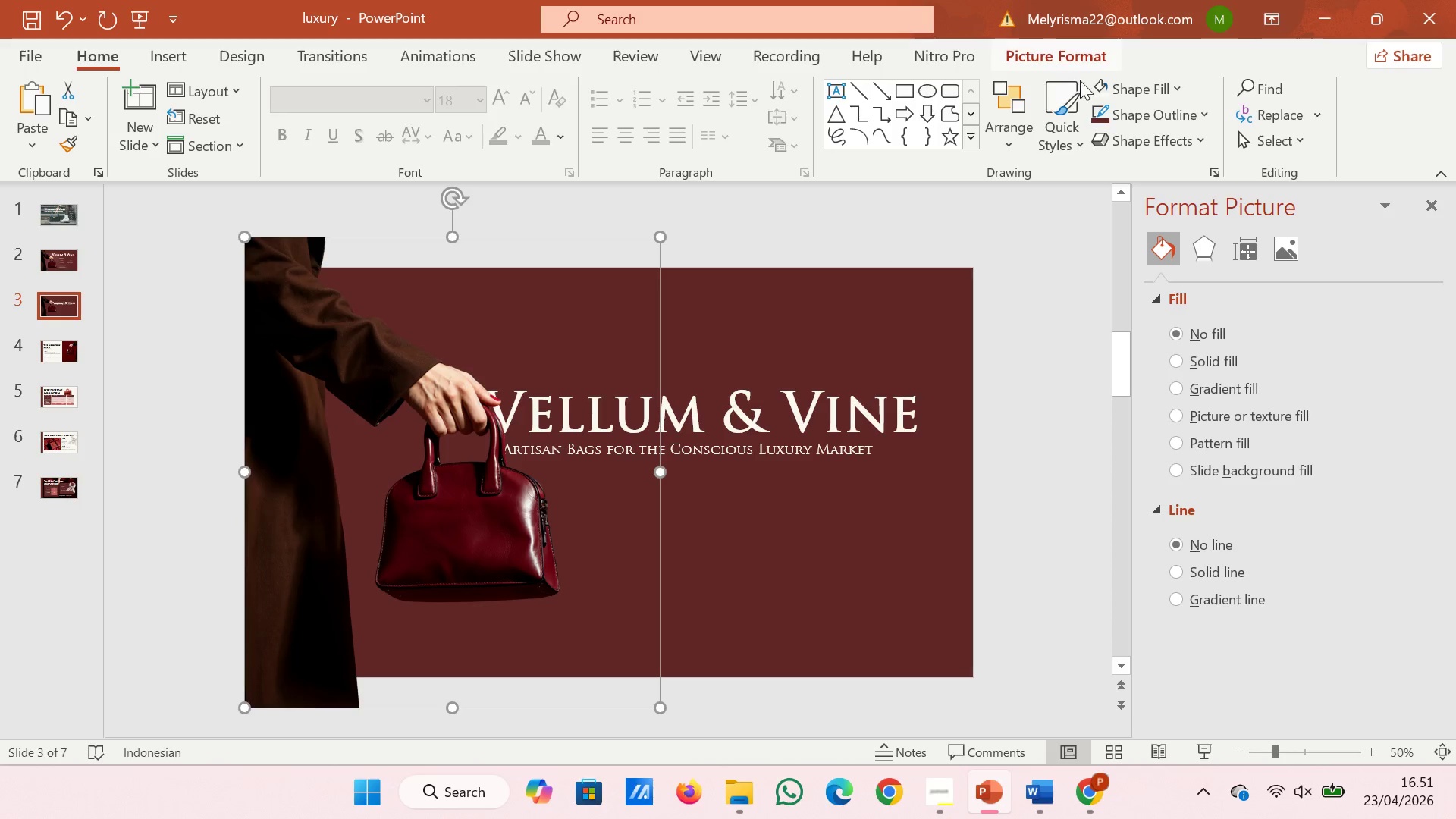 
left_click([1078, 48])
 